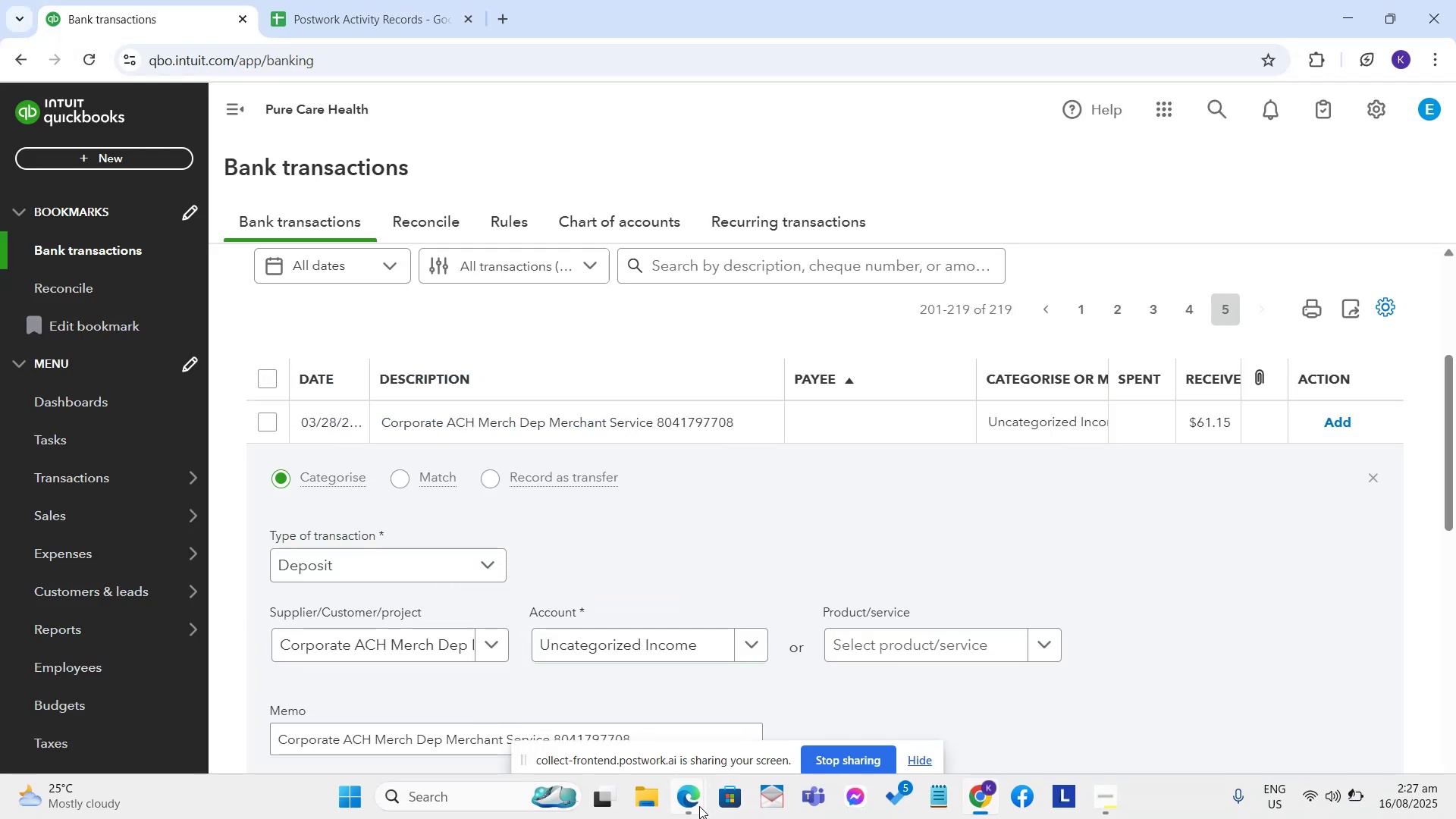 
wait(5.62)
 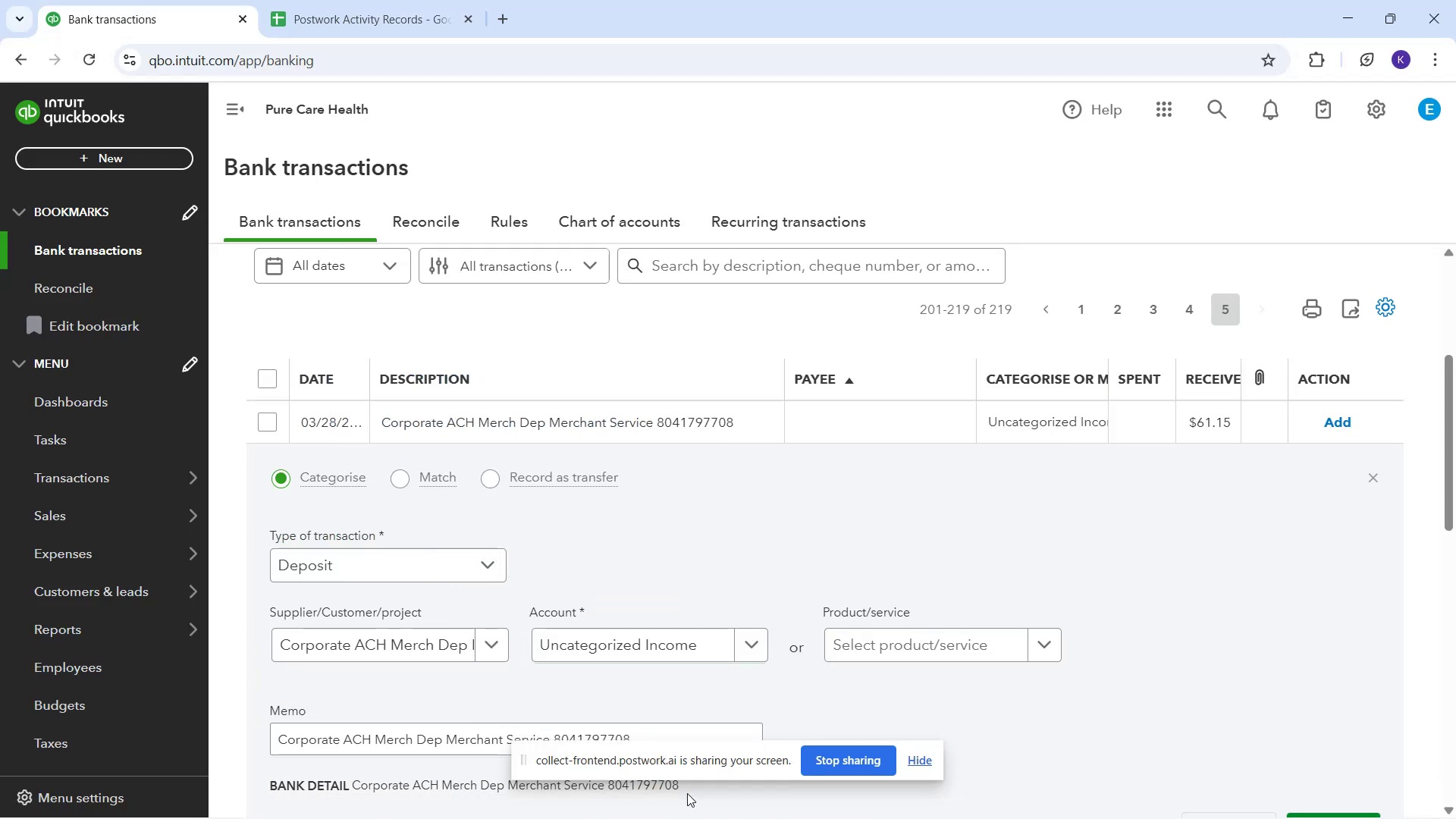 
left_click([689, 807])
 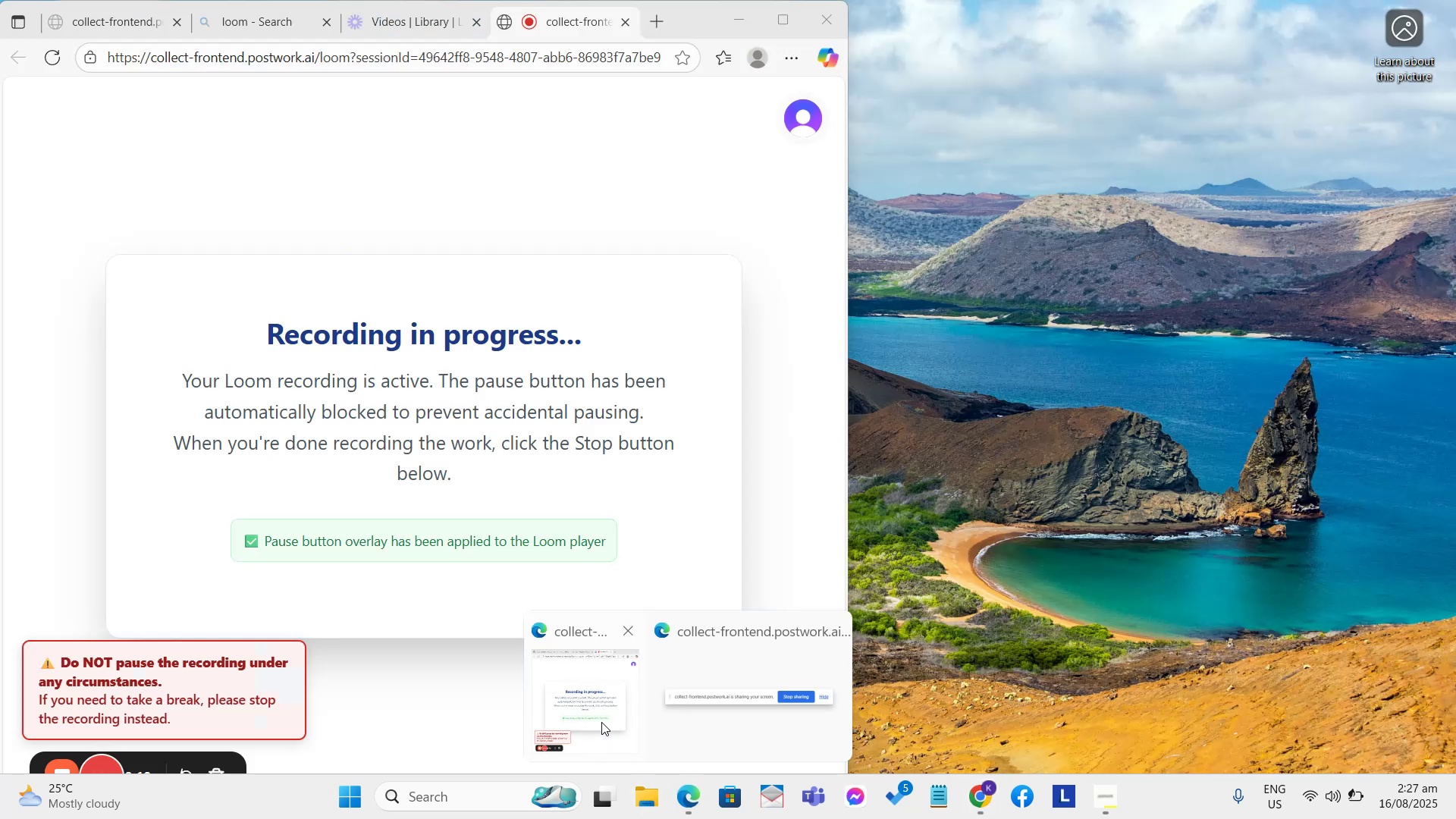 
mouse_move([584, 720])
 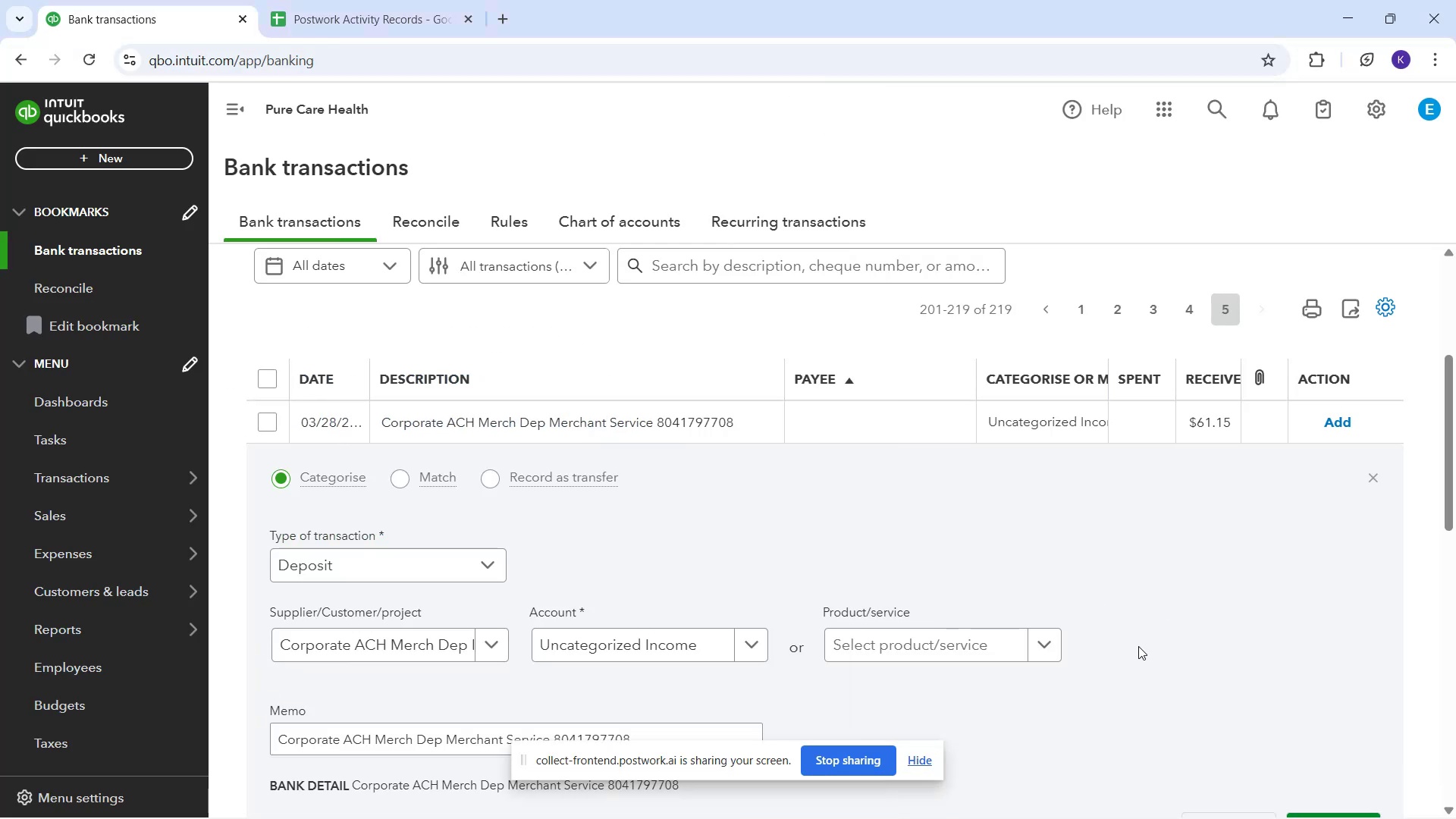 
mouse_move([662, 667])
 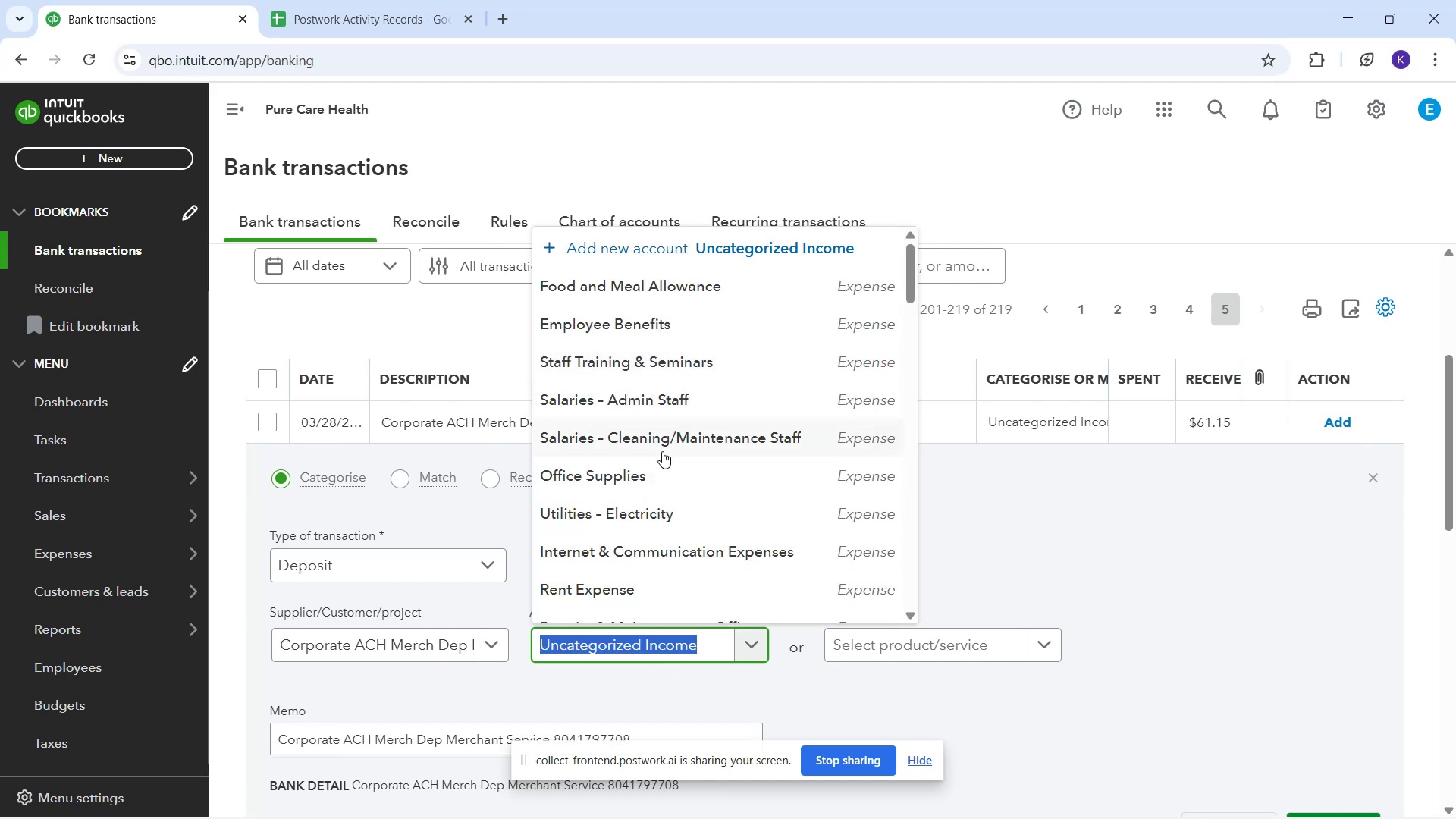 
scroll: coordinate [716, 543], scroll_direction: up, amount: 4.0
 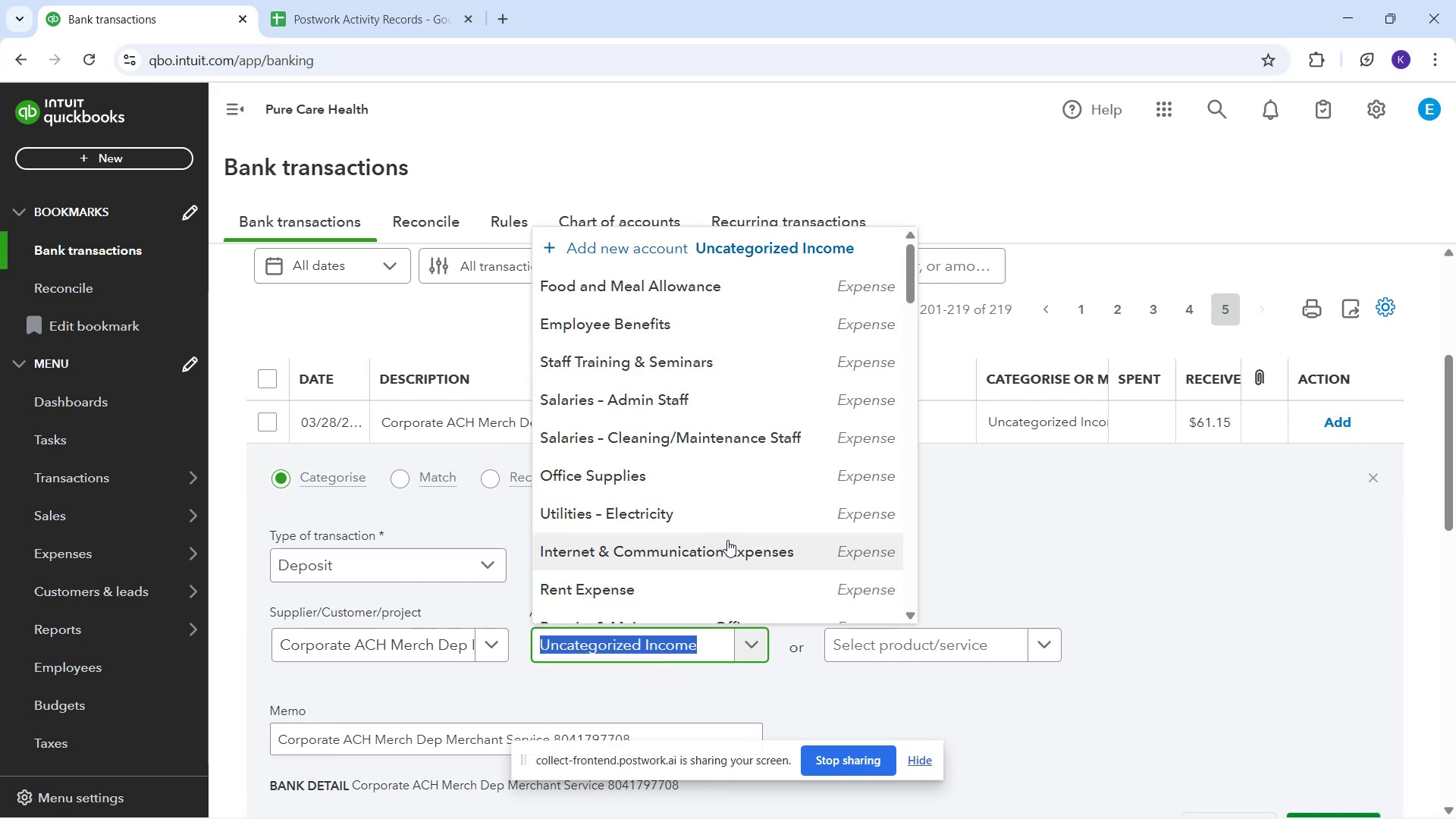 
scroll: coordinate [689, 590], scroll_direction: down, amount: 6.0
 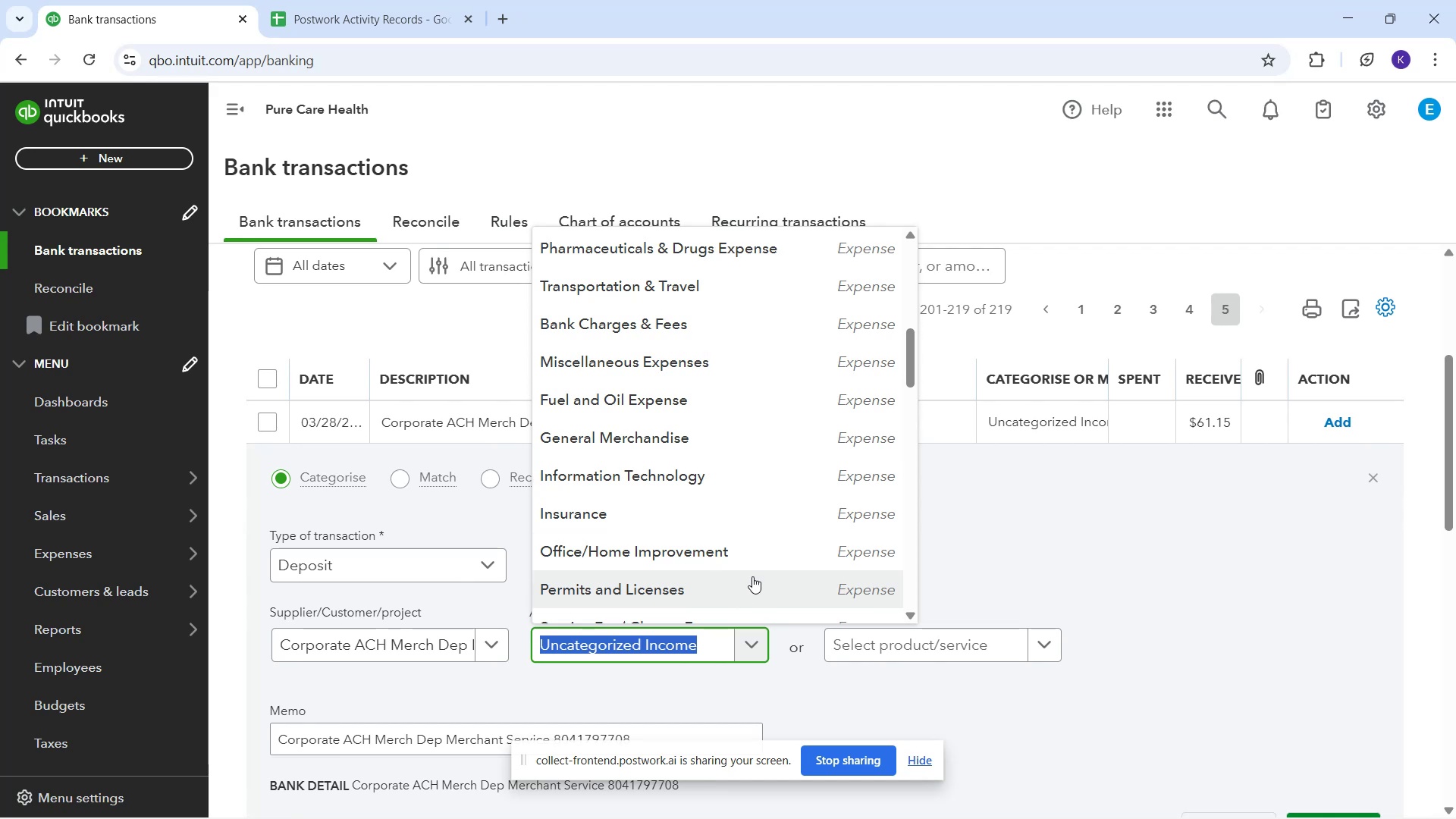 
type(sa)
 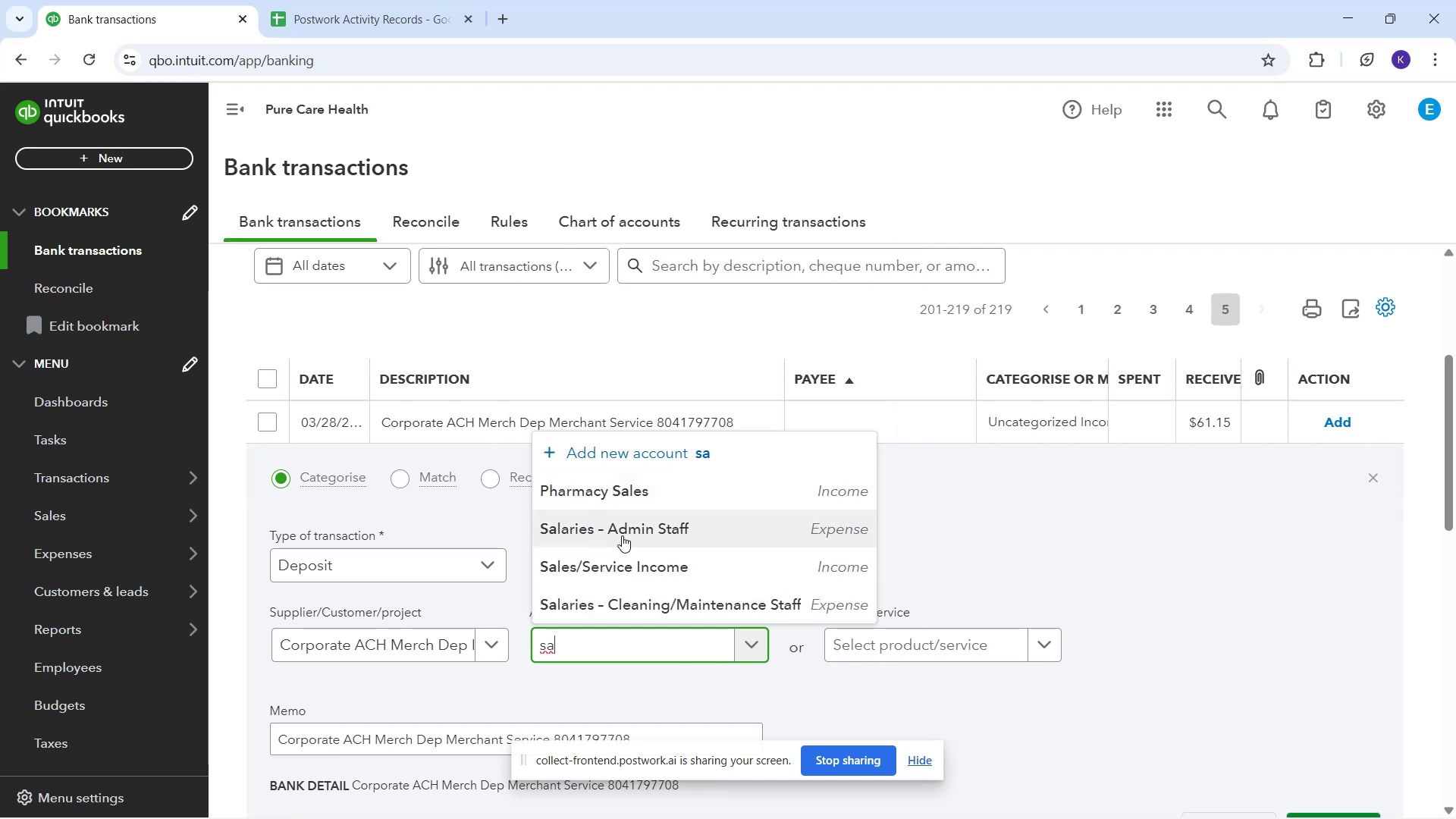 
left_click_drag(start_coordinate=[635, 566], to_coordinate=[630, 564])
 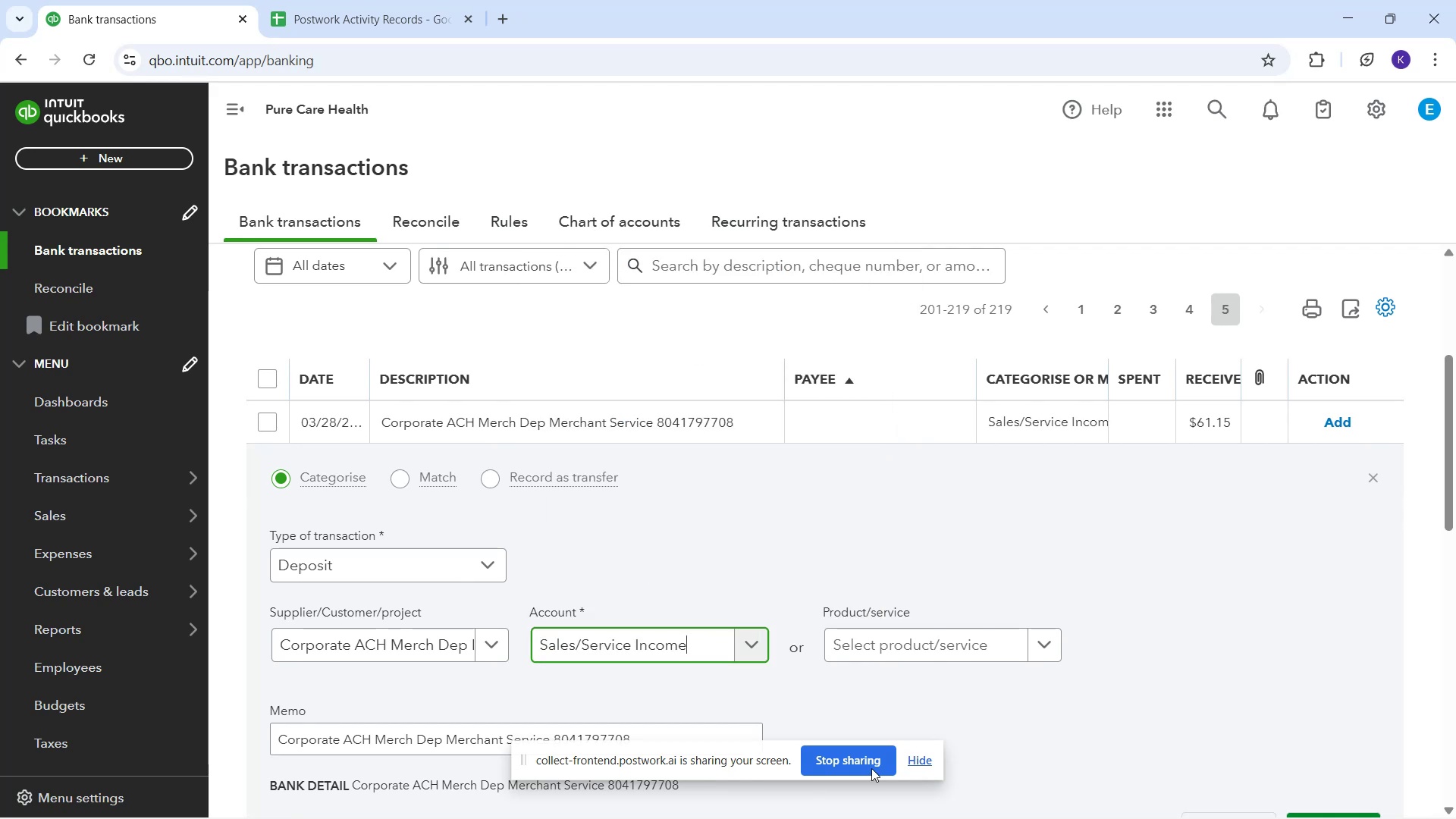 
scroll: coordinate [1144, 685], scroll_direction: down, amount: 2.0
 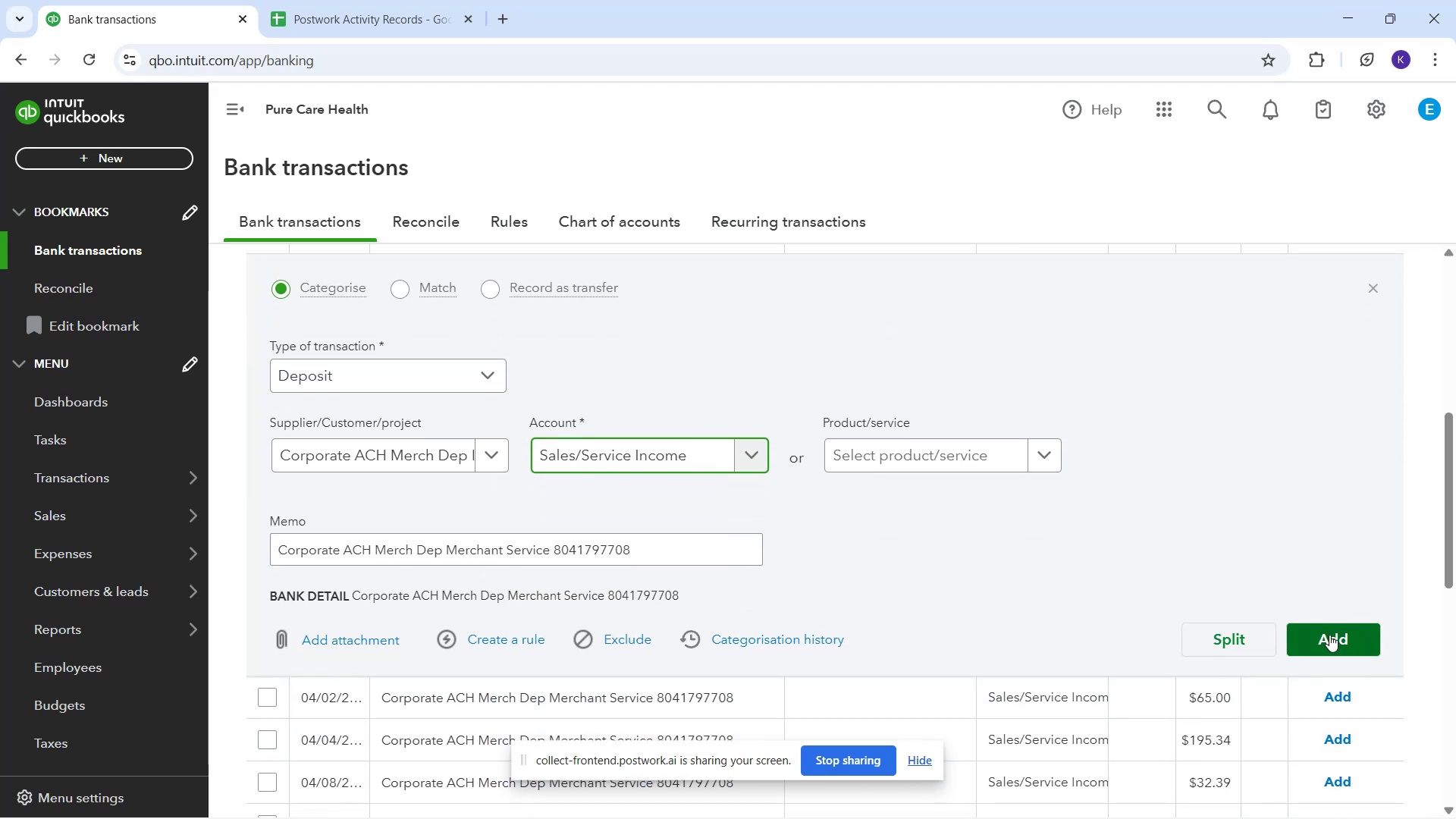 
left_click_drag(start_coordinate=[1326, 635], to_coordinate=[1323, 635])
 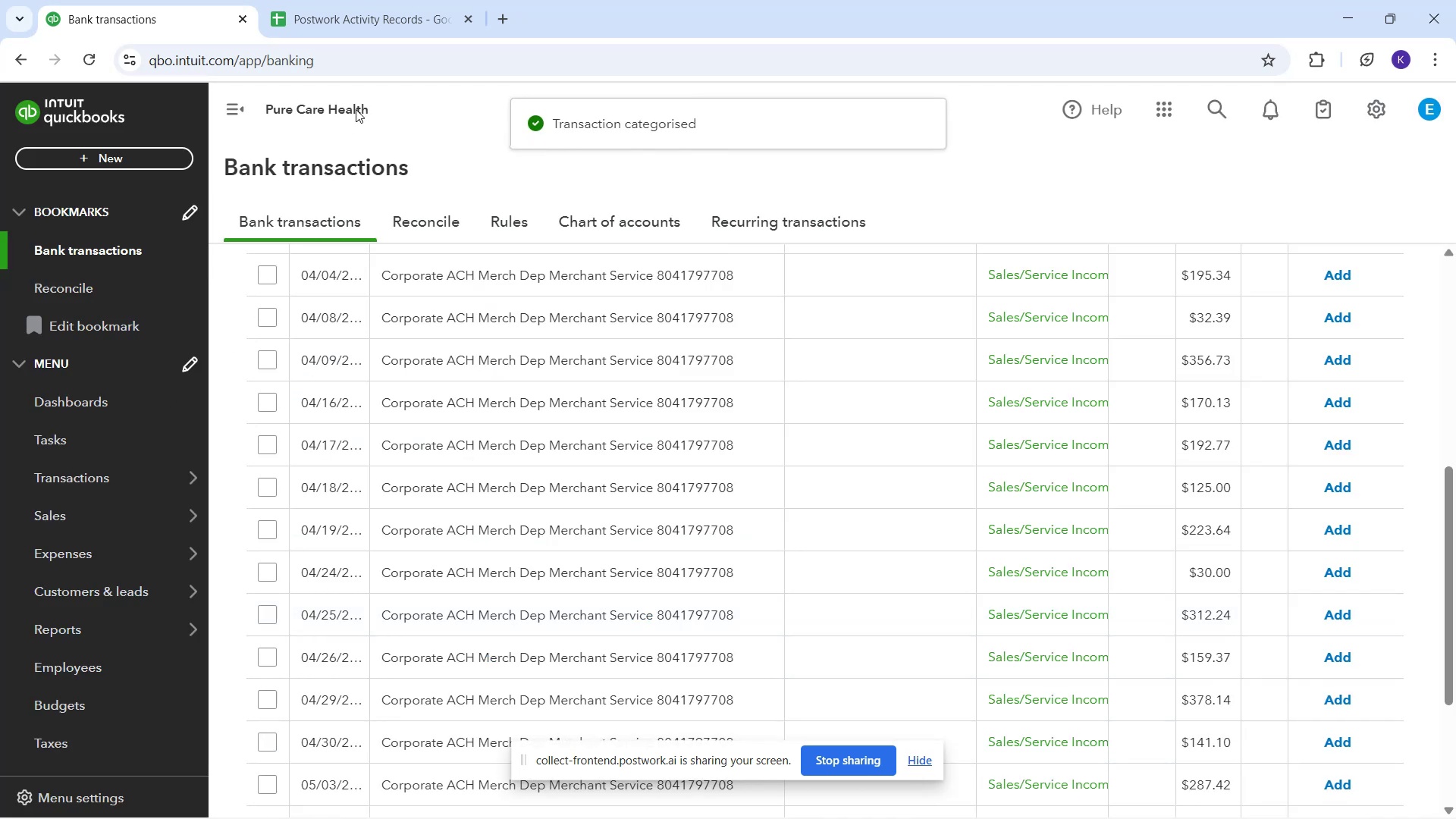 
scroll: coordinate [936, 509], scroll_direction: up, amount: 4.0
 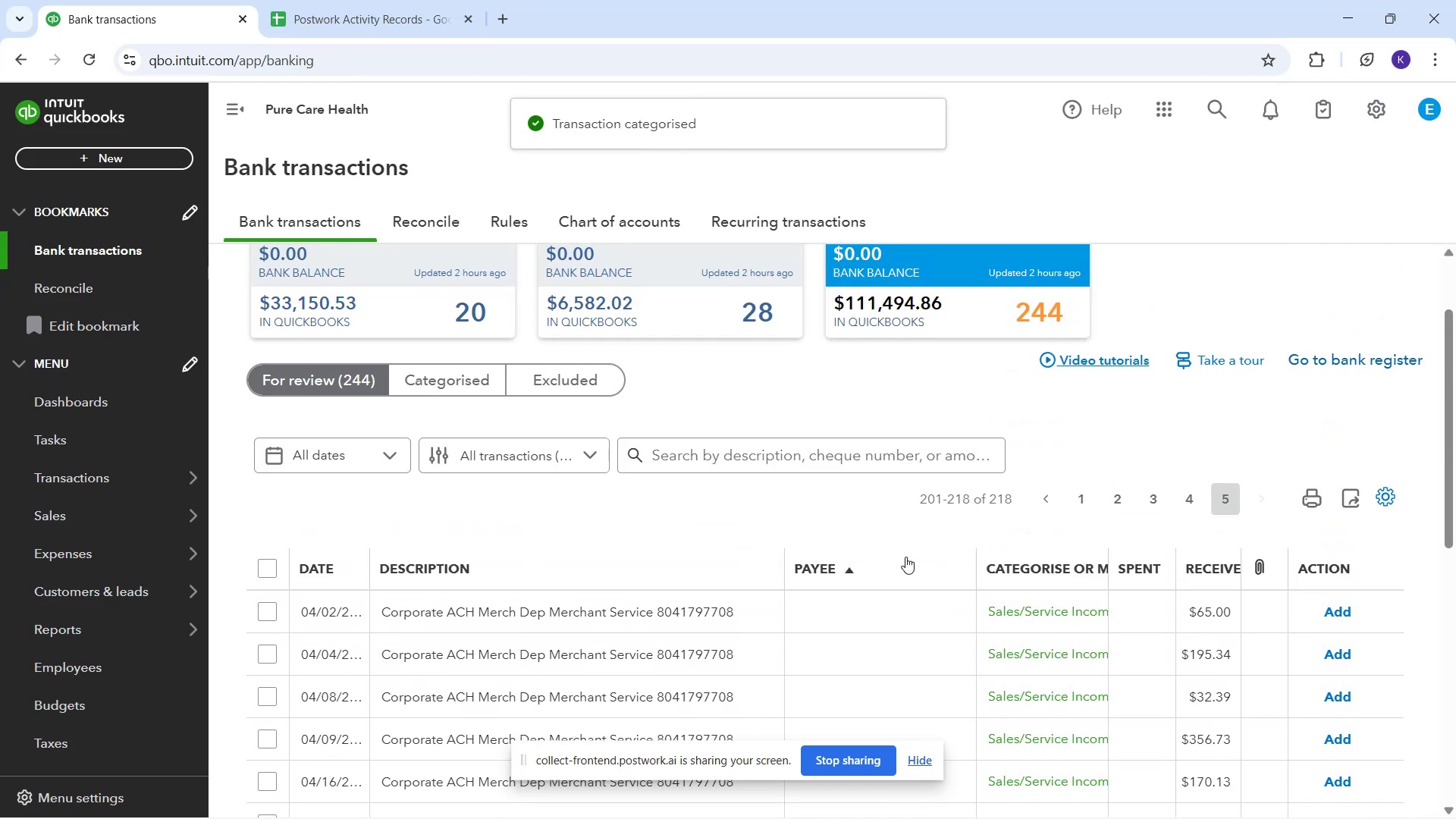 
scroll: coordinate [896, 552], scroll_direction: down, amount: 1.0
 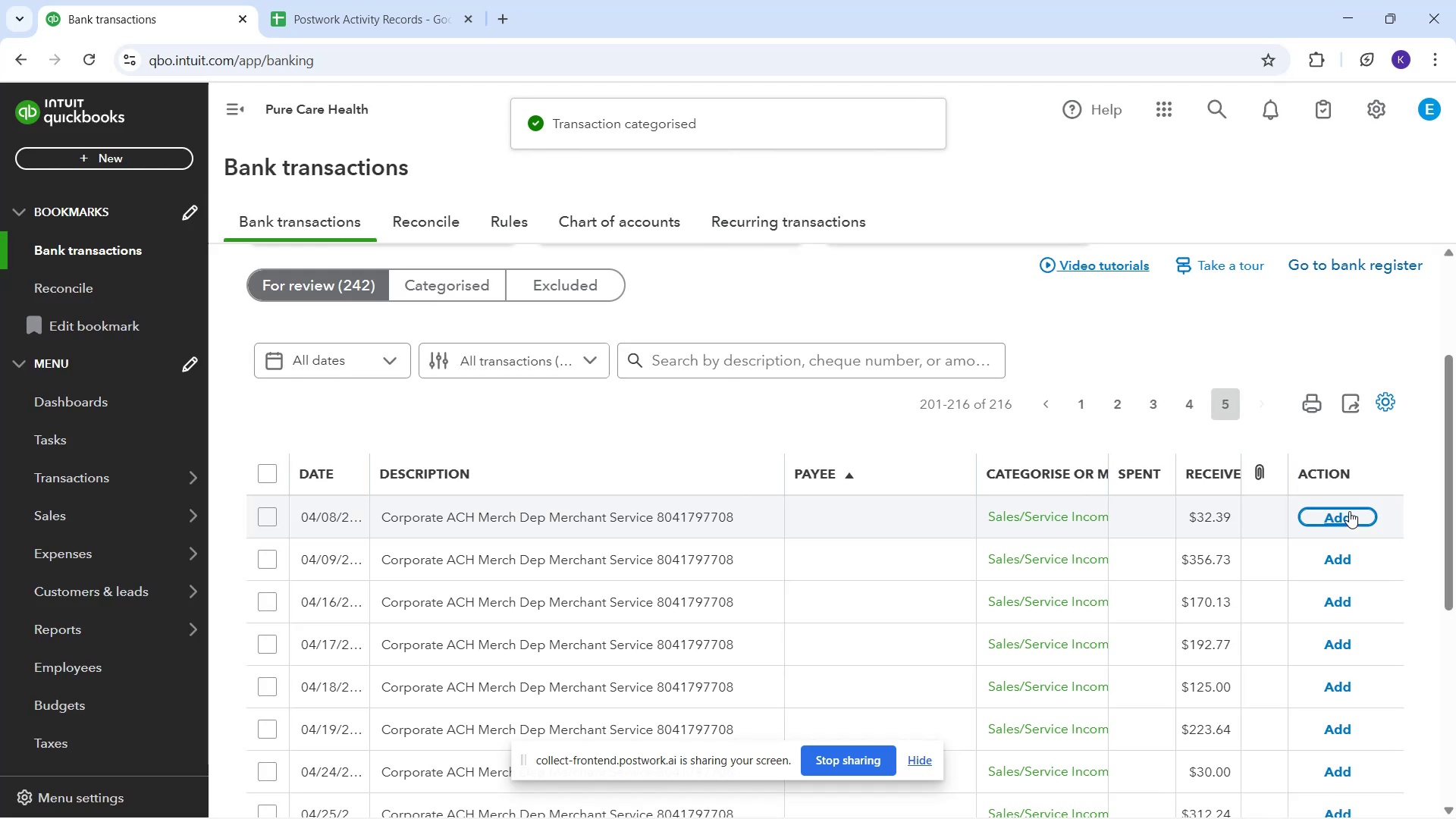 
wait(12.54)
 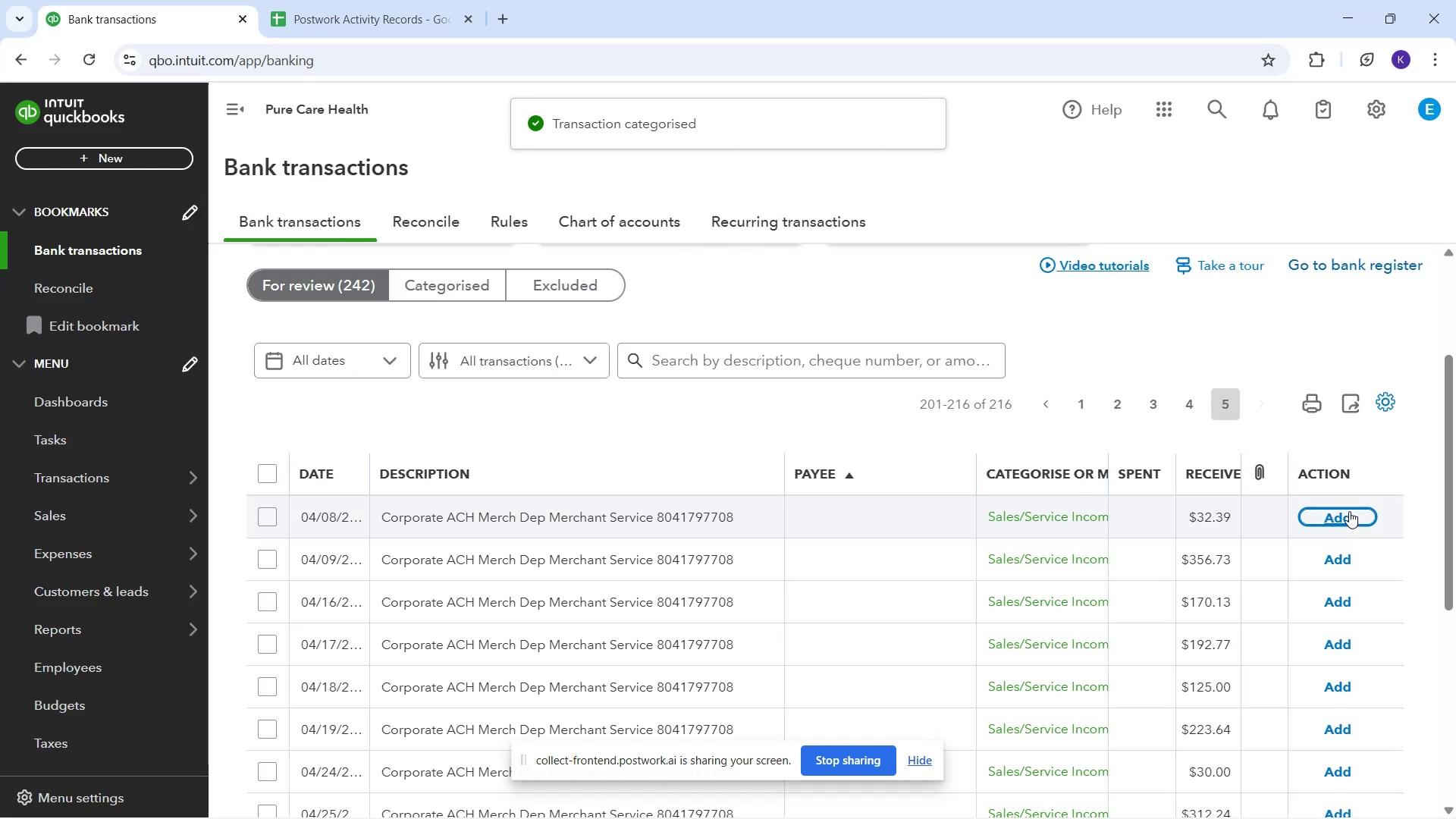 
left_click([1349, 513])
 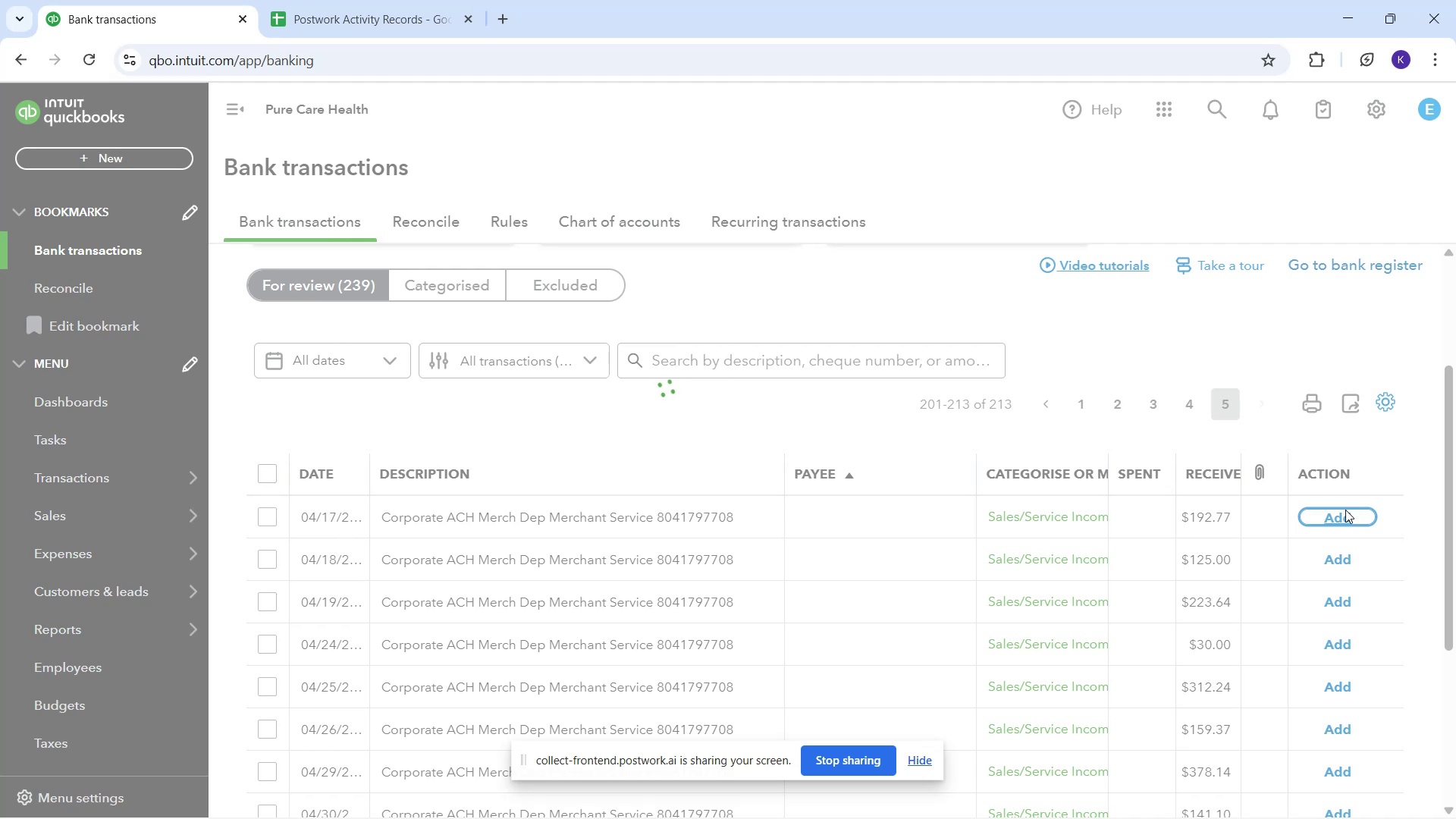 
scroll: coordinate [802, 519], scroll_direction: up, amount: 1.0
 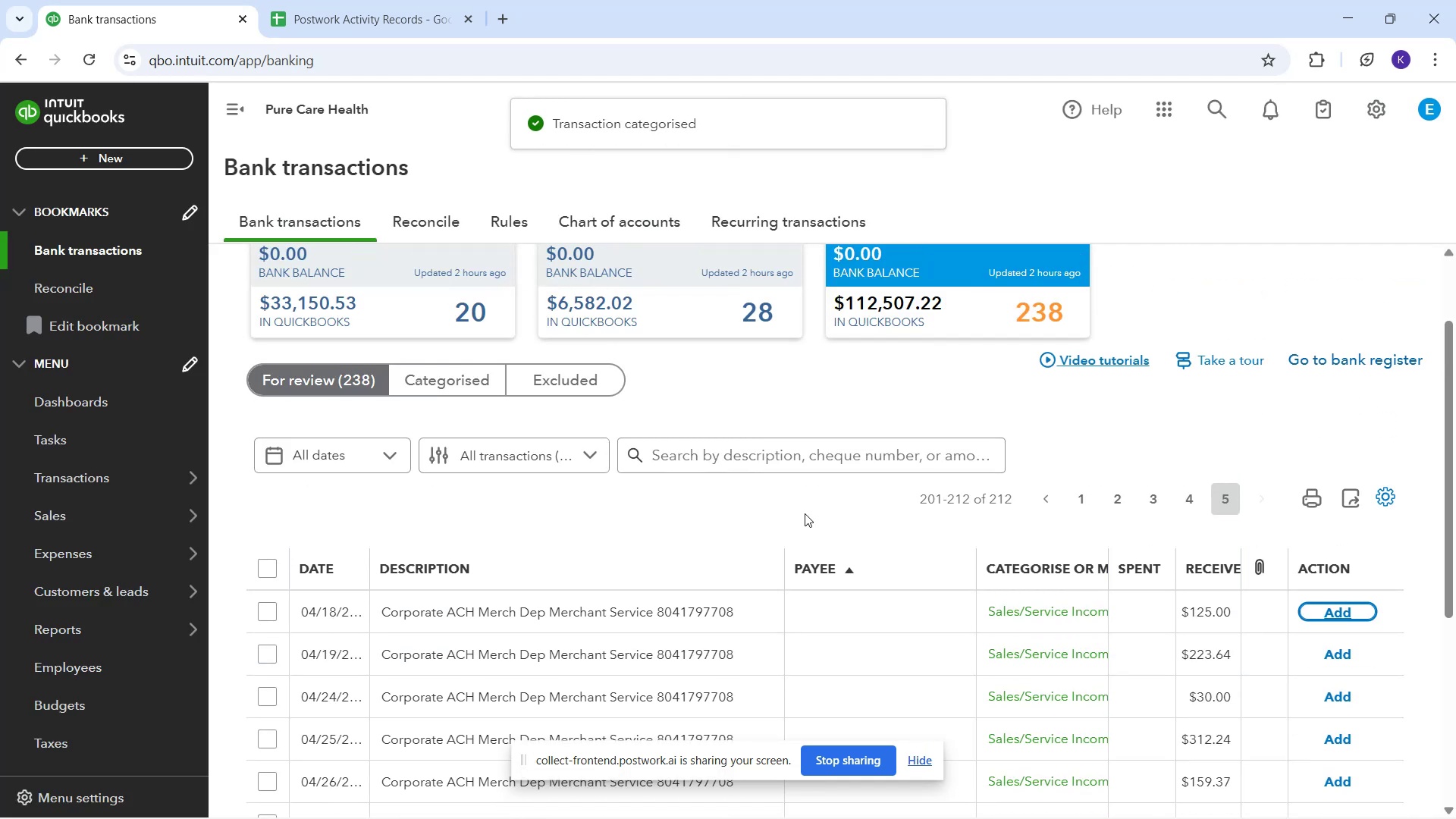 
scroll: coordinate [812, 576], scroll_direction: down, amount: 3.0
 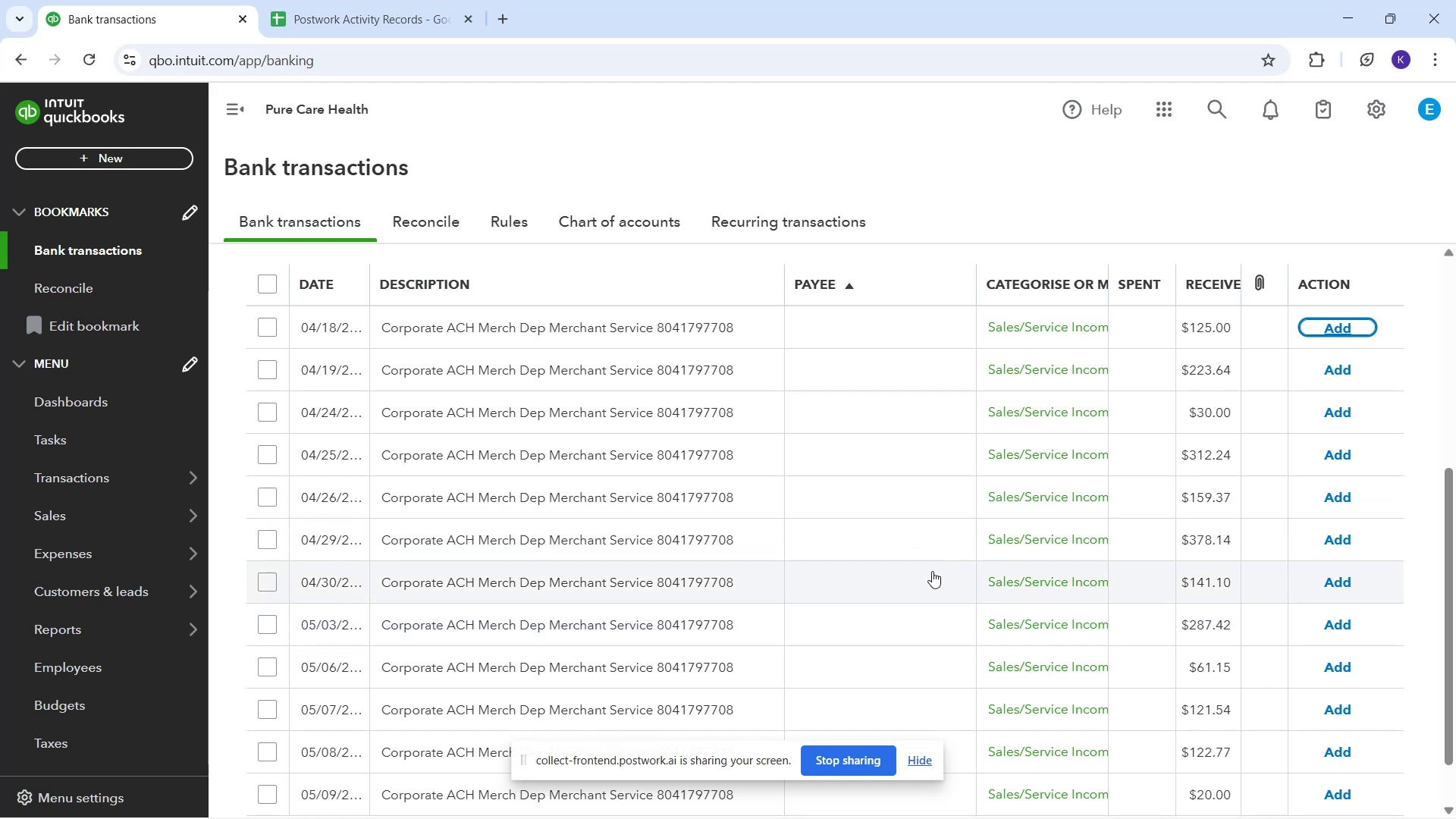 
wait(15.33)
 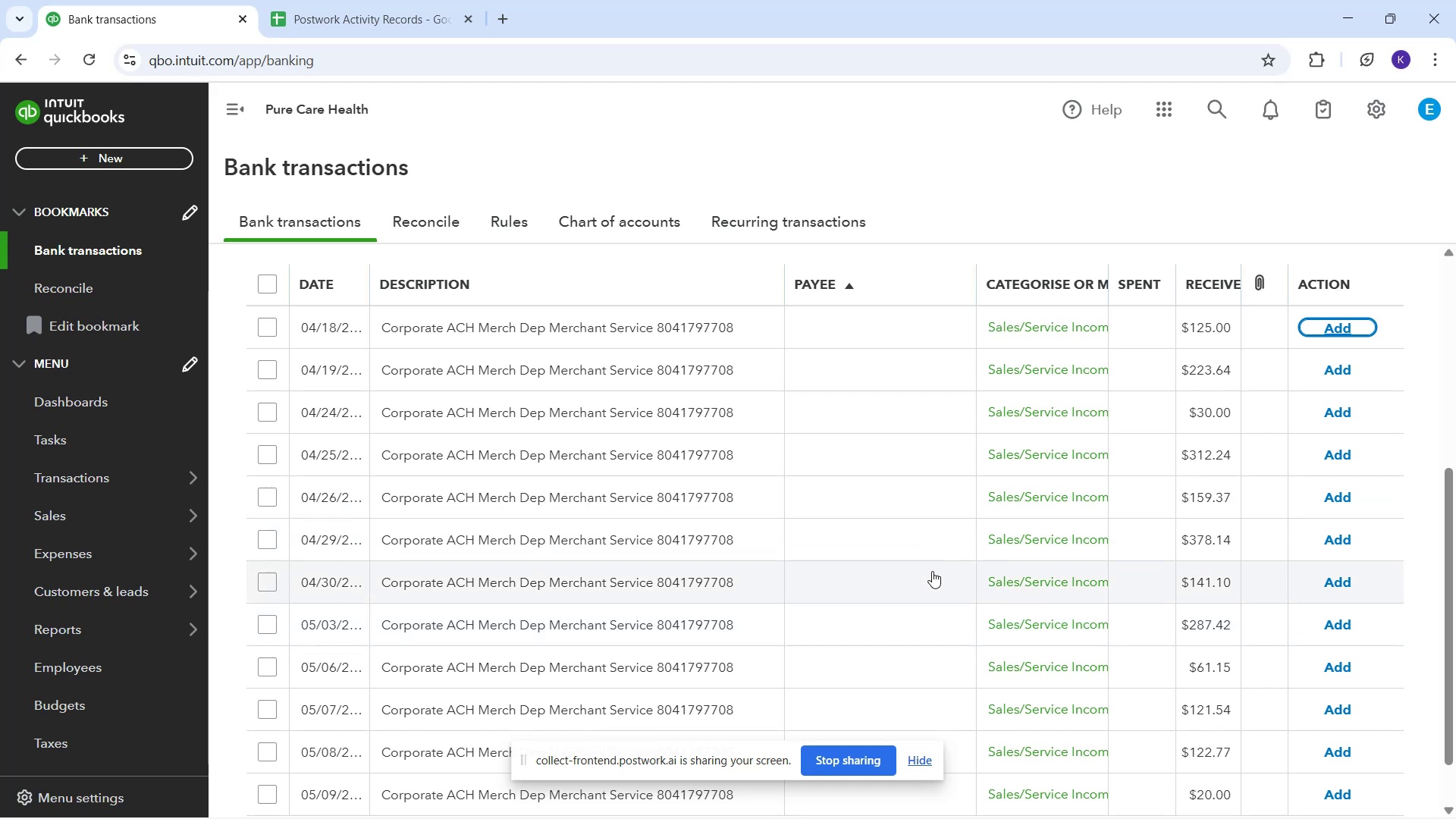 
left_click([1351, 328])
 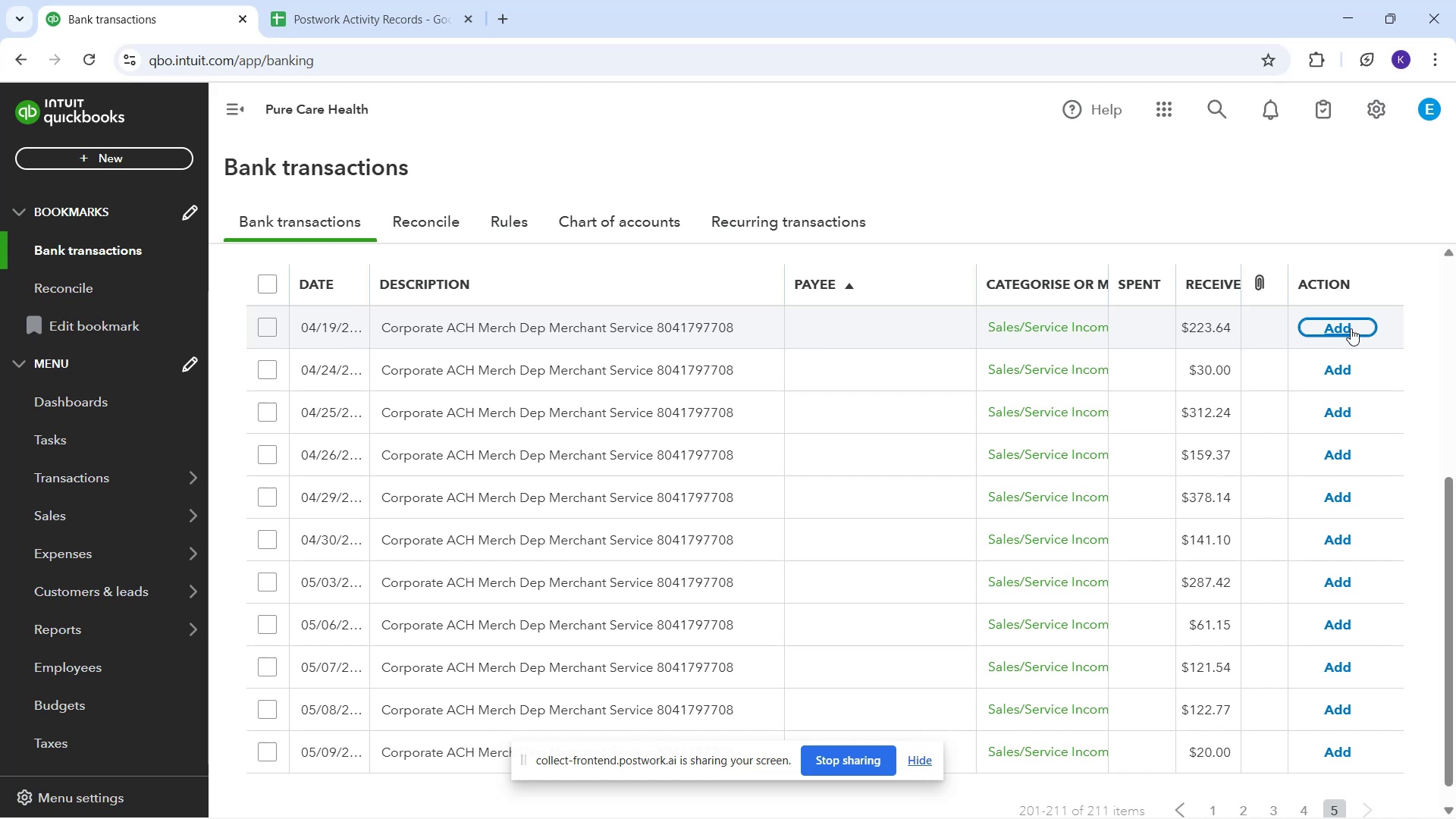 
wait(16.13)
 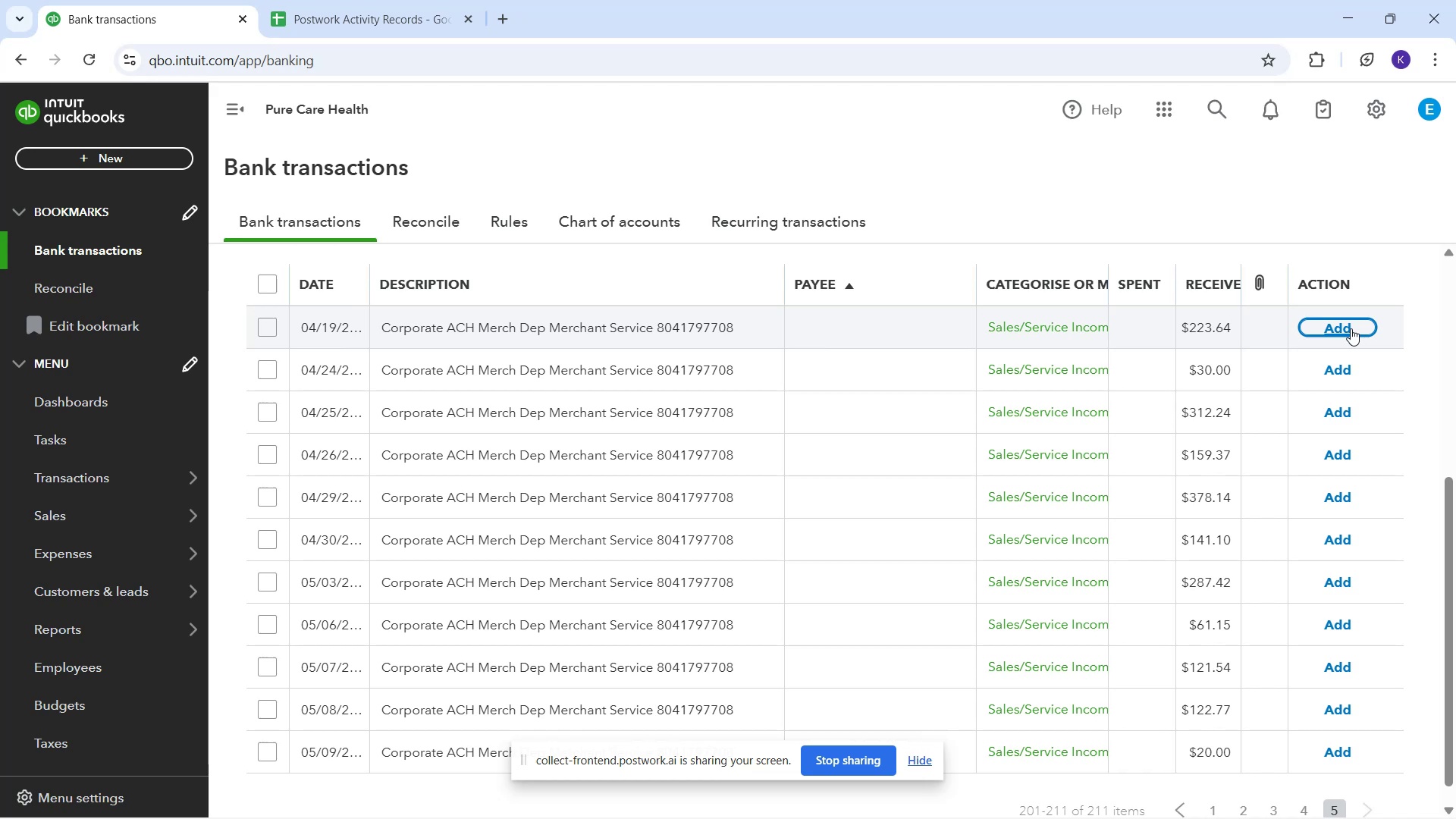 
left_click_drag(start_coordinate=[667, 332], to_coordinate=[663, 331])
 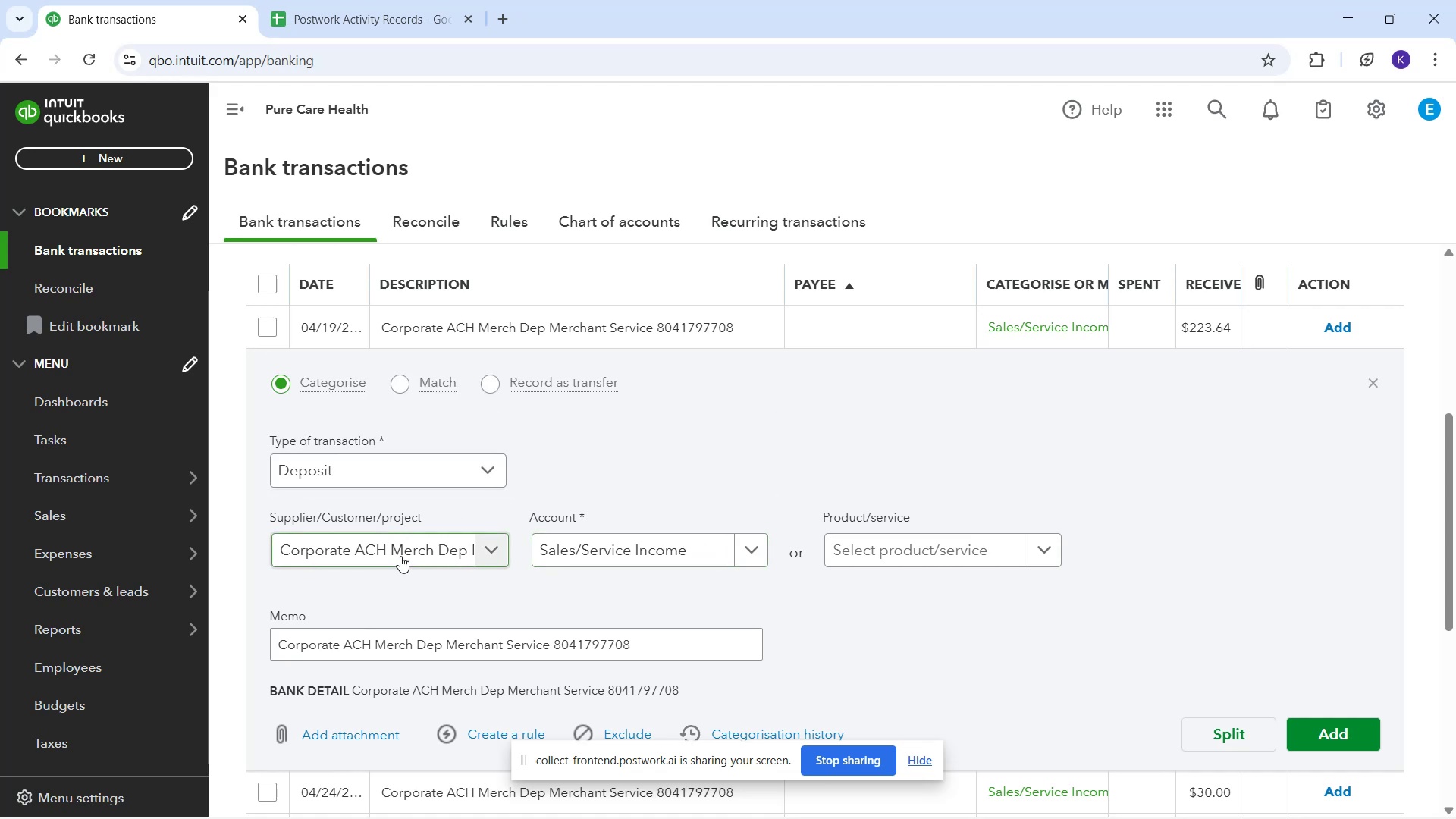 
wait(25.57)
 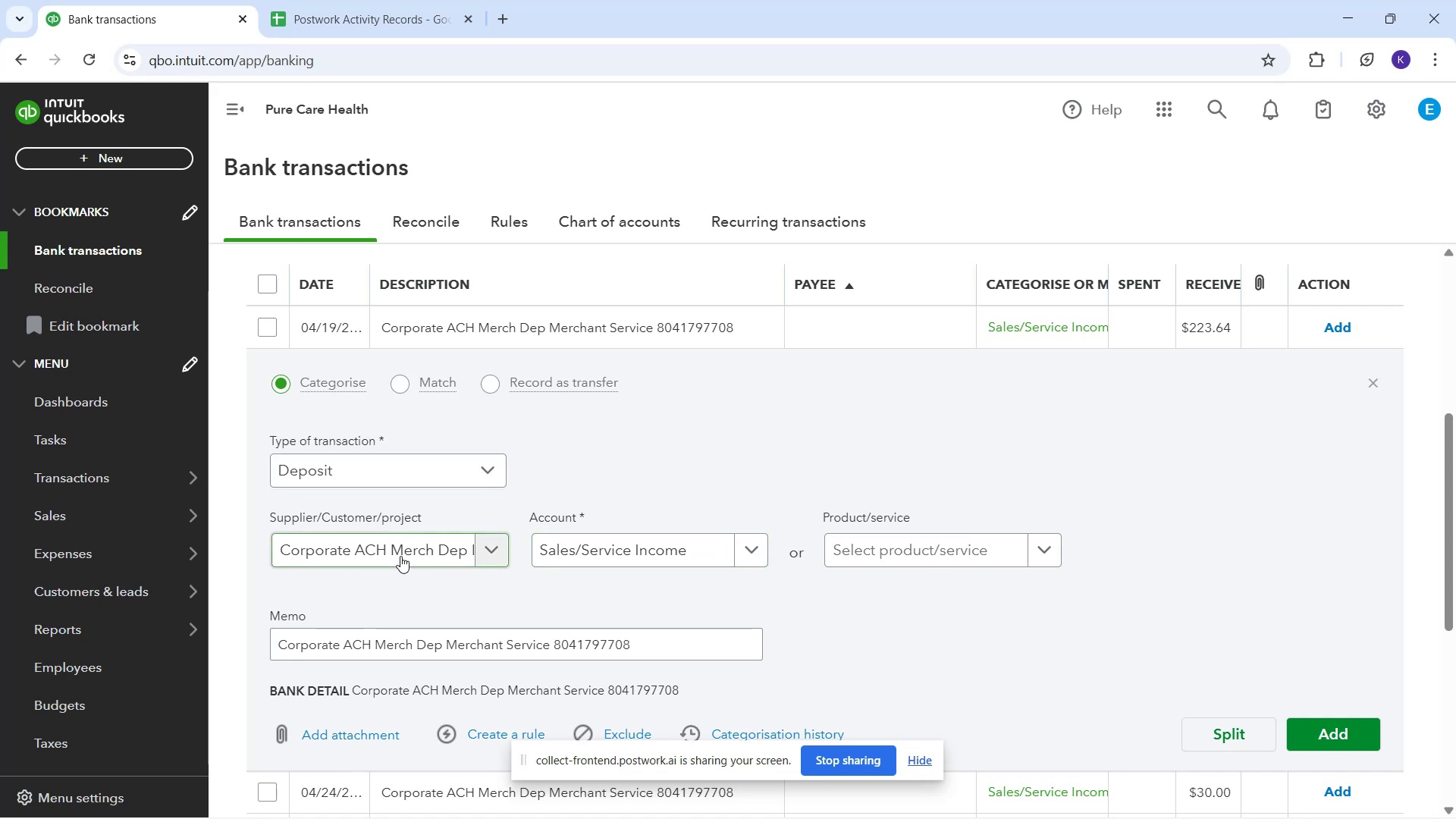 
mouse_move([624, 546])
 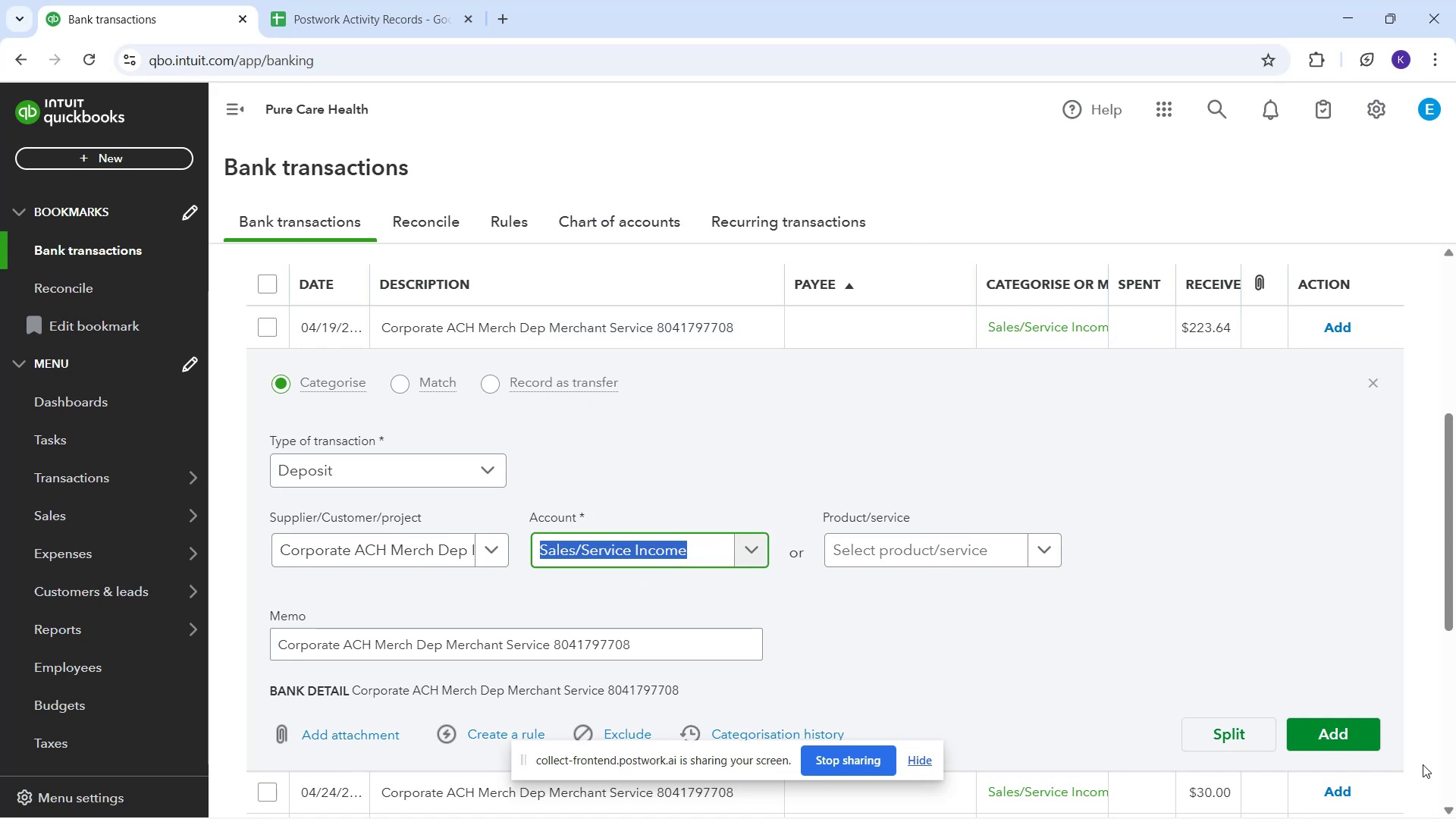 
wait(8.64)
 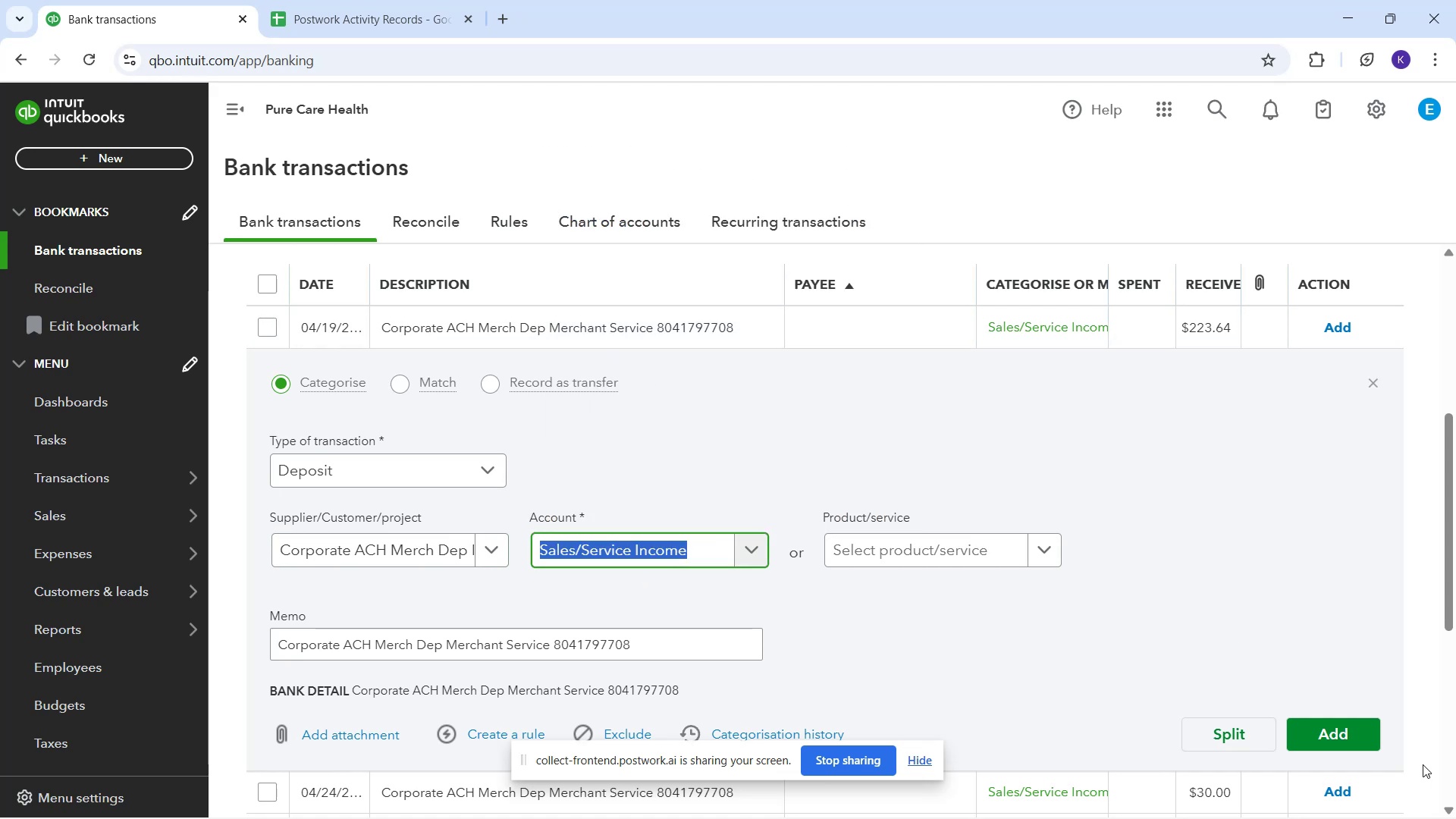 
scroll: coordinate [459, 314], scroll_direction: up, amount: 4.0
 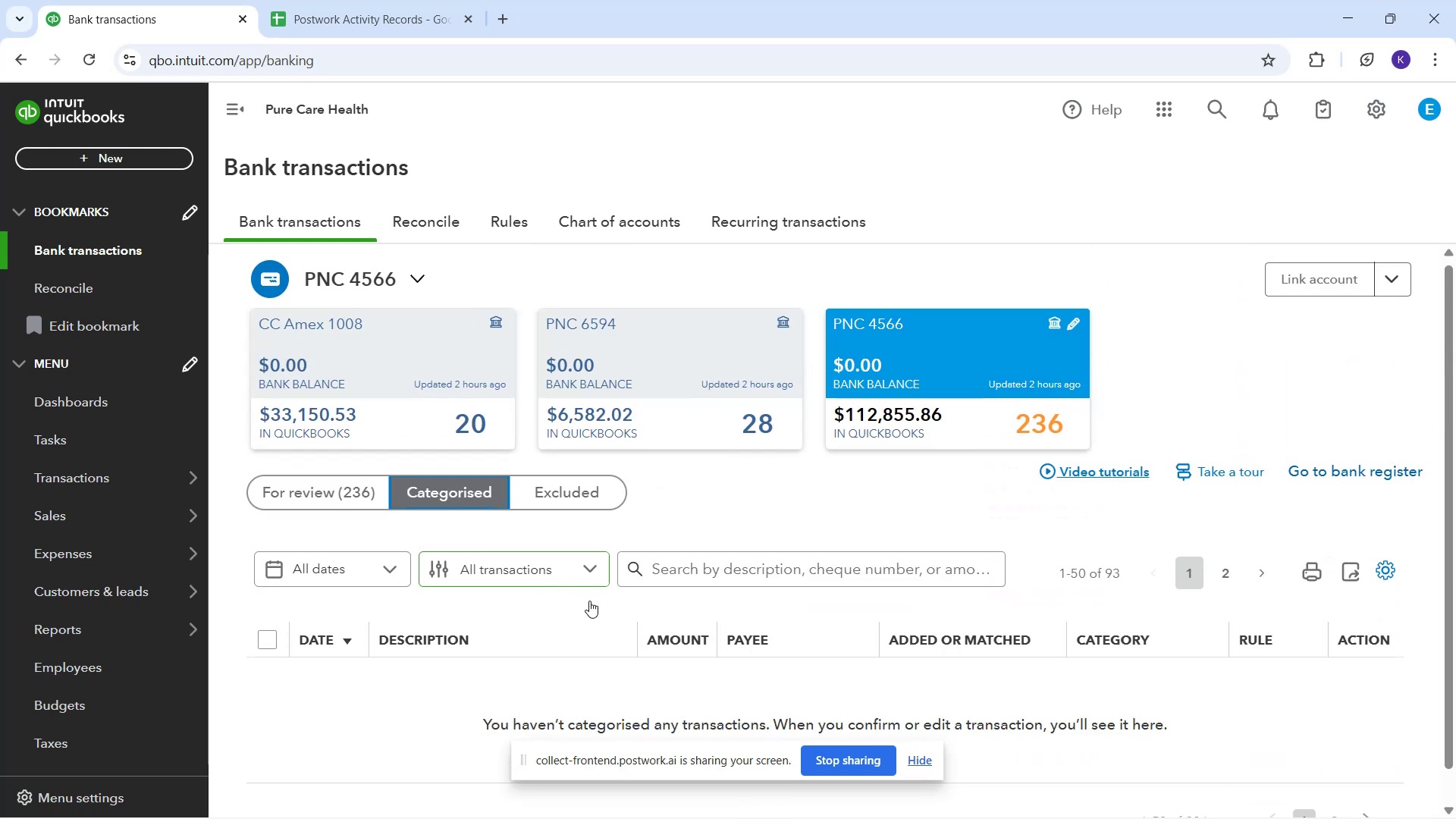 
wait(5.86)
 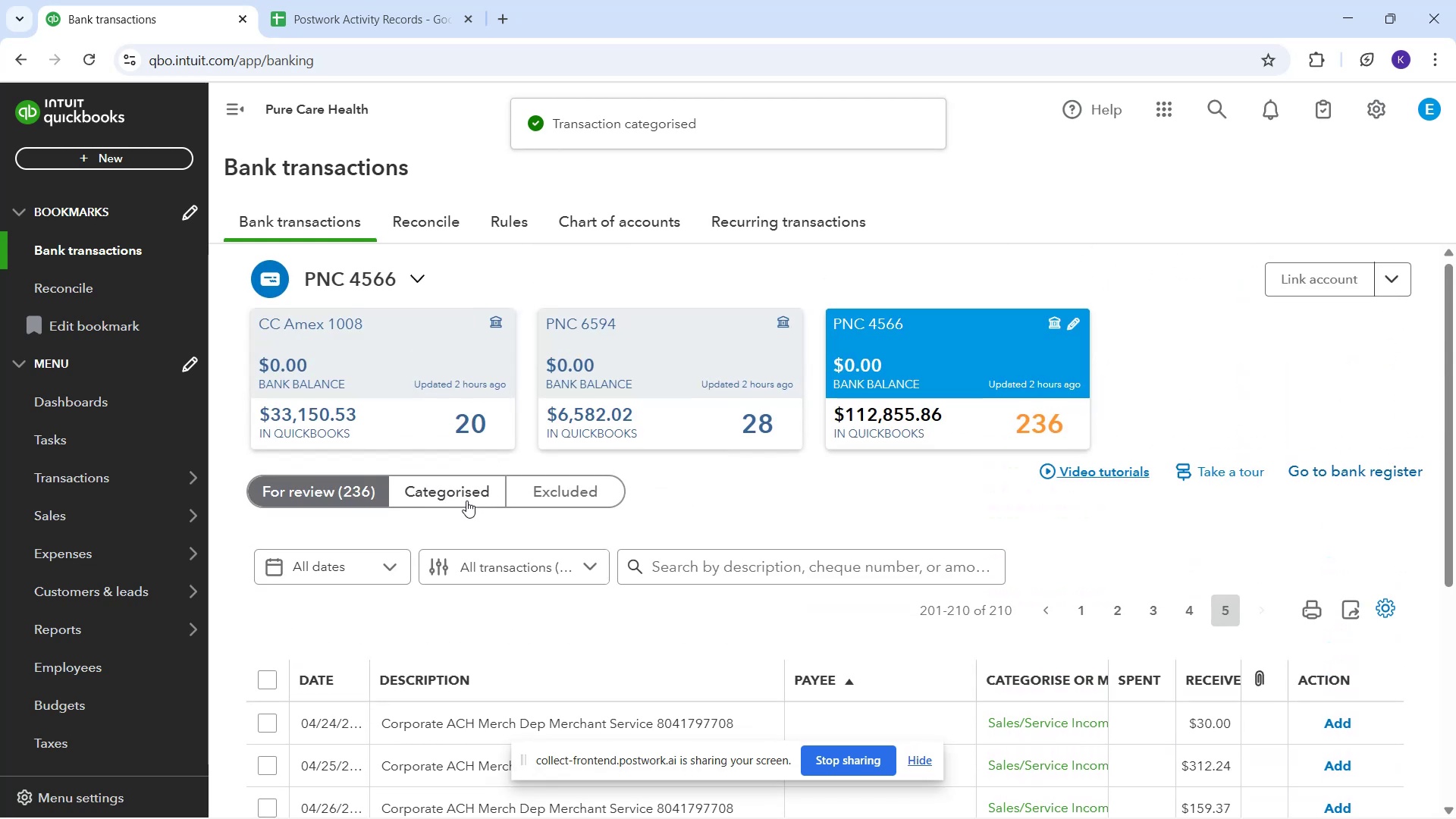 
scroll: coordinate [607, 631], scroll_direction: down, amount: 3.0
 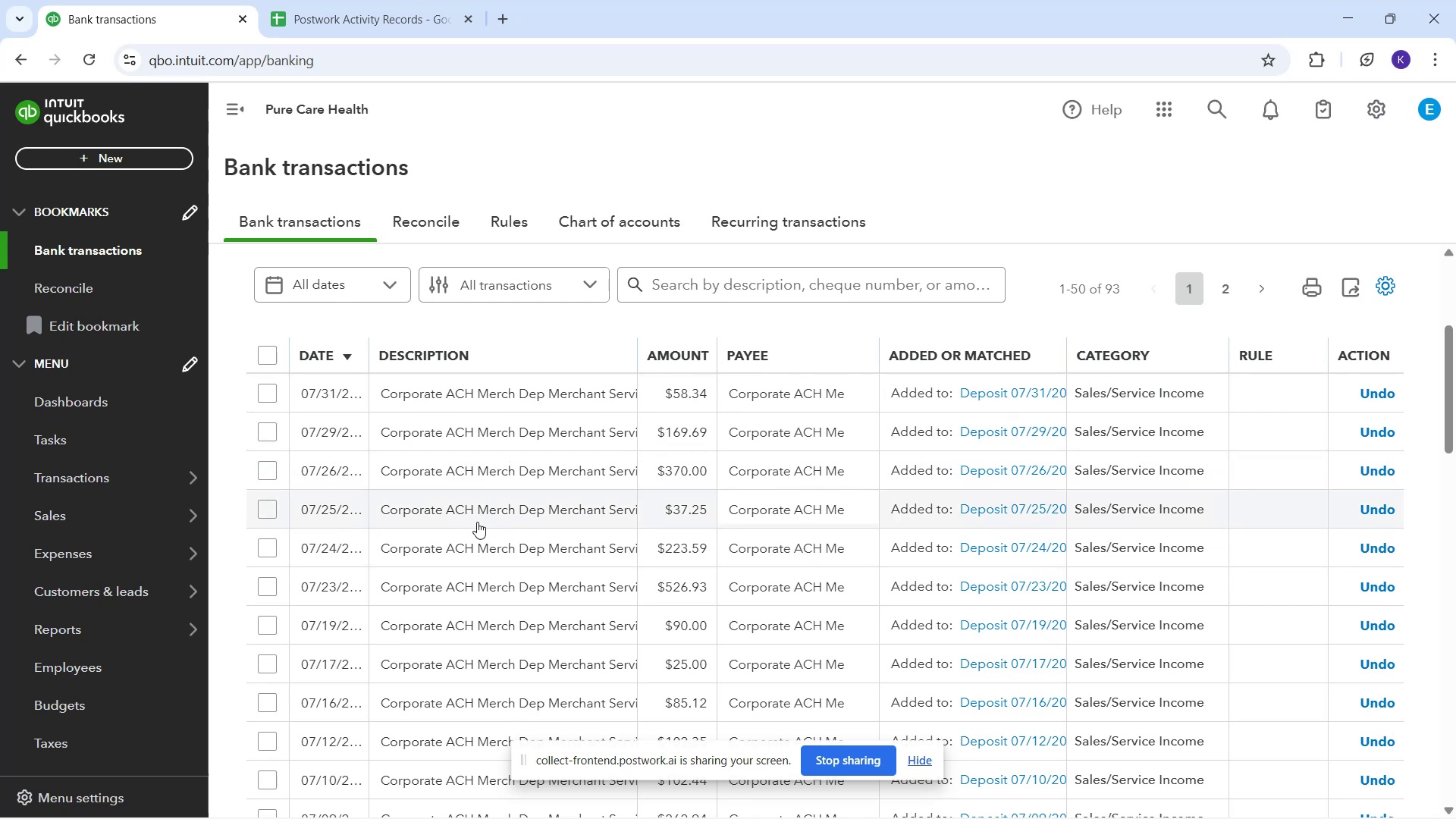 
wait(13.3)
 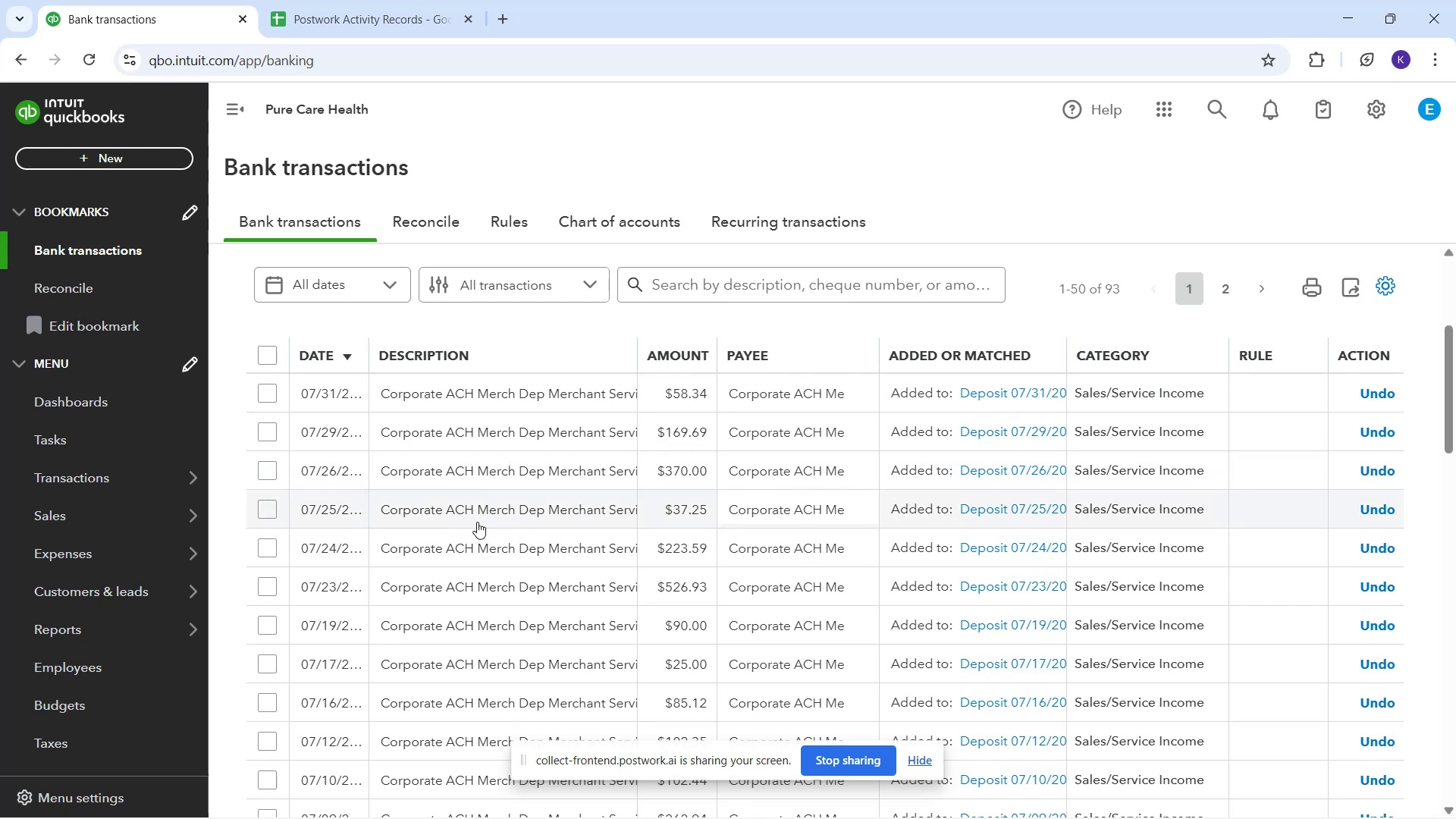 
scroll: coordinate [978, 442], scroll_direction: down, amount: 3.0
 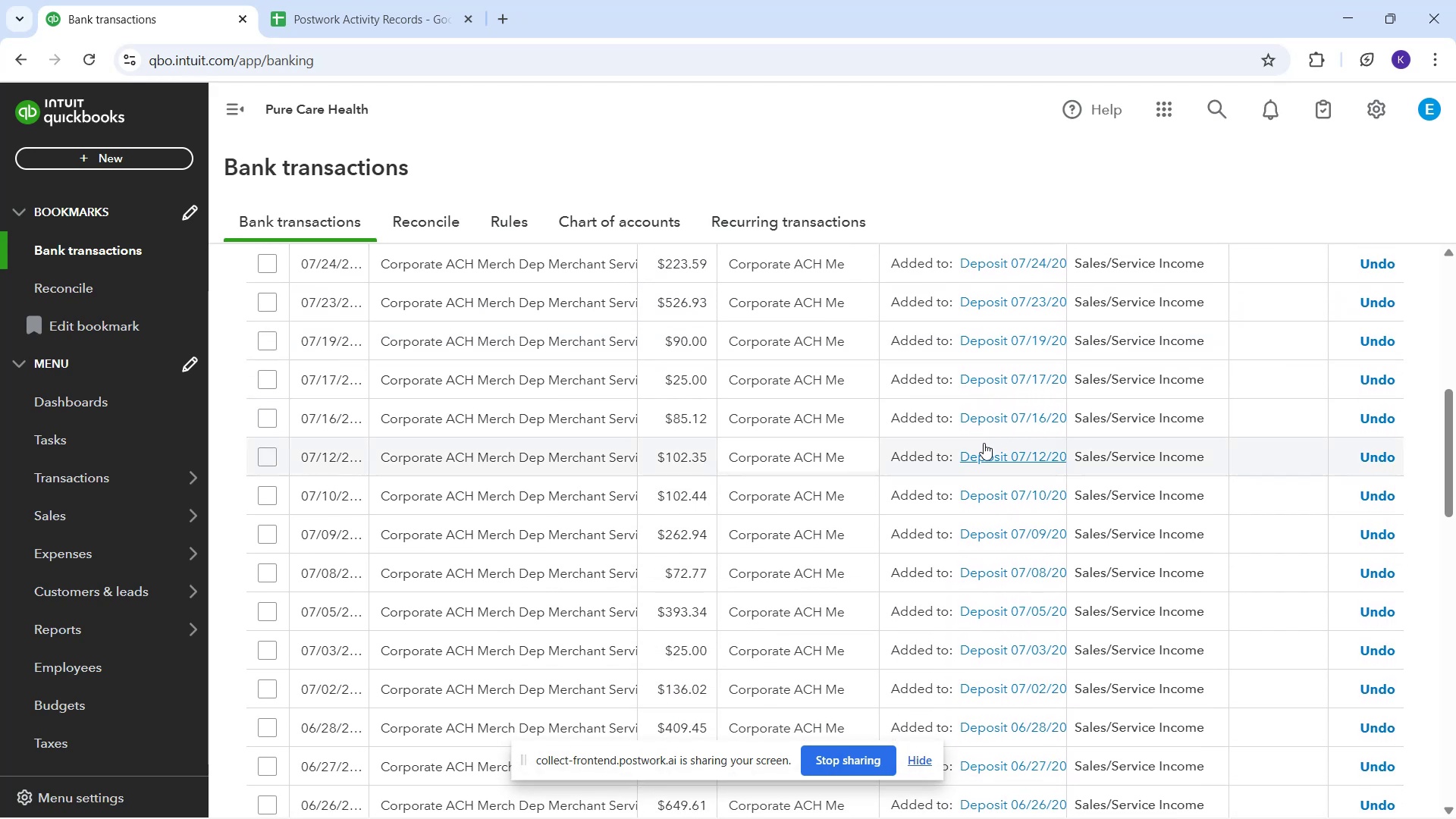 
scroll: coordinate [1002, 440], scroll_direction: up, amount: 3.0
 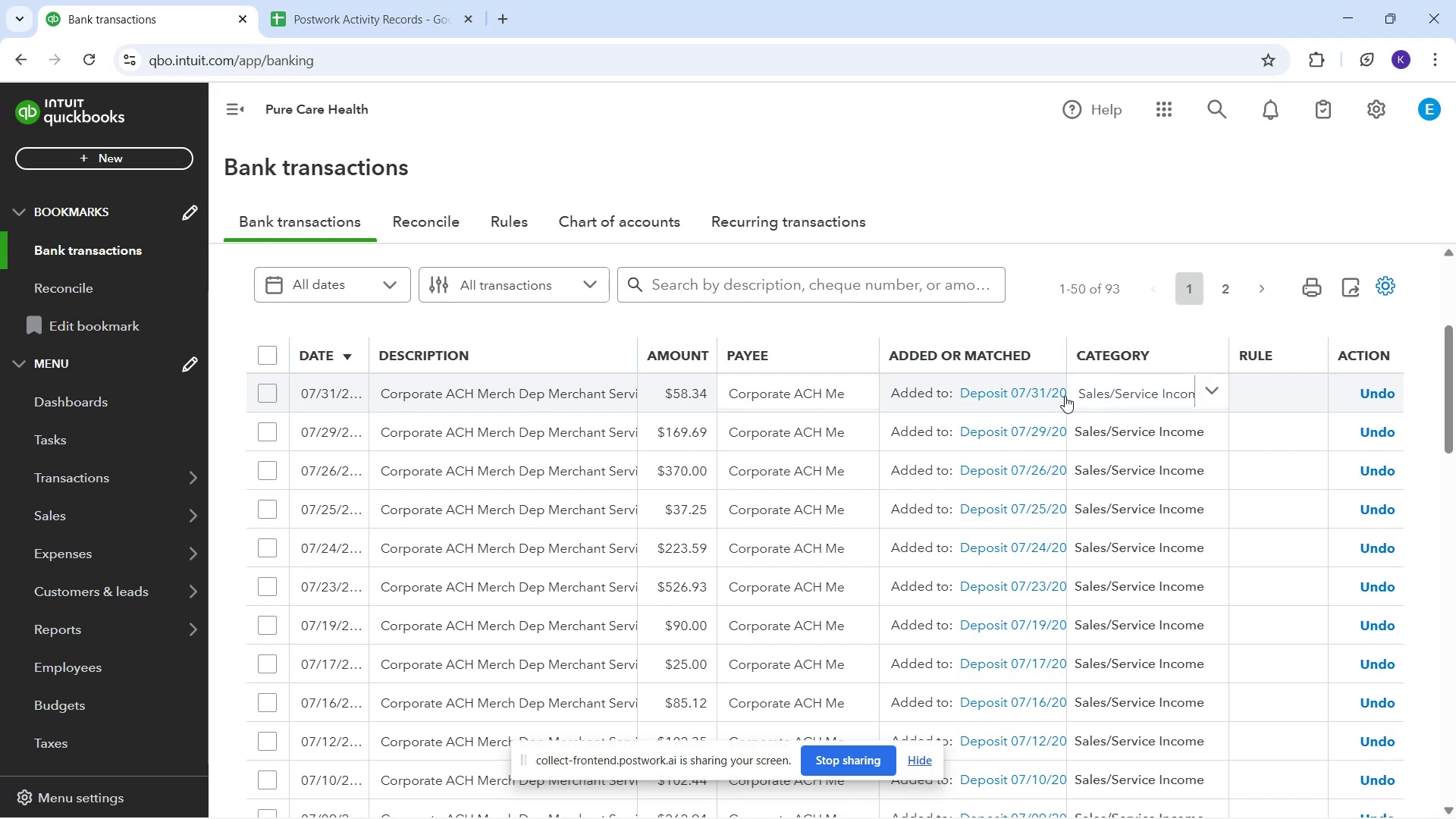 
wait(10.55)
 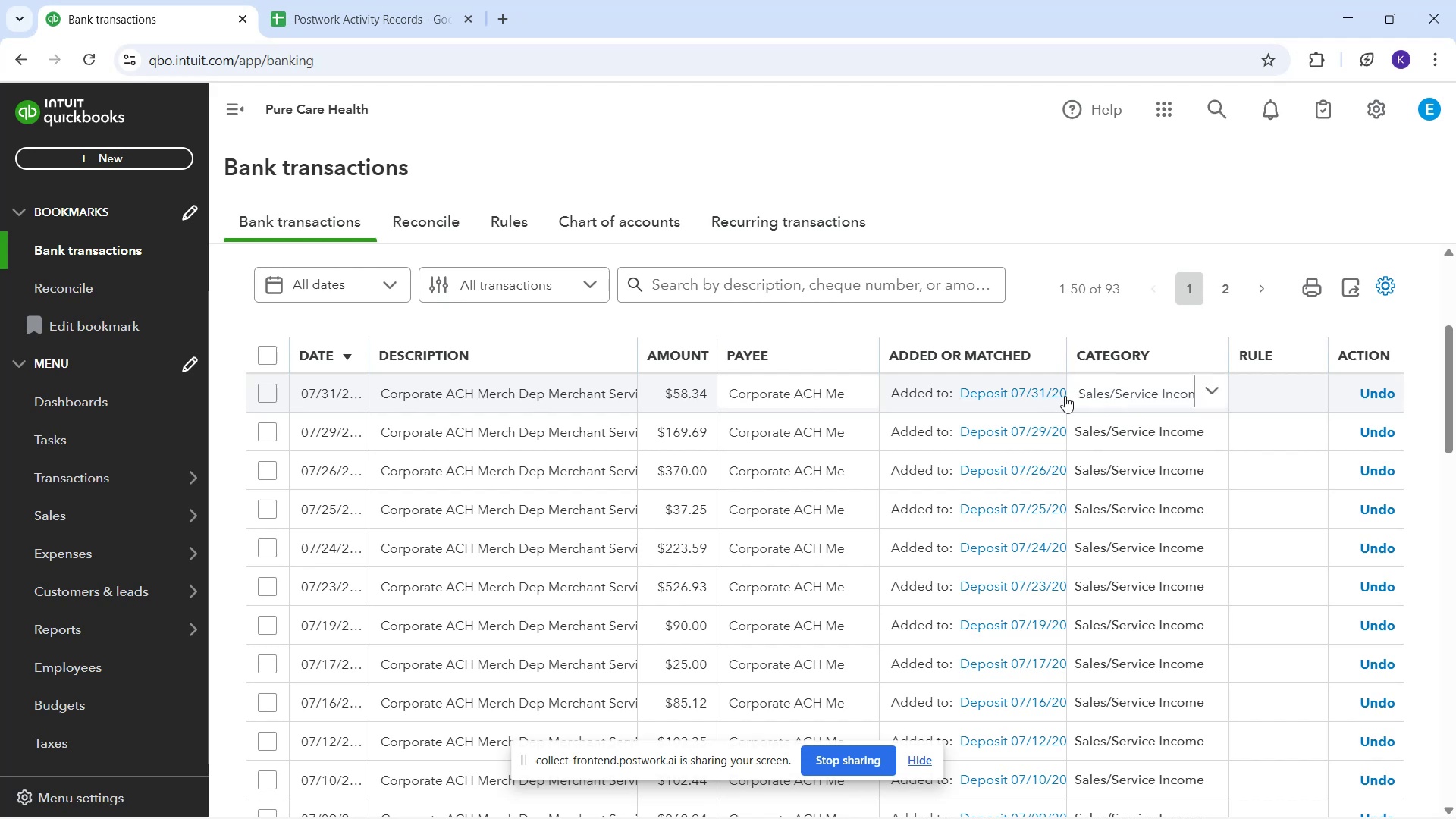 
scroll: coordinate [385, 300], scroll_direction: up, amount: 1.0
 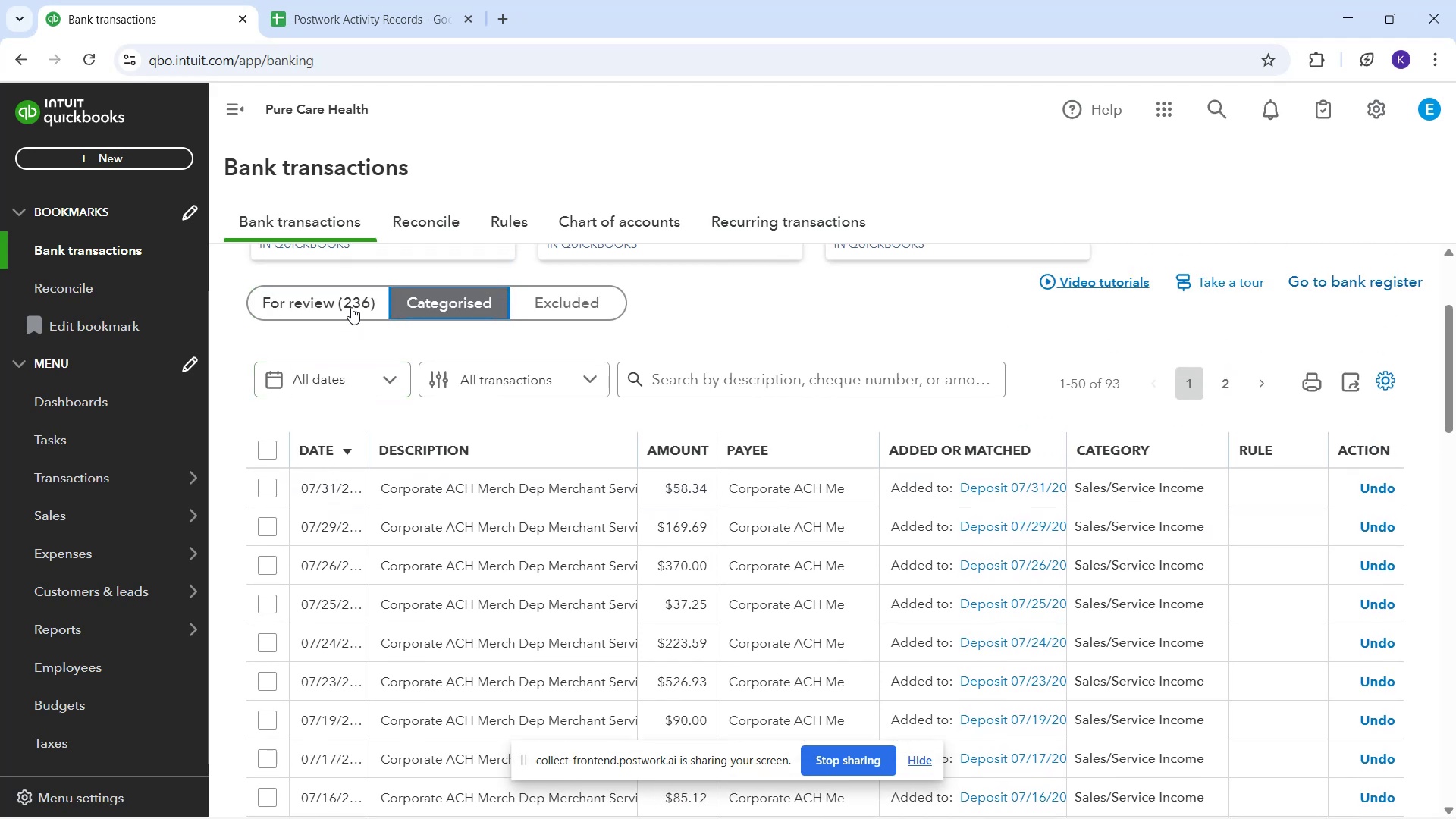 
left_click_drag(start_coordinate=[340, 306], to_coordinate=[328, 308])
 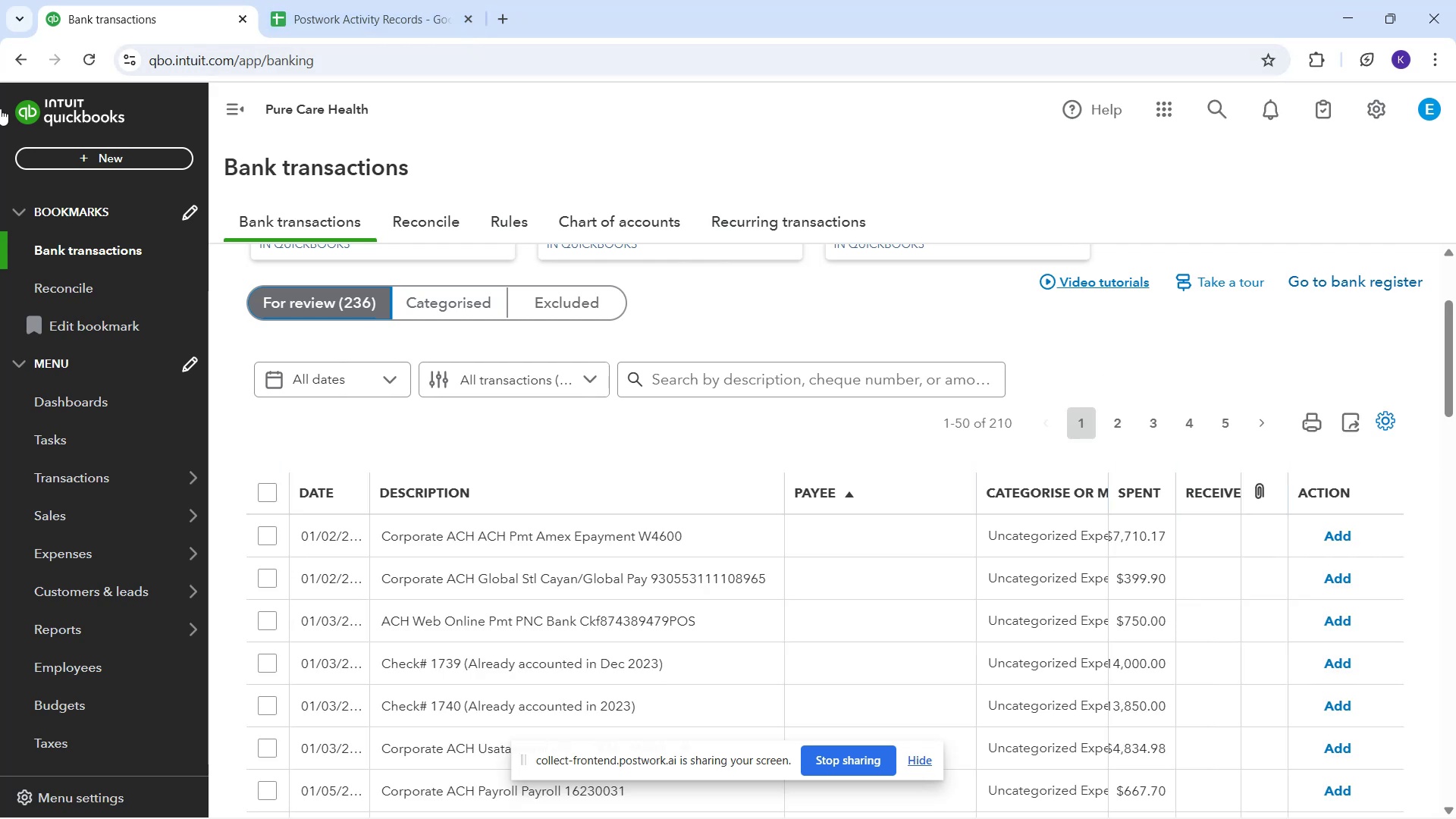 
scroll: coordinate [632, 431], scroll_direction: down, amount: 6.0
 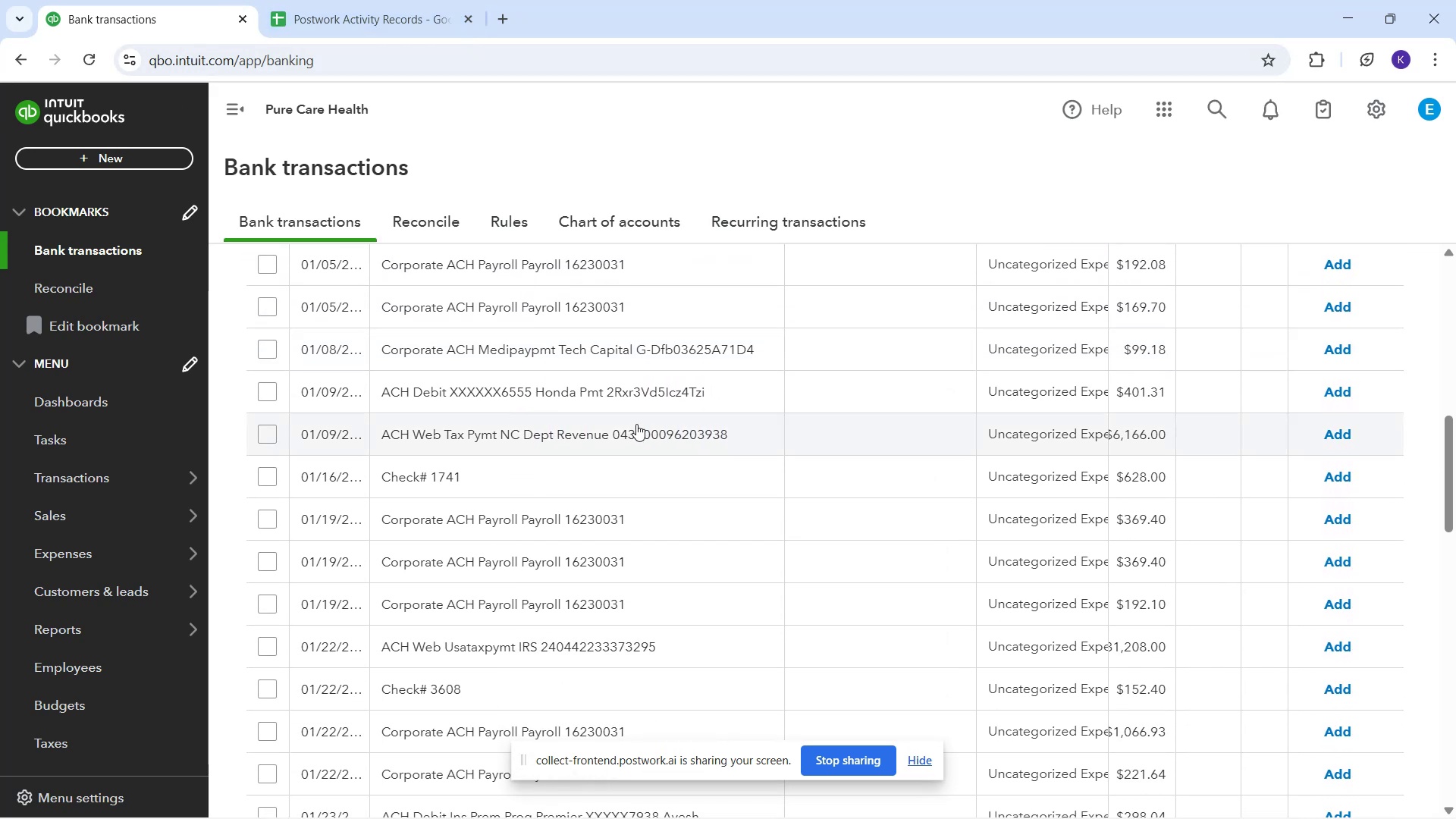 
scroll: coordinate [690, 666], scroll_direction: down, amount: 13.0
 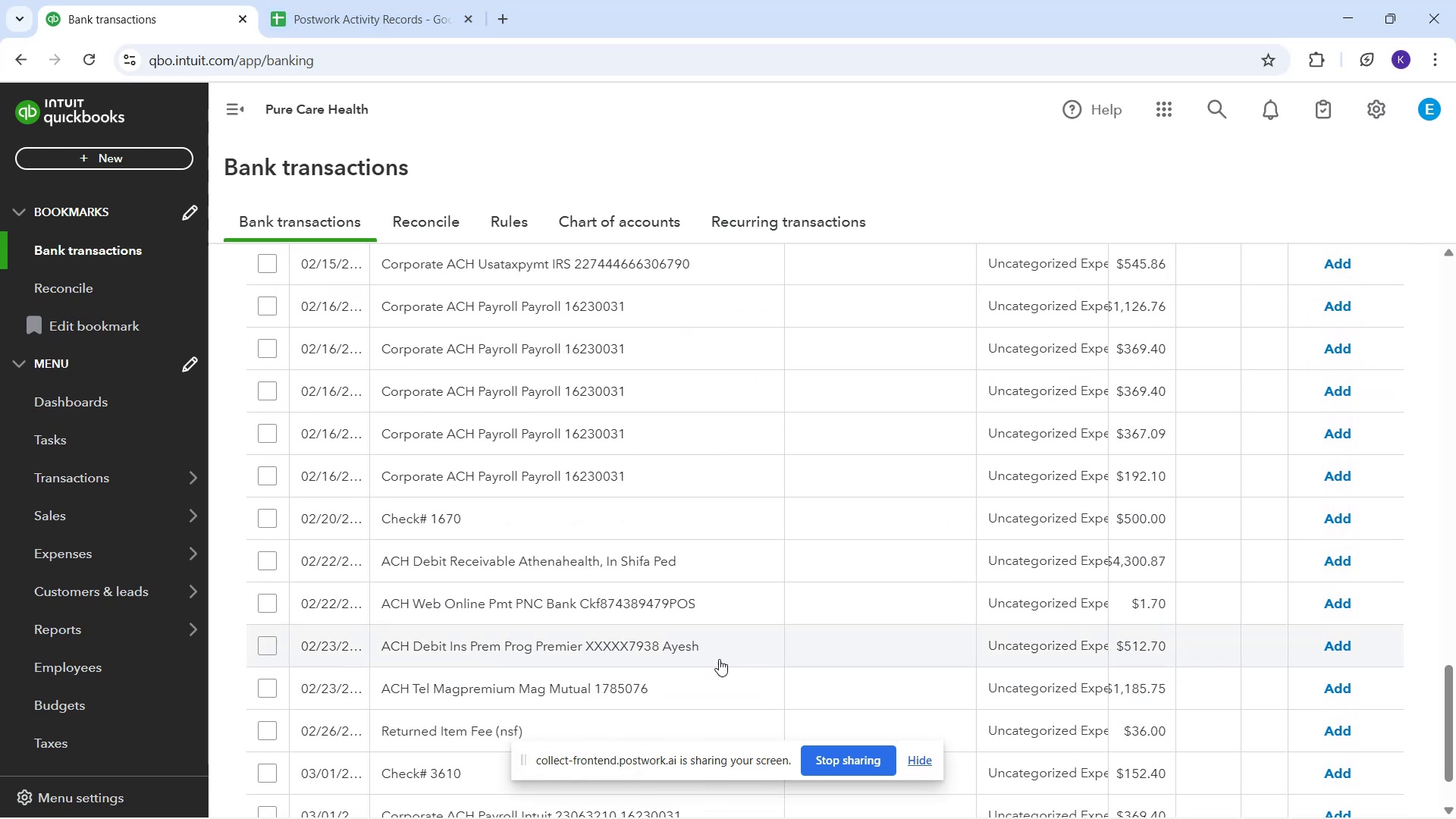 
scroll: coordinate [741, 642], scroll_direction: down, amount: 2.0
 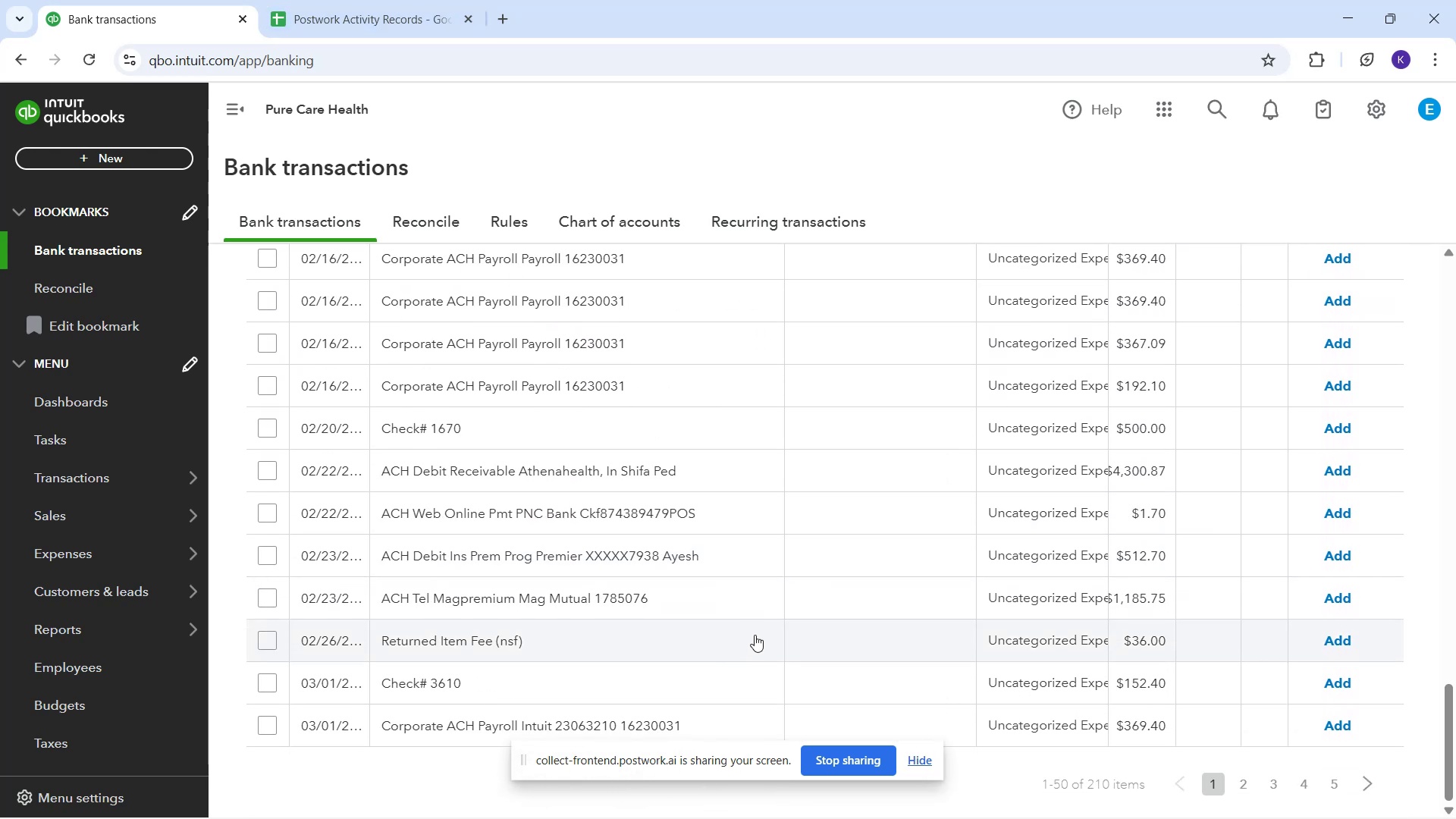 
scroll: coordinate [644, 585], scroll_direction: up, amount: 11.0
 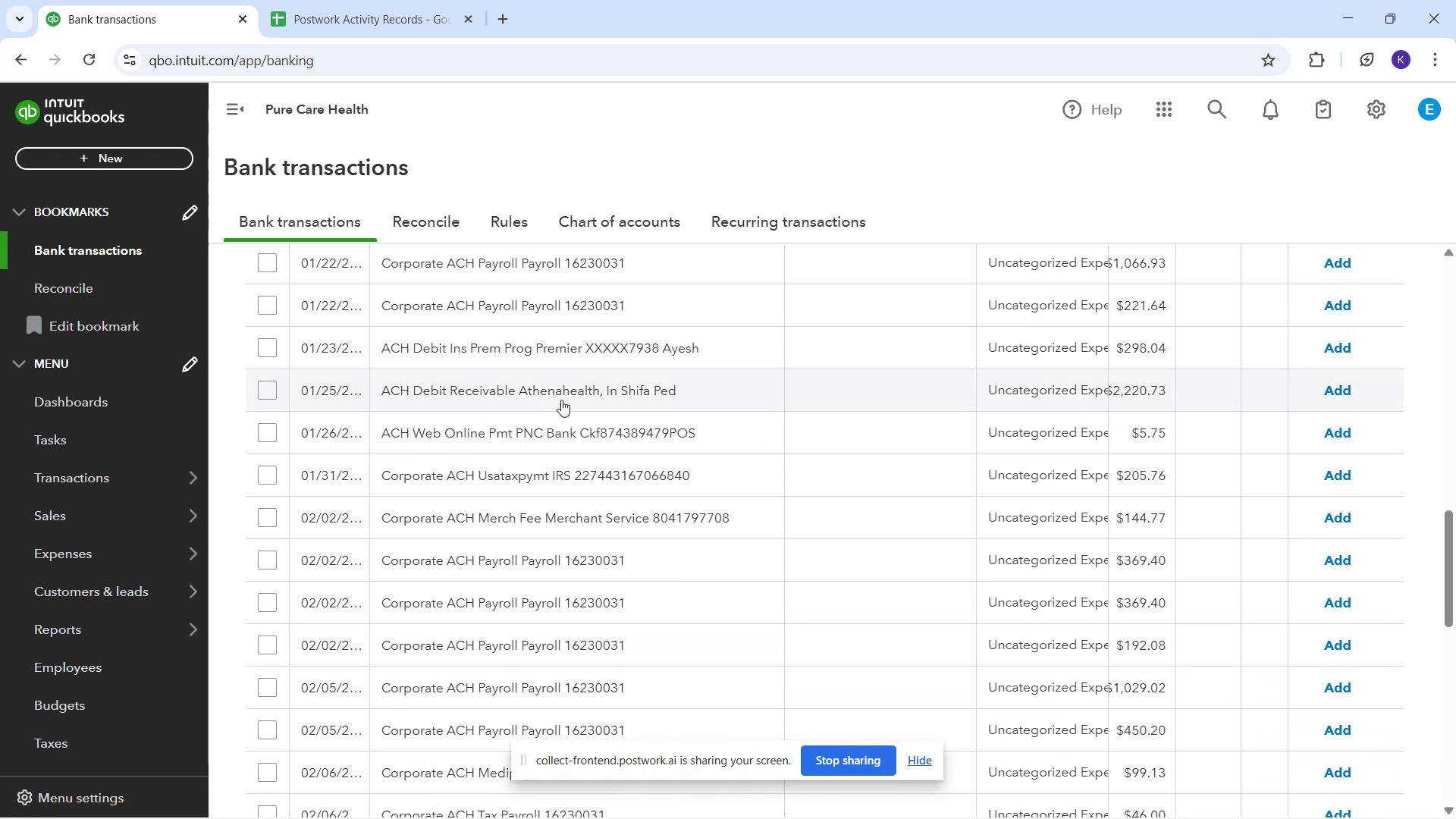 
scroll: coordinate [1244, 745], scroll_direction: down, amount: 11.0
 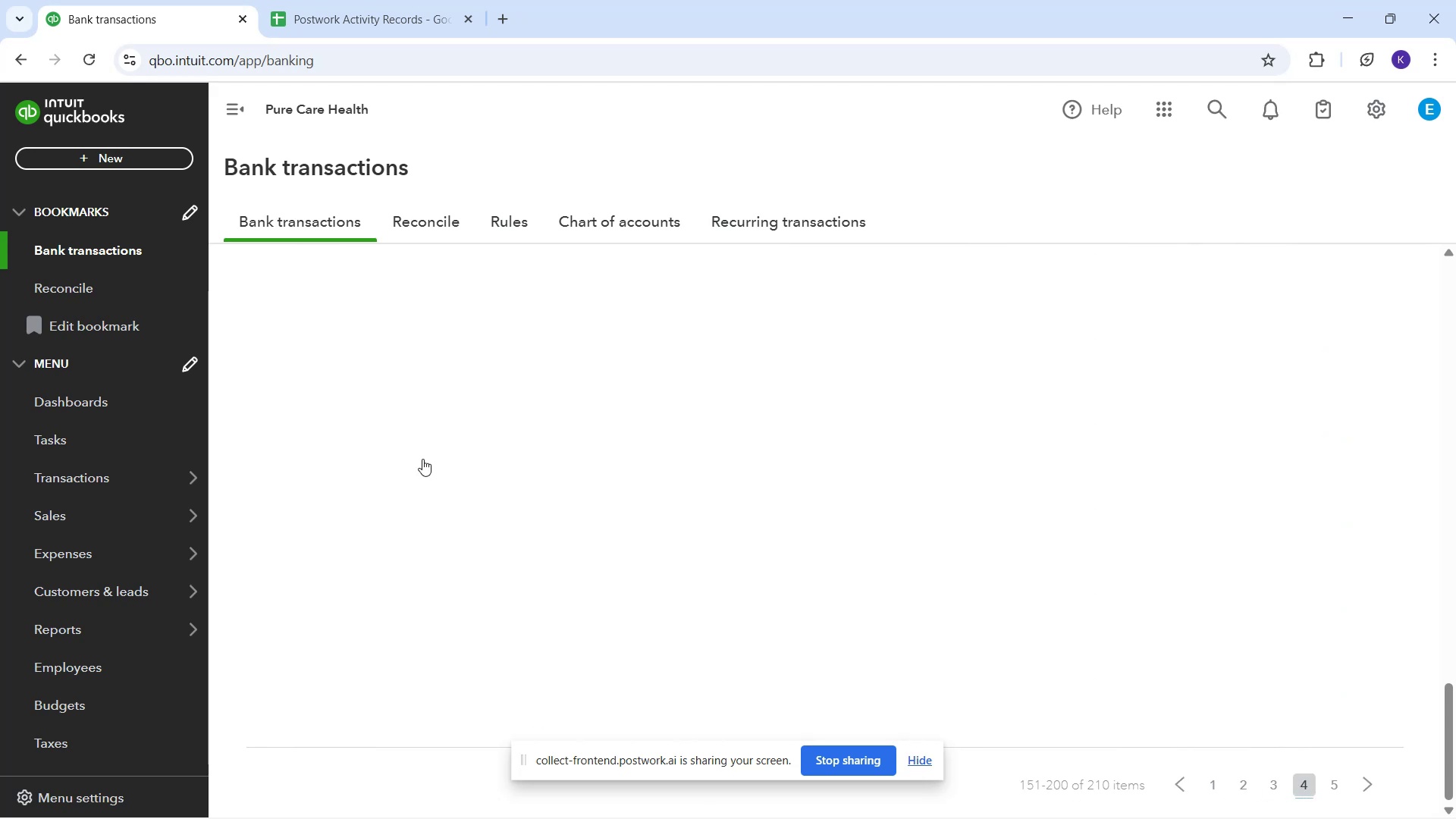 
wait(5.12)
 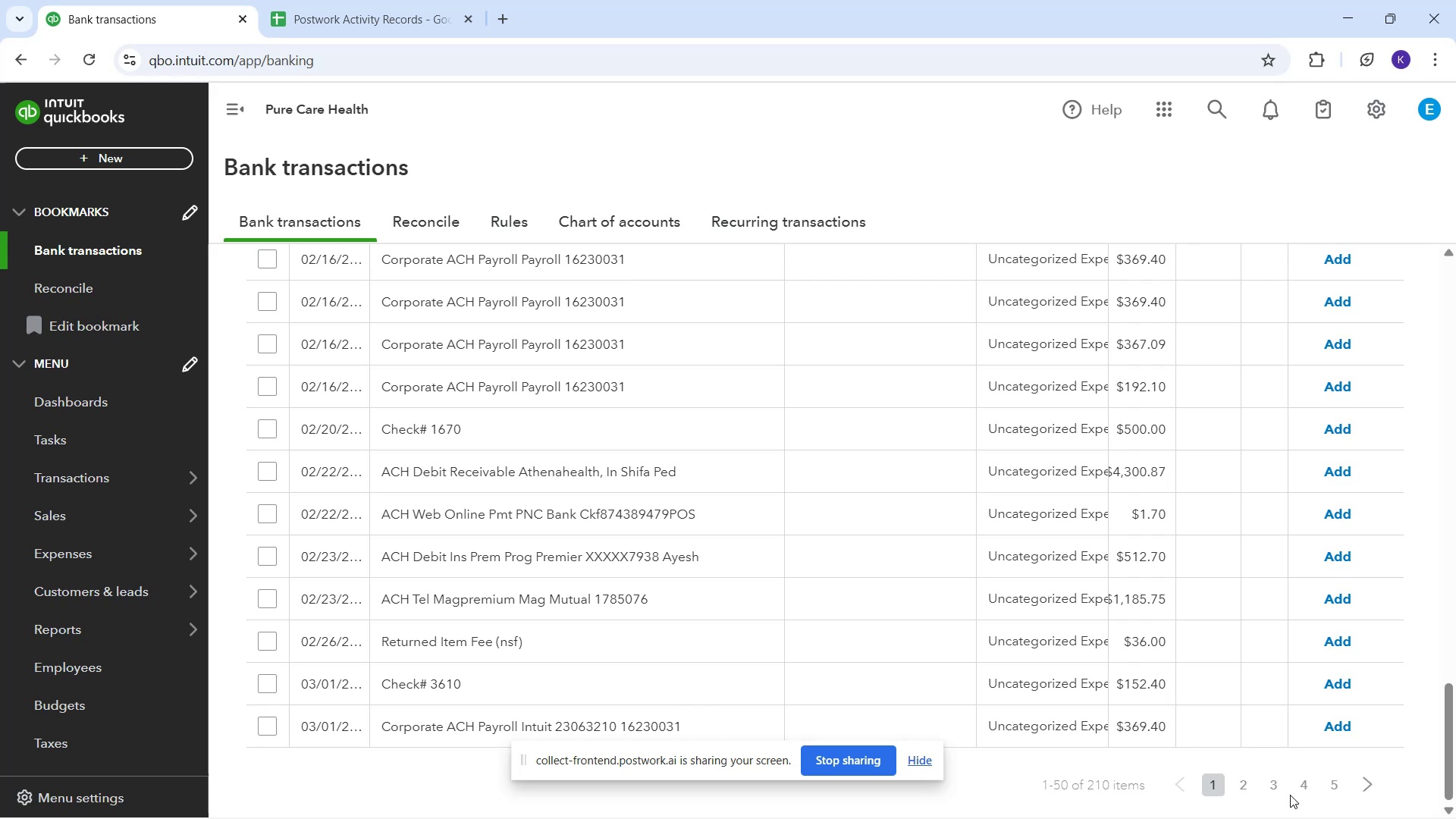 
left_click_drag(start_coordinate=[589, 353], to_coordinate=[588, 357])
 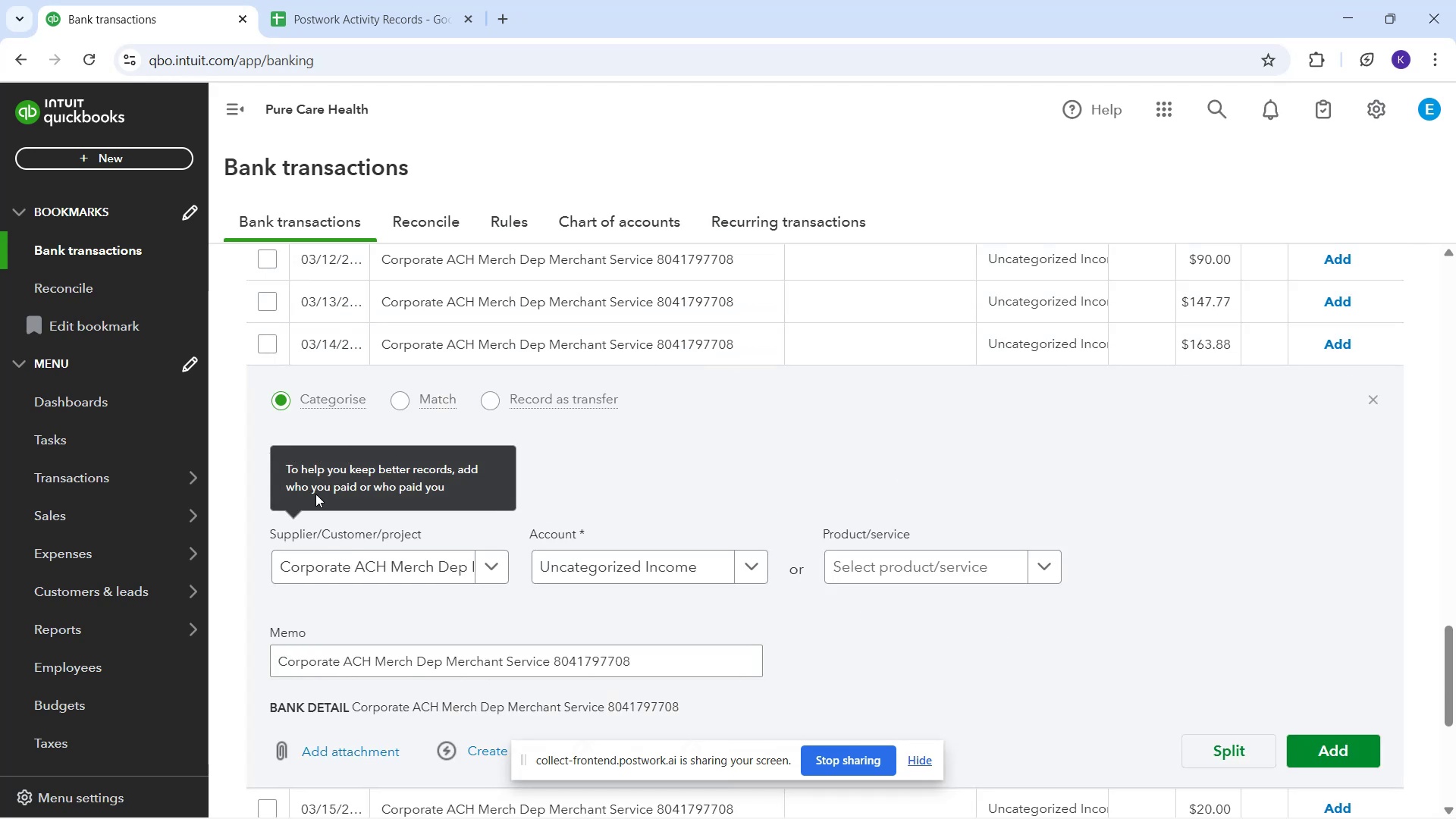 
wait(9.48)
 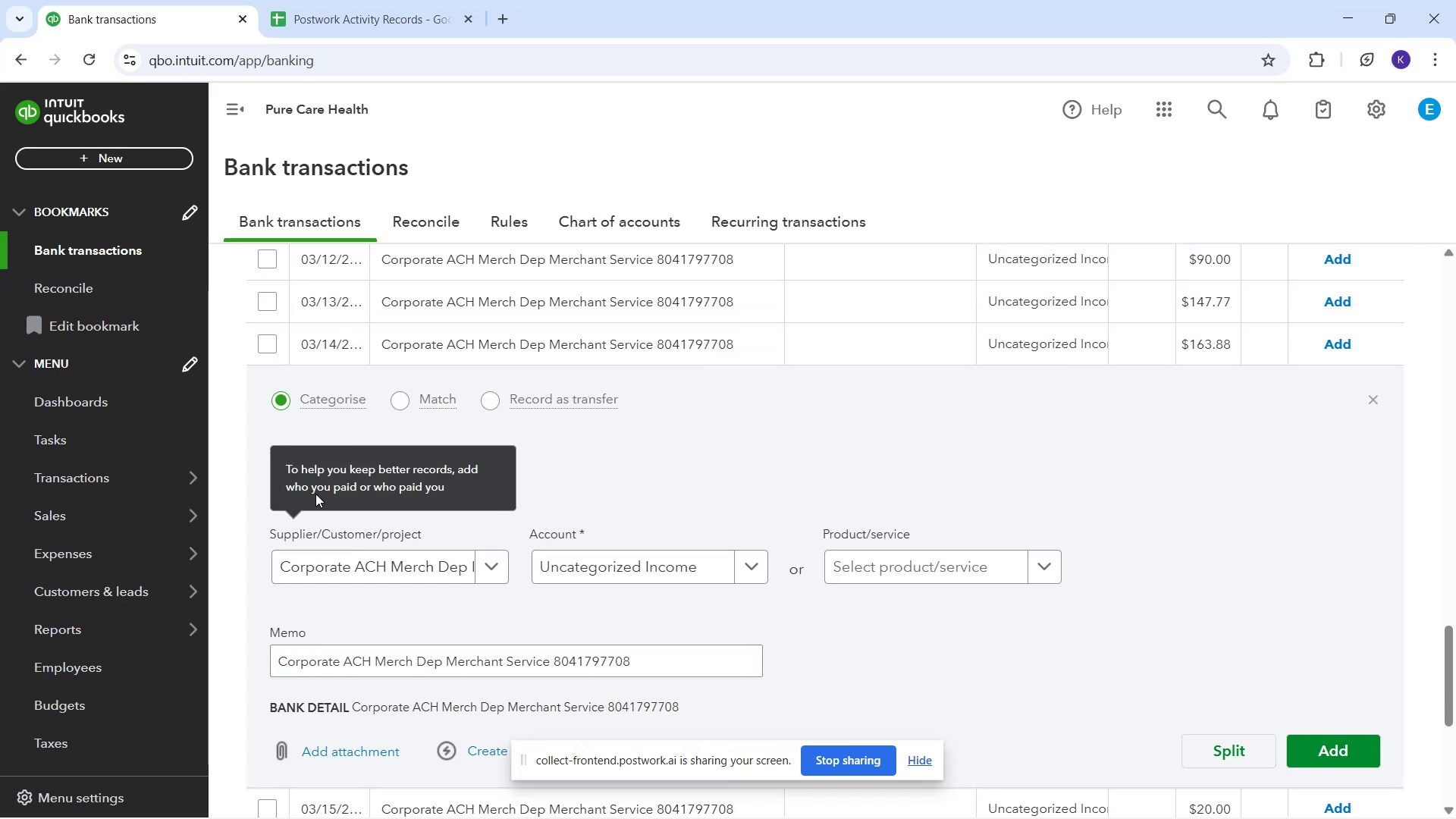 
mouse_move([340, 541])
 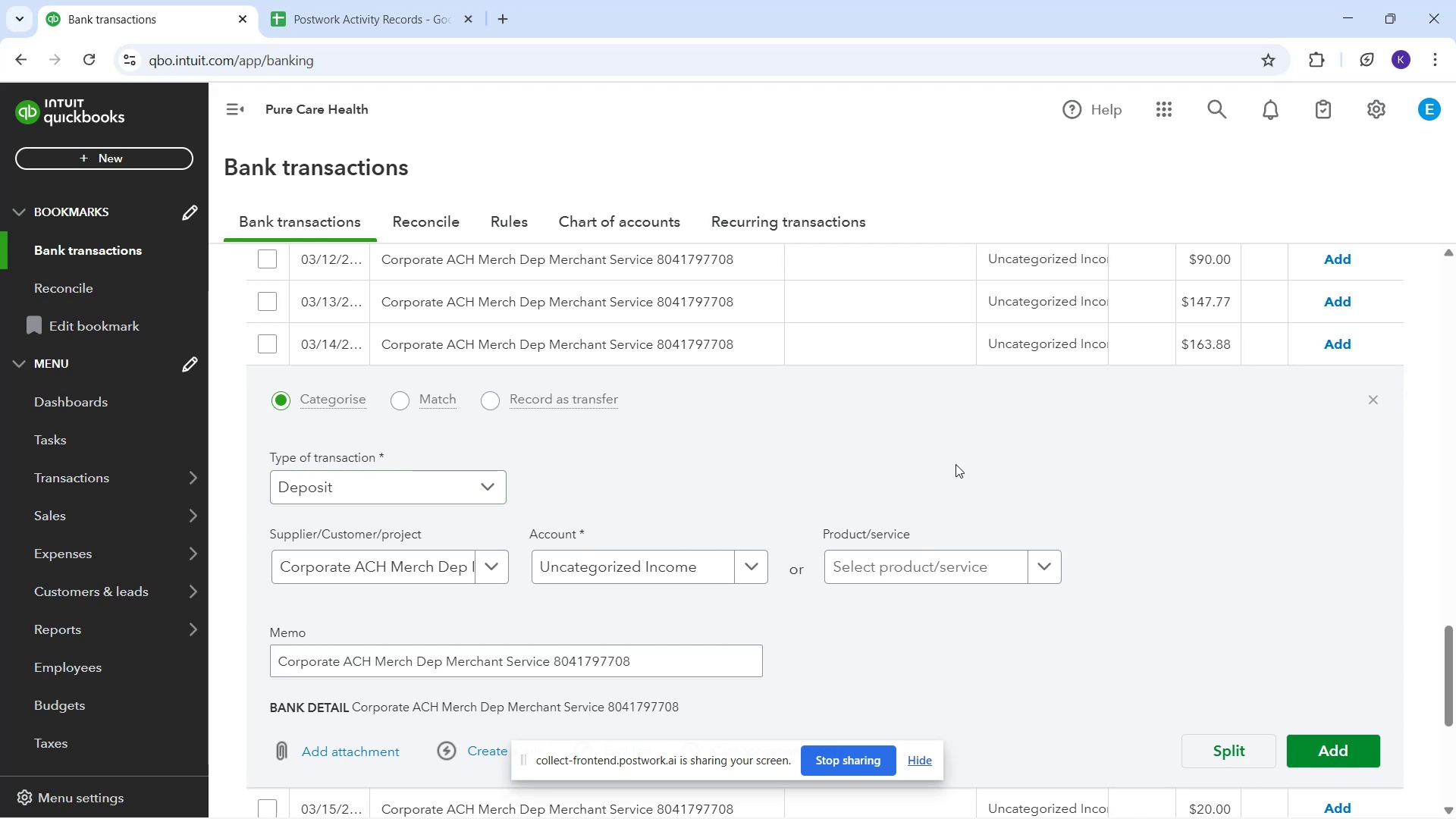 
wait(16.5)
 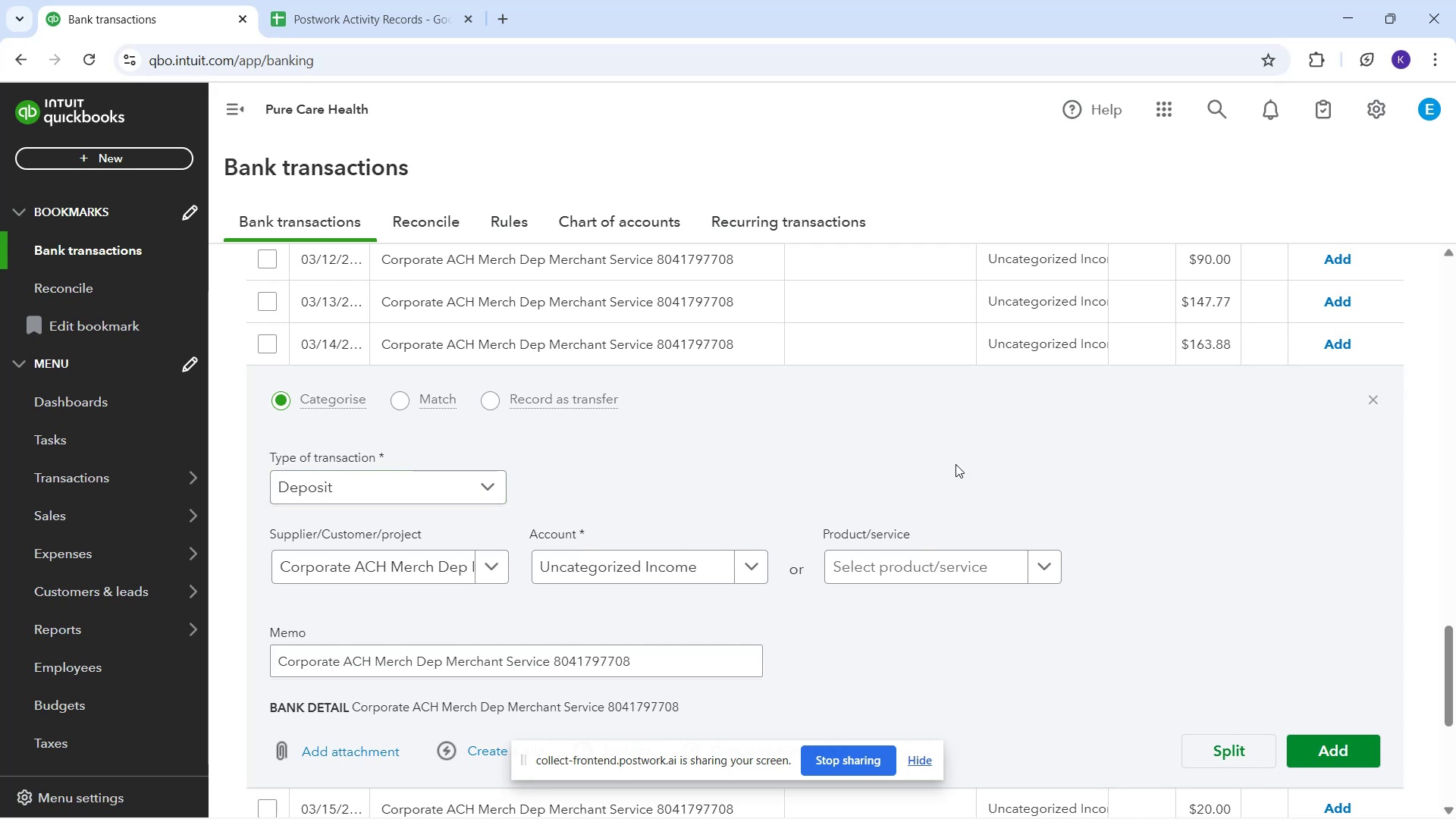 
scroll: coordinate [397, 306], scroll_direction: up, amount: 21.0
 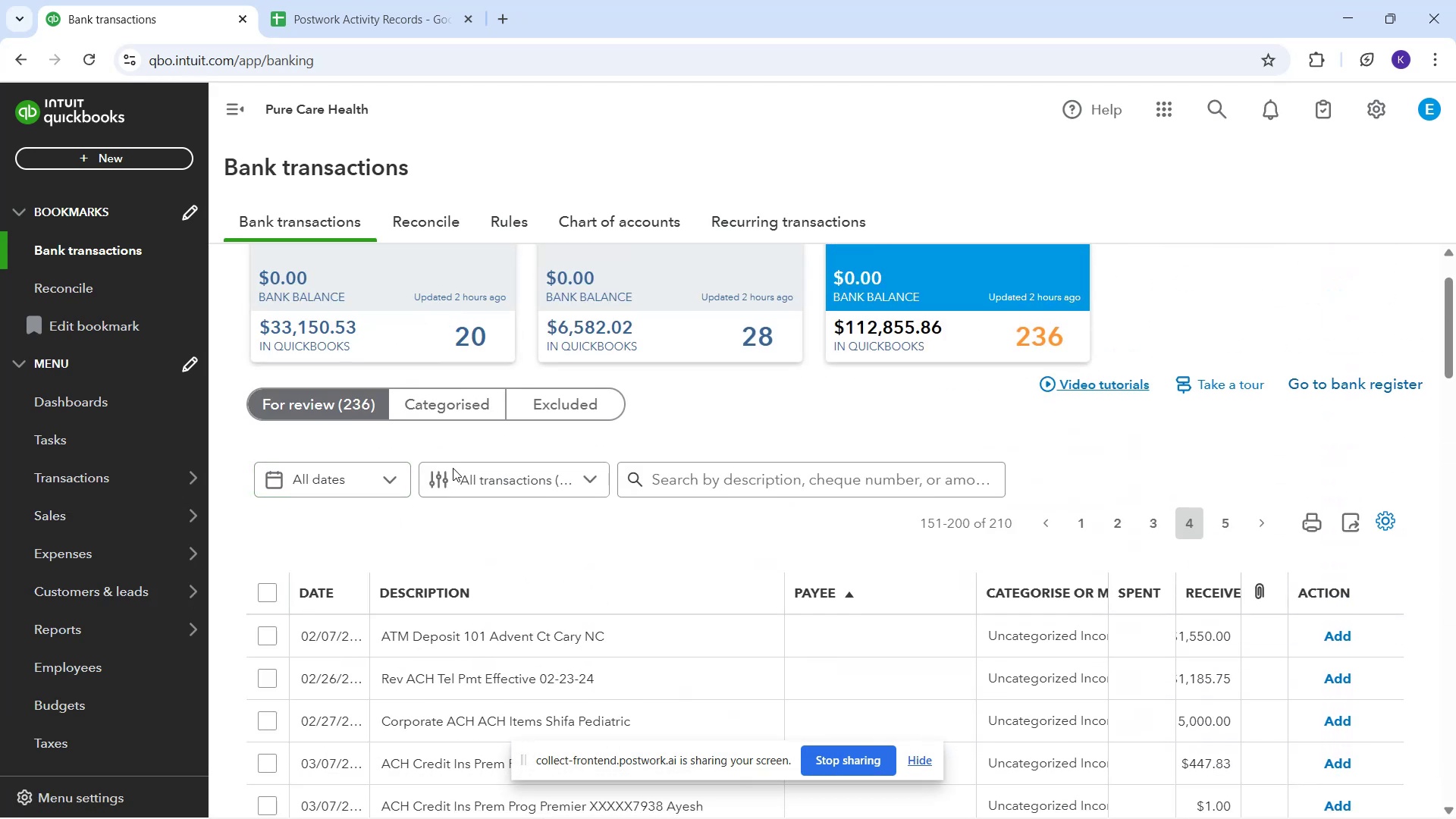 
left_click([450, 410])
 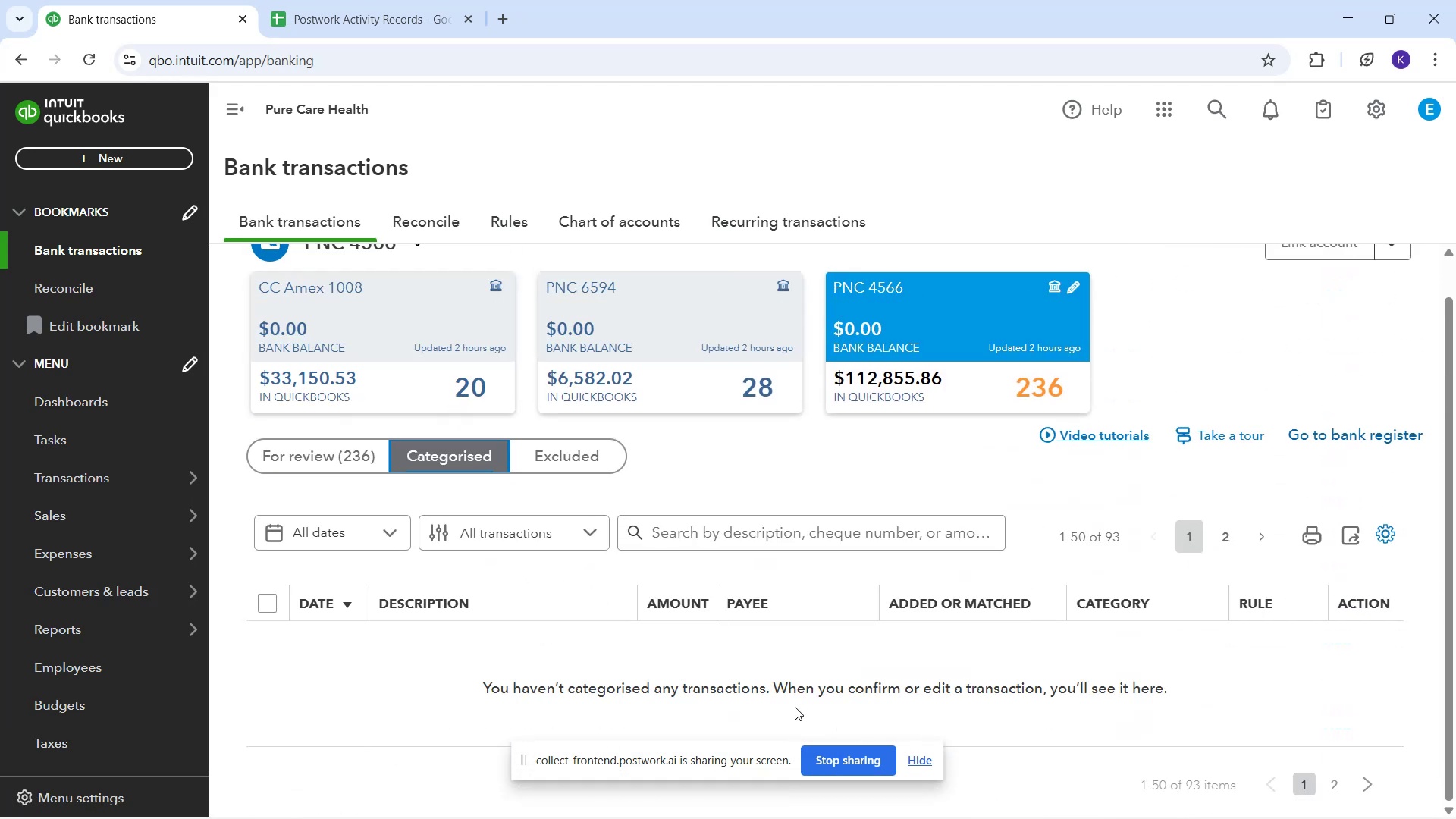 
scroll: coordinate [664, 661], scroll_direction: down, amount: 1.0
 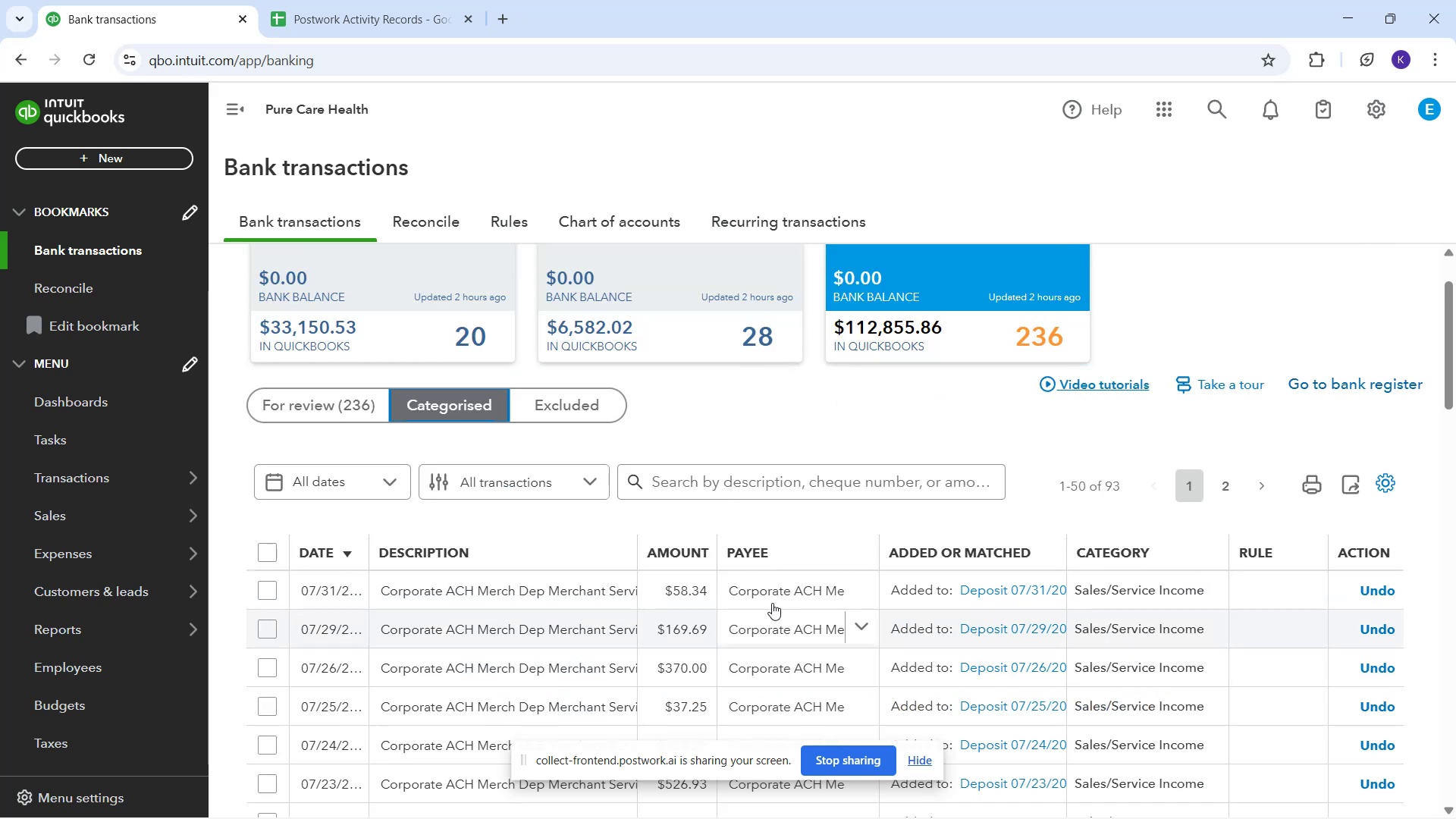 
wait(7.43)
 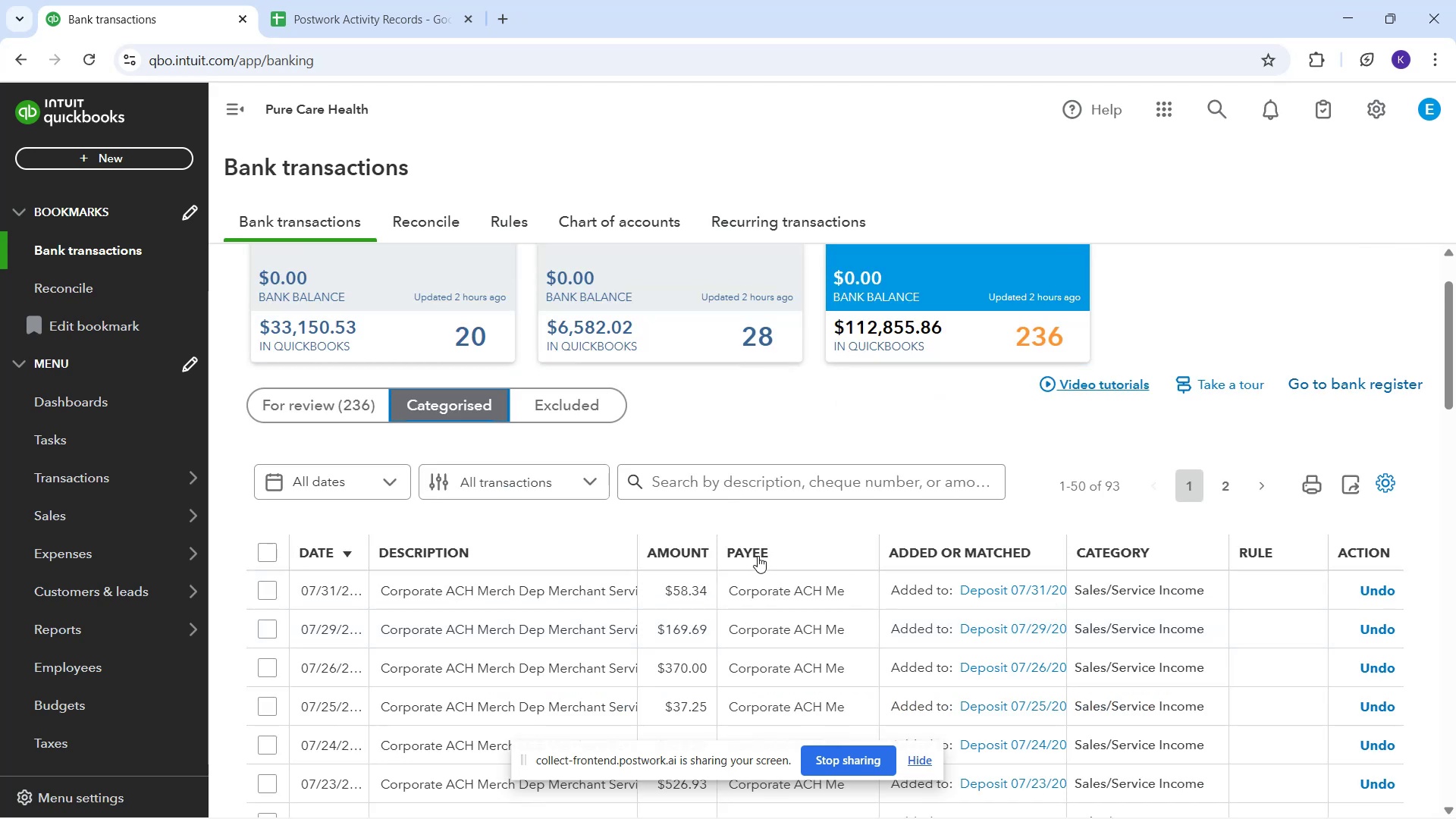 
scroll: coordinate [843, 635], scroll_direction: down, amount: 9.0
 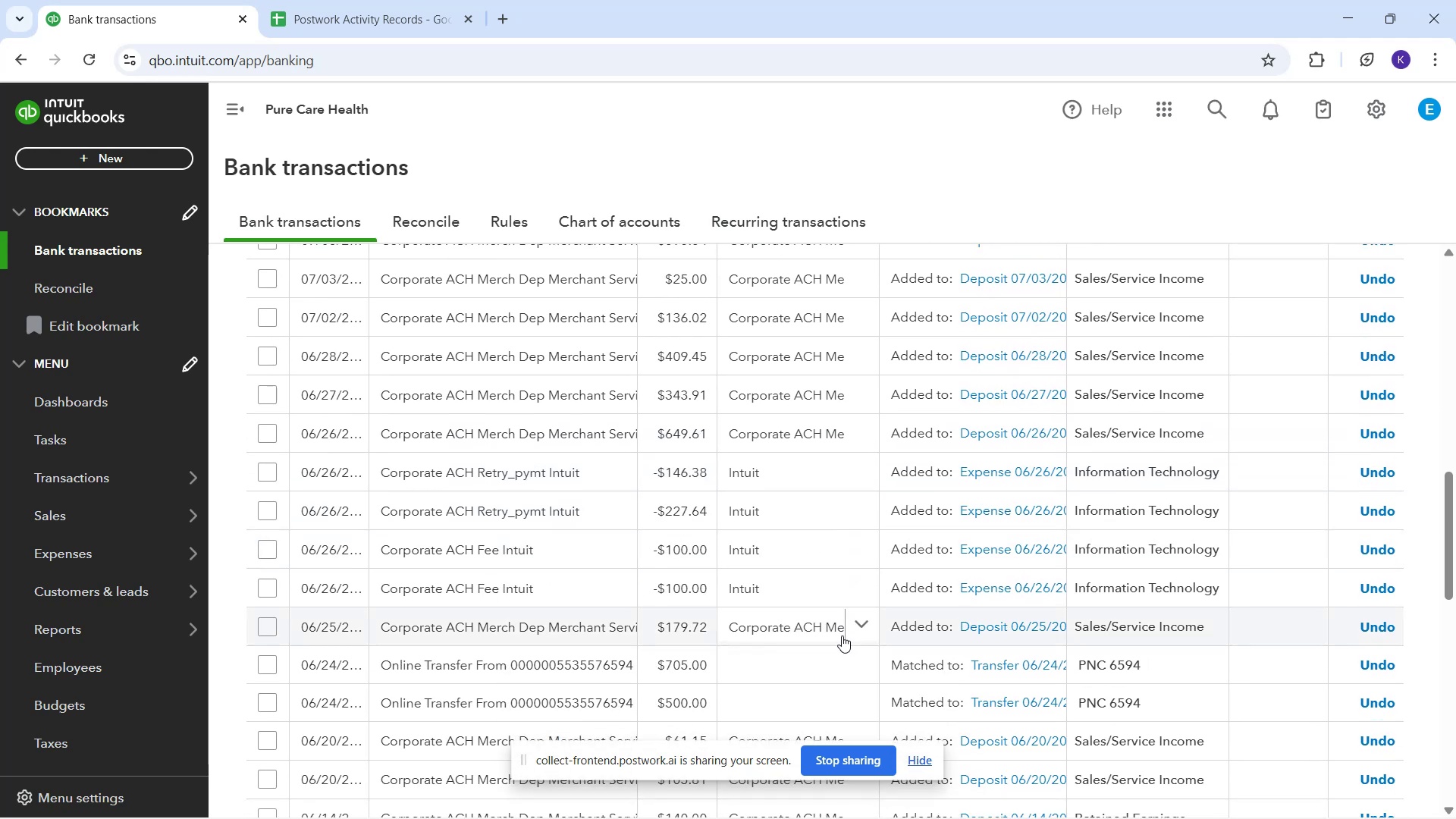 
scroll: coordinate [839, 637], scroll_direction: down, amount: 3.0
 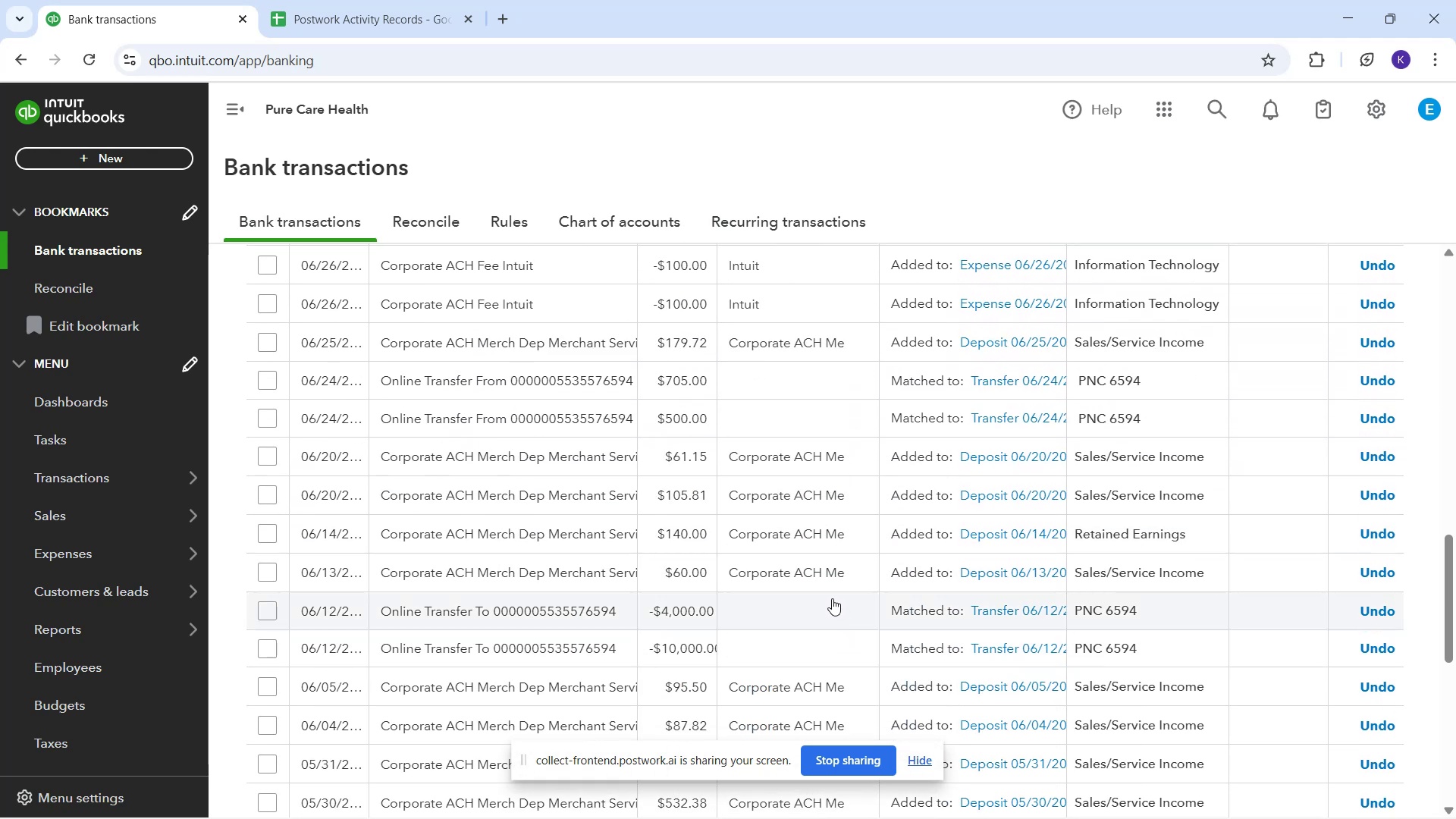 
scroll: coordinate [800, 545], scroll_direction: up, amount: 10.0
 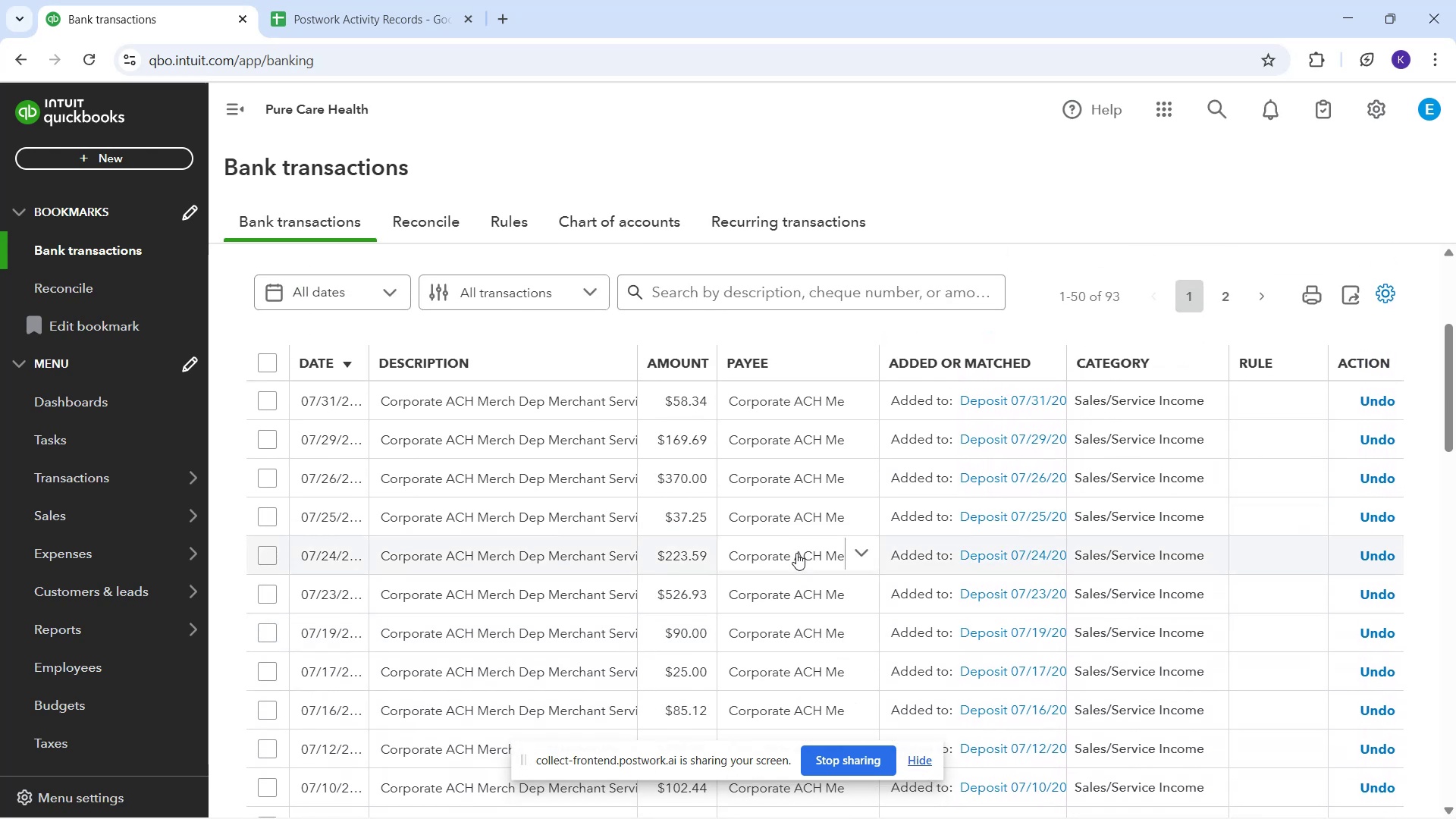 
wait(9.94)
 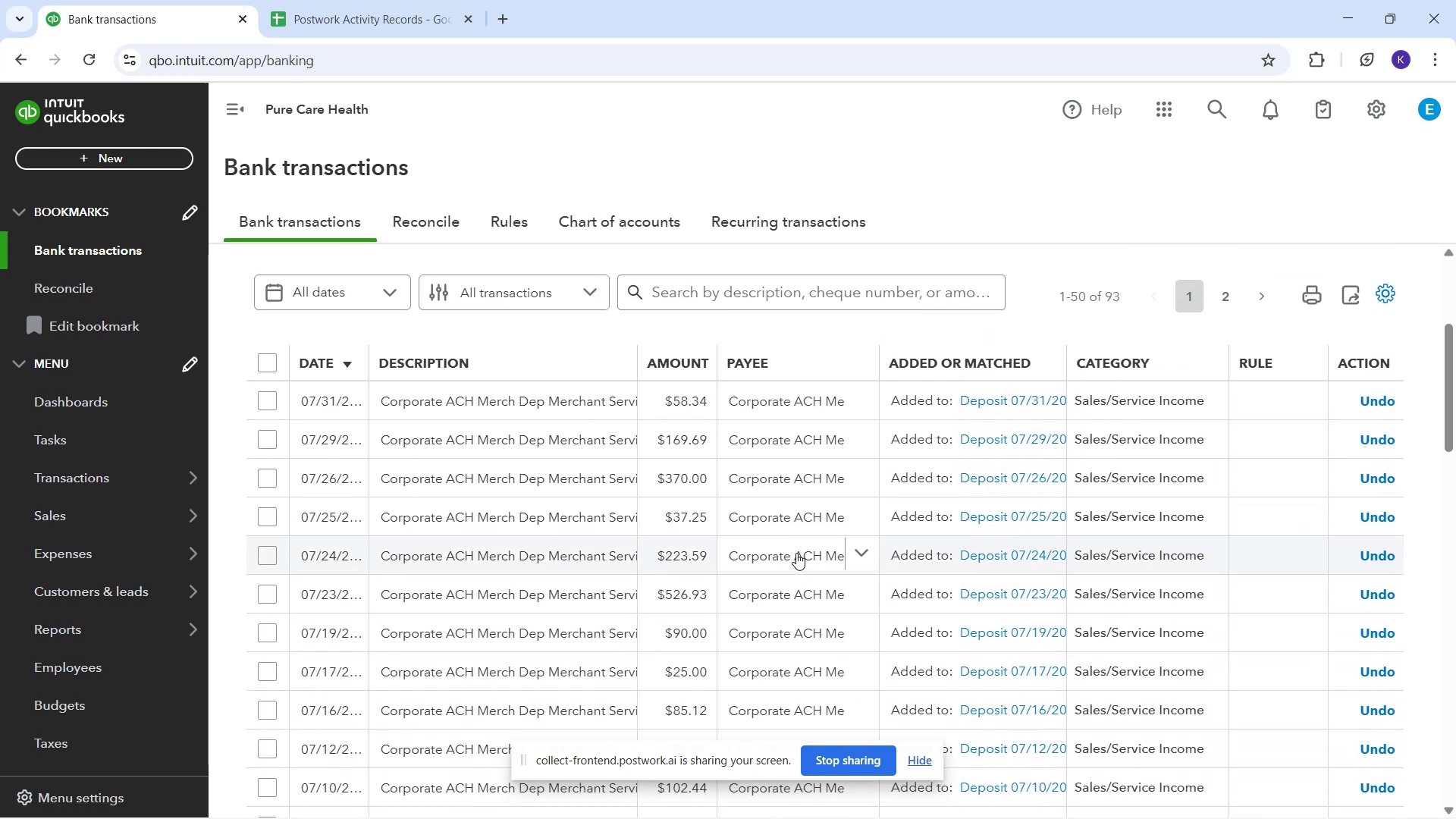 
scroll: coordinate [445, 253], scroll_direction: up, amount: 1.0
 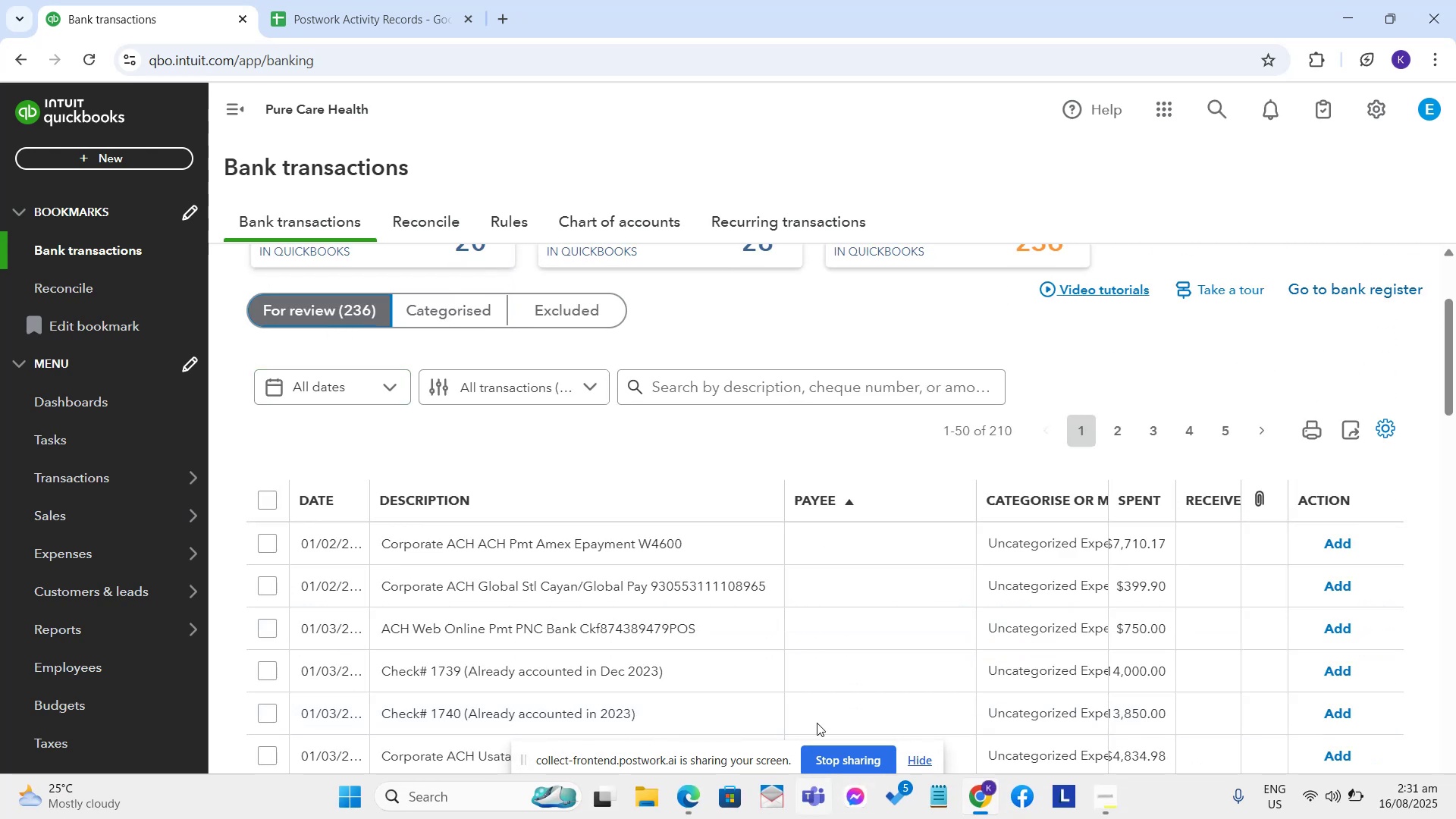 
wait(6.82)
 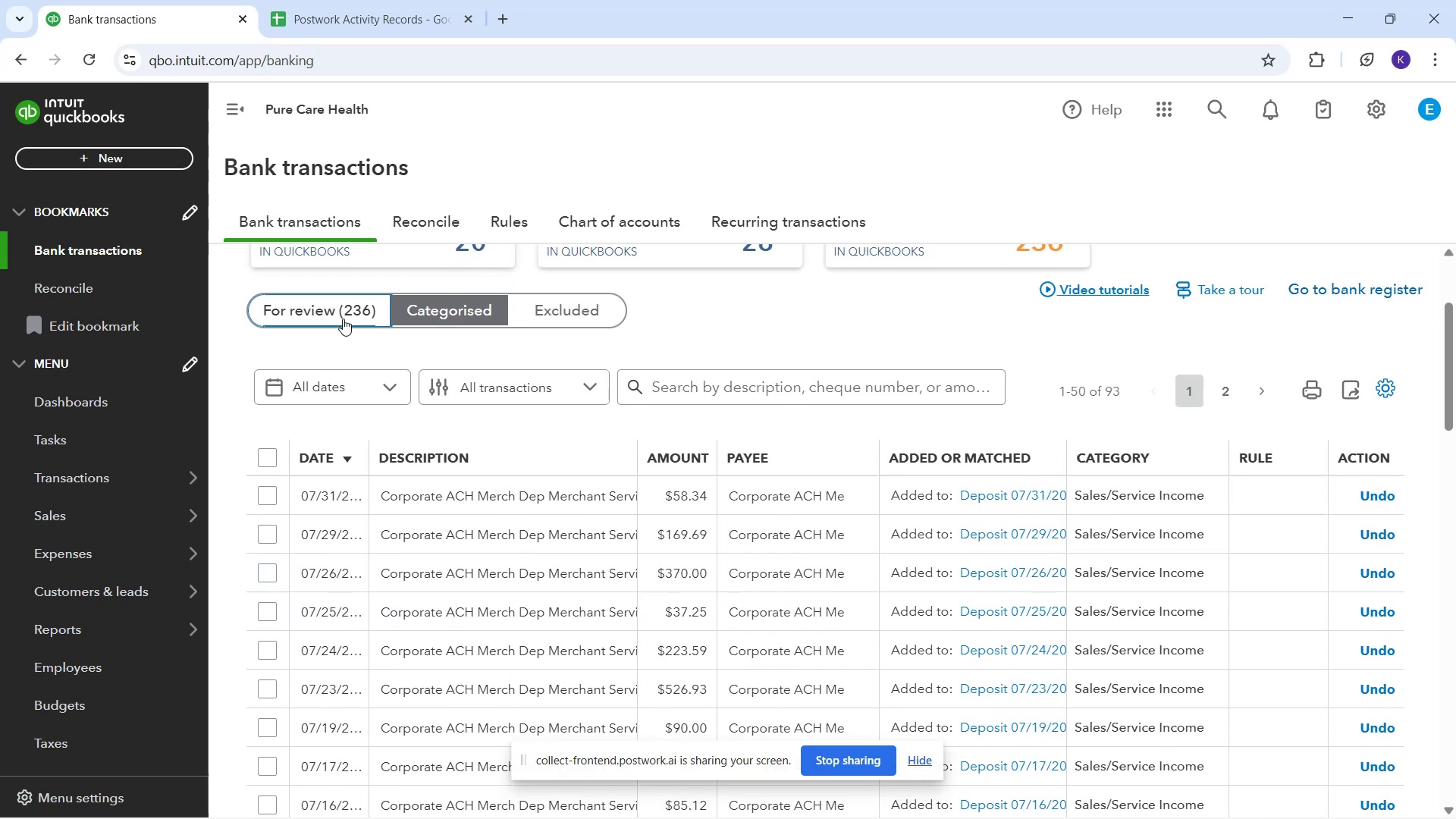 
scroll: coordinate [868, 665], scroll_direction: down, amount: 4.0
 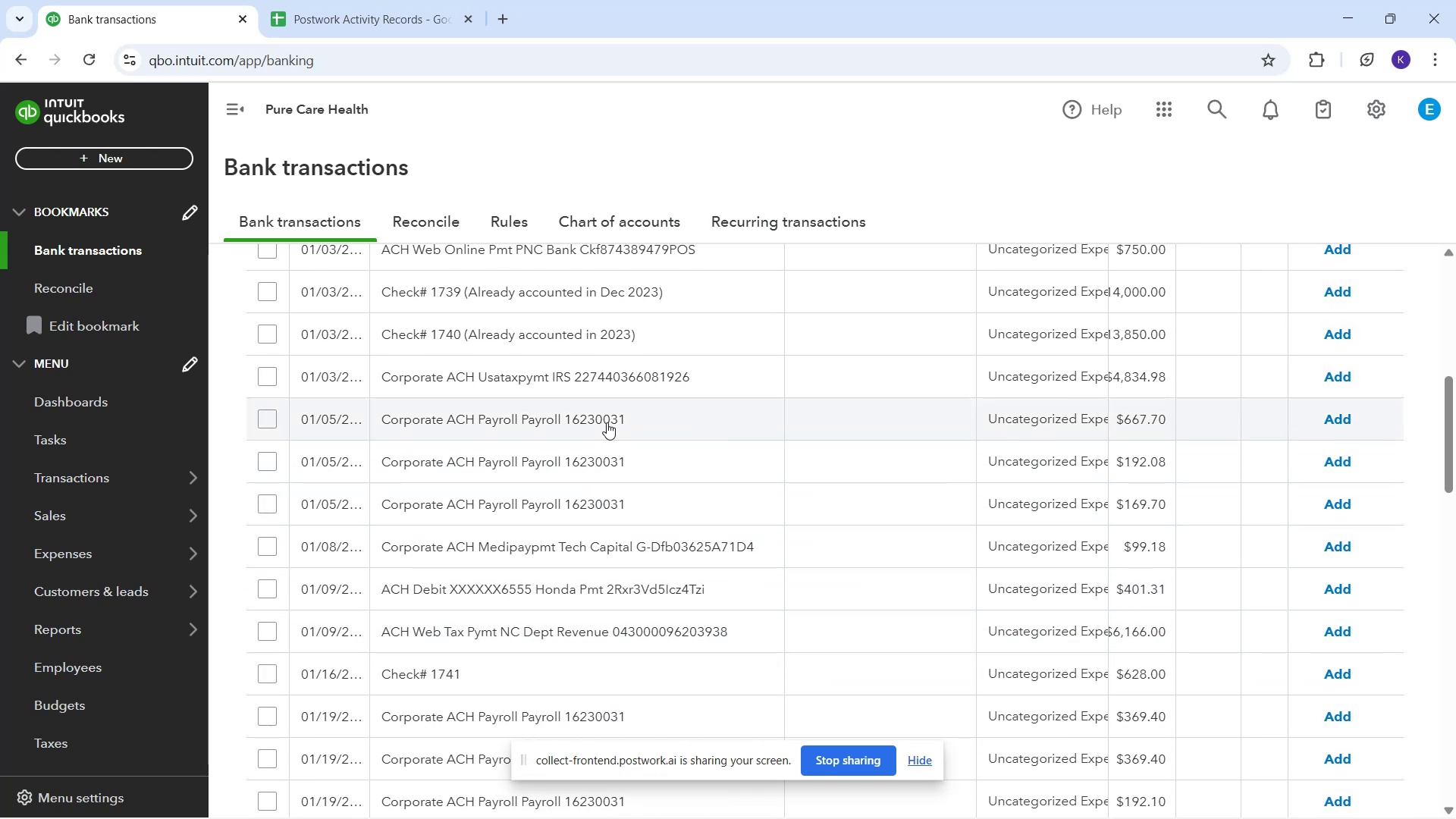 
wait(6.02)
 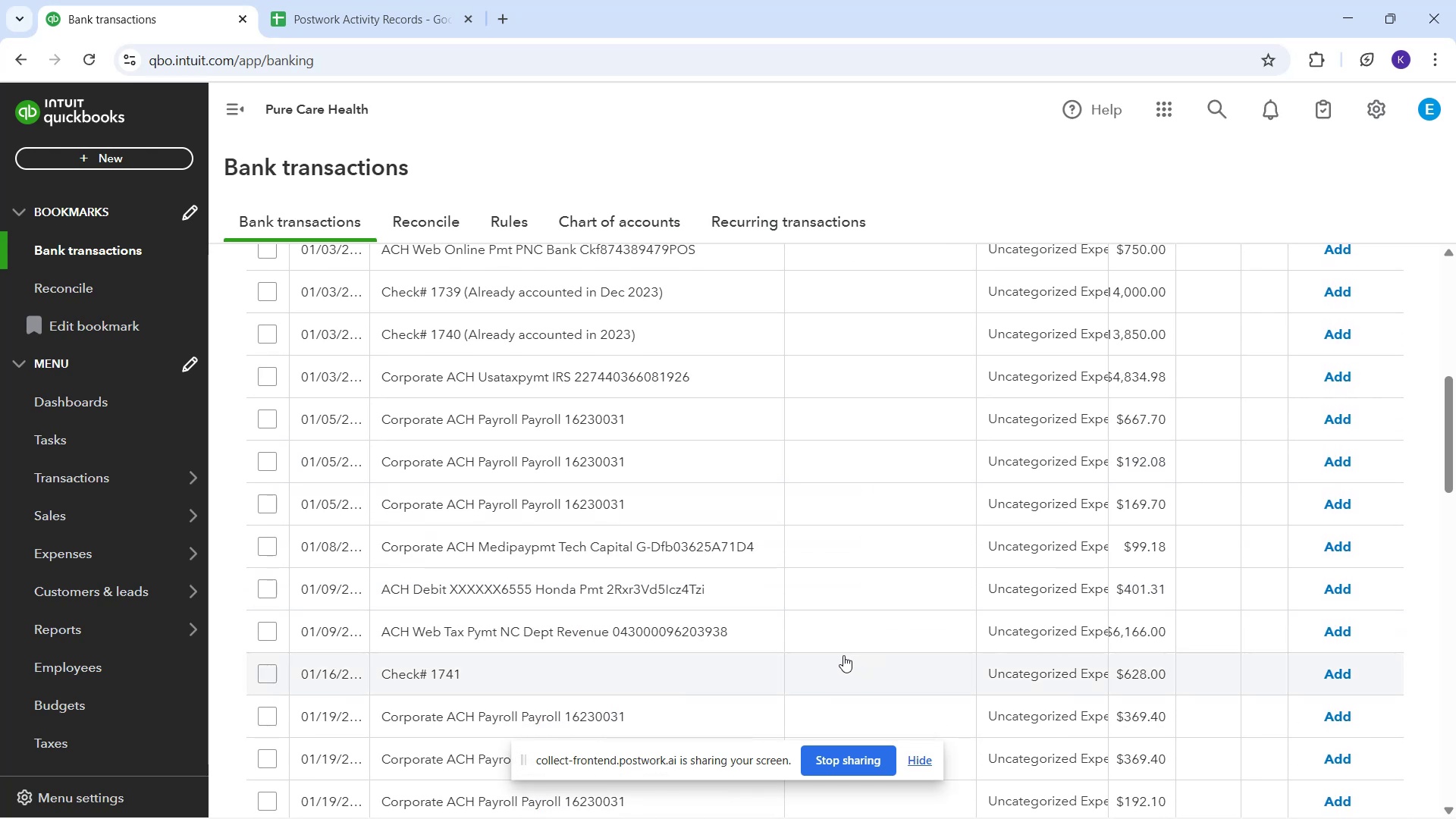 
scroll: coordinate [1040, 818], scroll_direction: down, amount: 21.0
 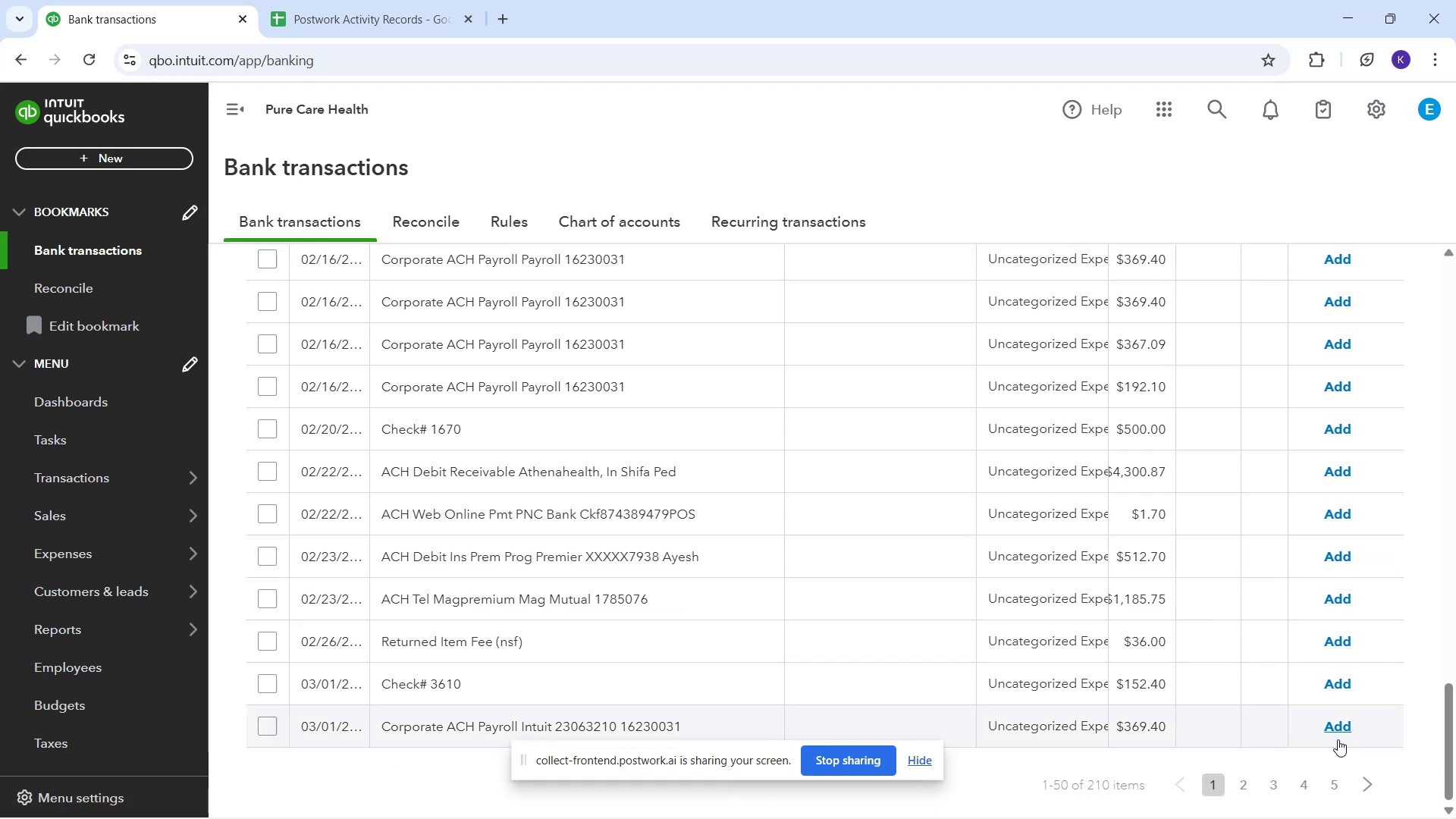 
left_click([1300, 792])
 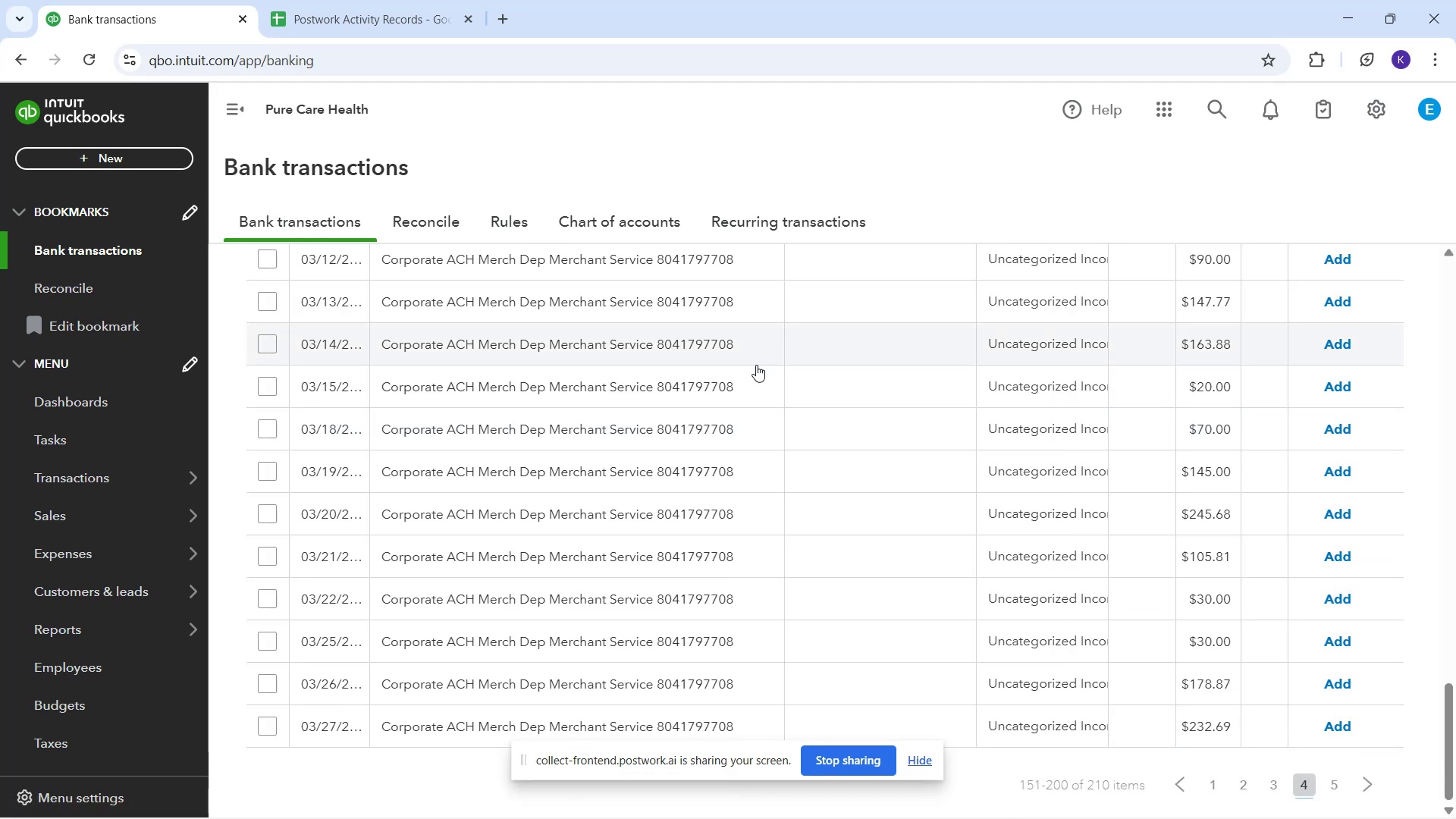 
scroll: coordinate [761, 431], scroll_direction: up, amount: 11.0
 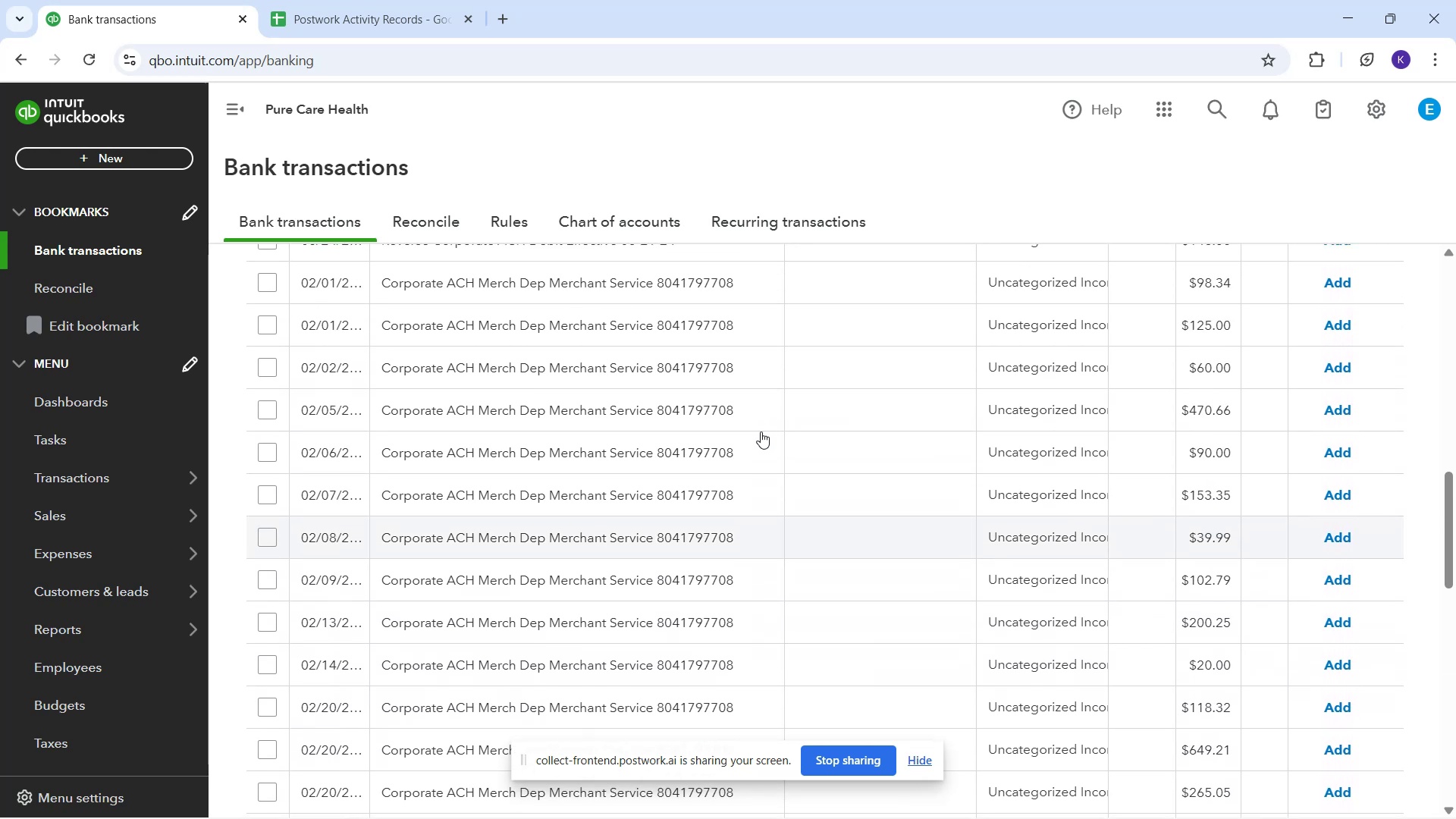 
scroll: coordinate [759, 440], scroll_direction: up, amount: 7.0
 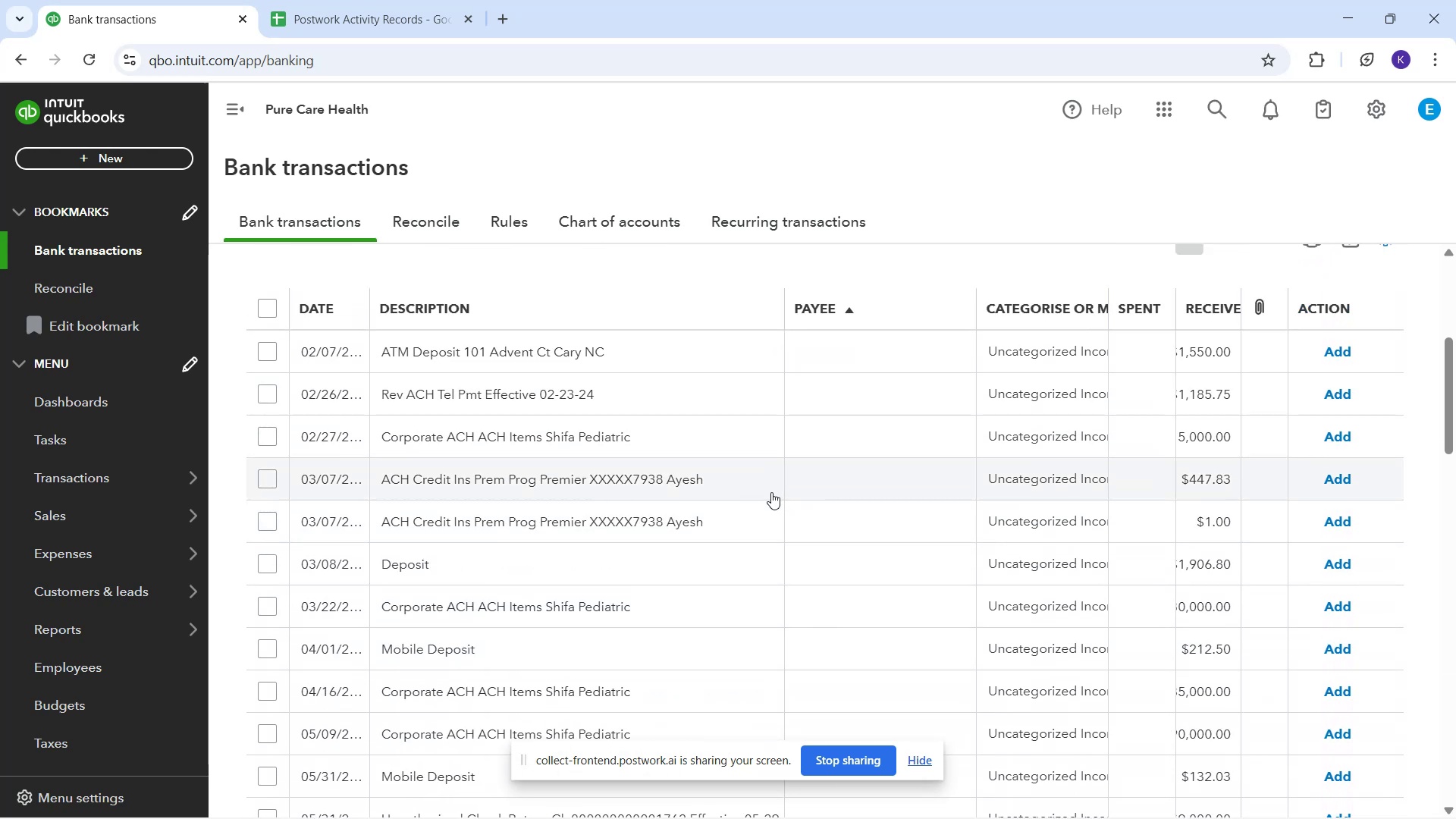 
scroll: coordinate [753, 562], scroll_direction: down, amount: 6.0
 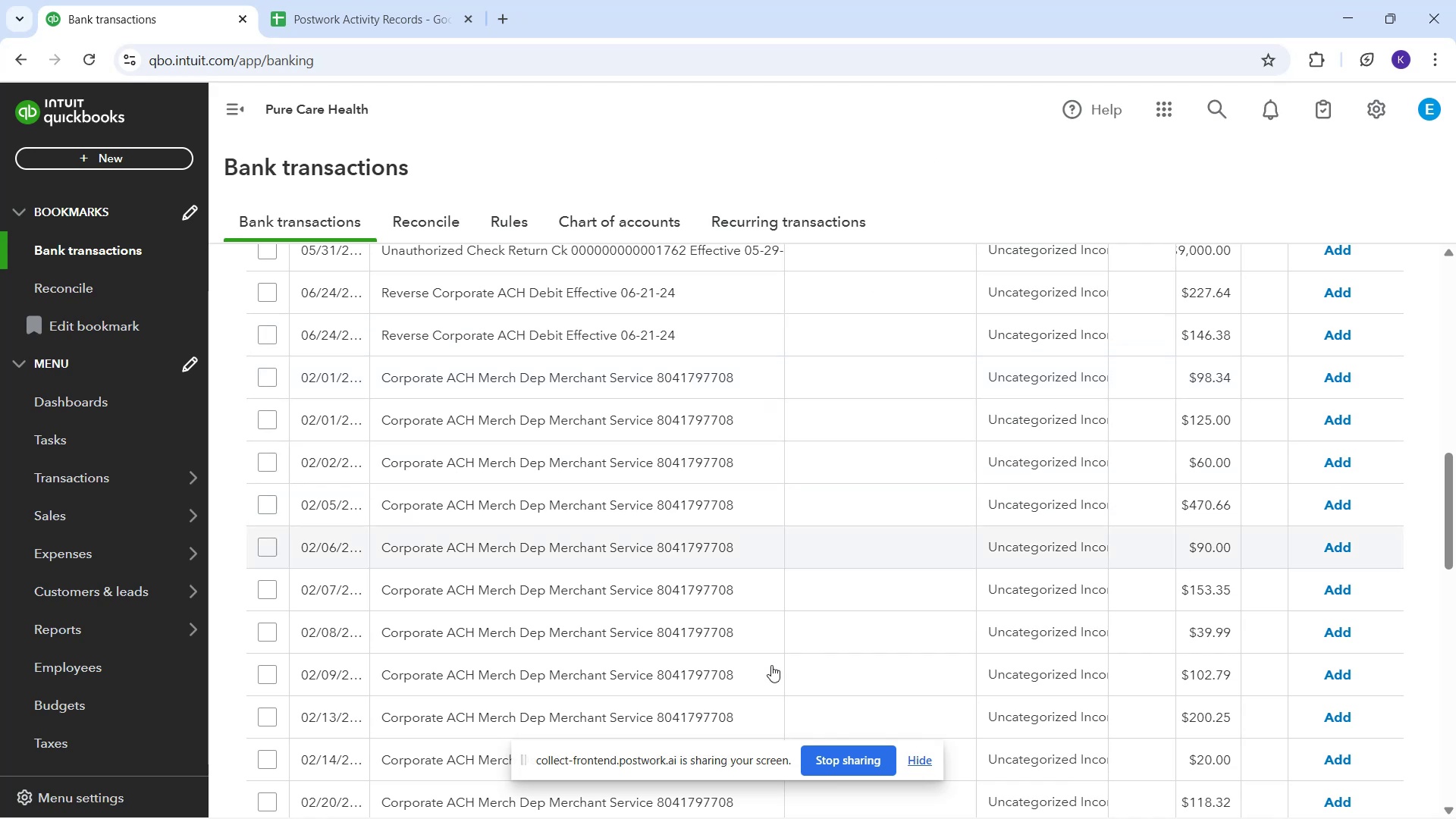 
wait(17.7)
 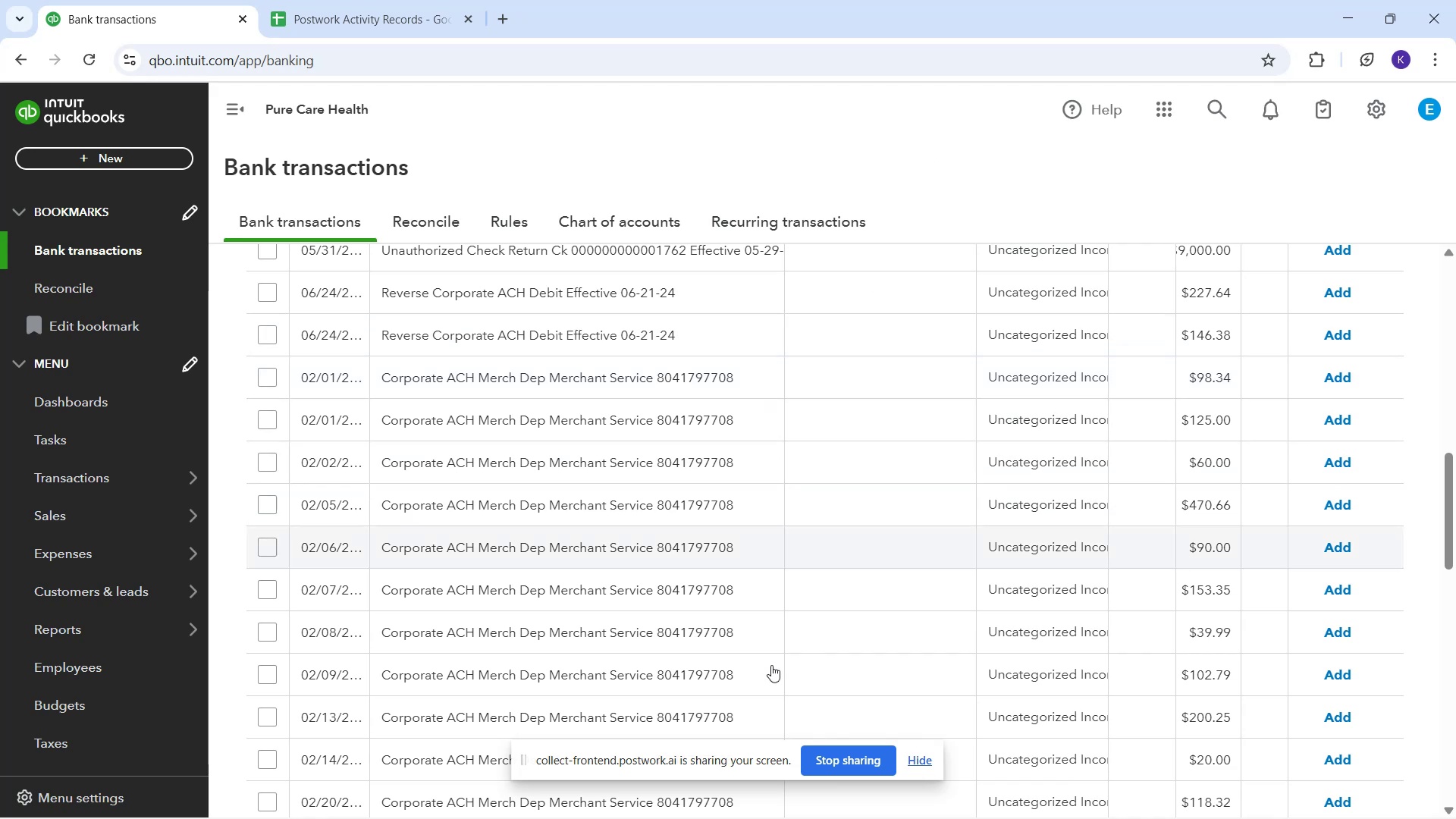 
scroll: coordinate [806, 464], scroll_direction: down, amount: 18.0
 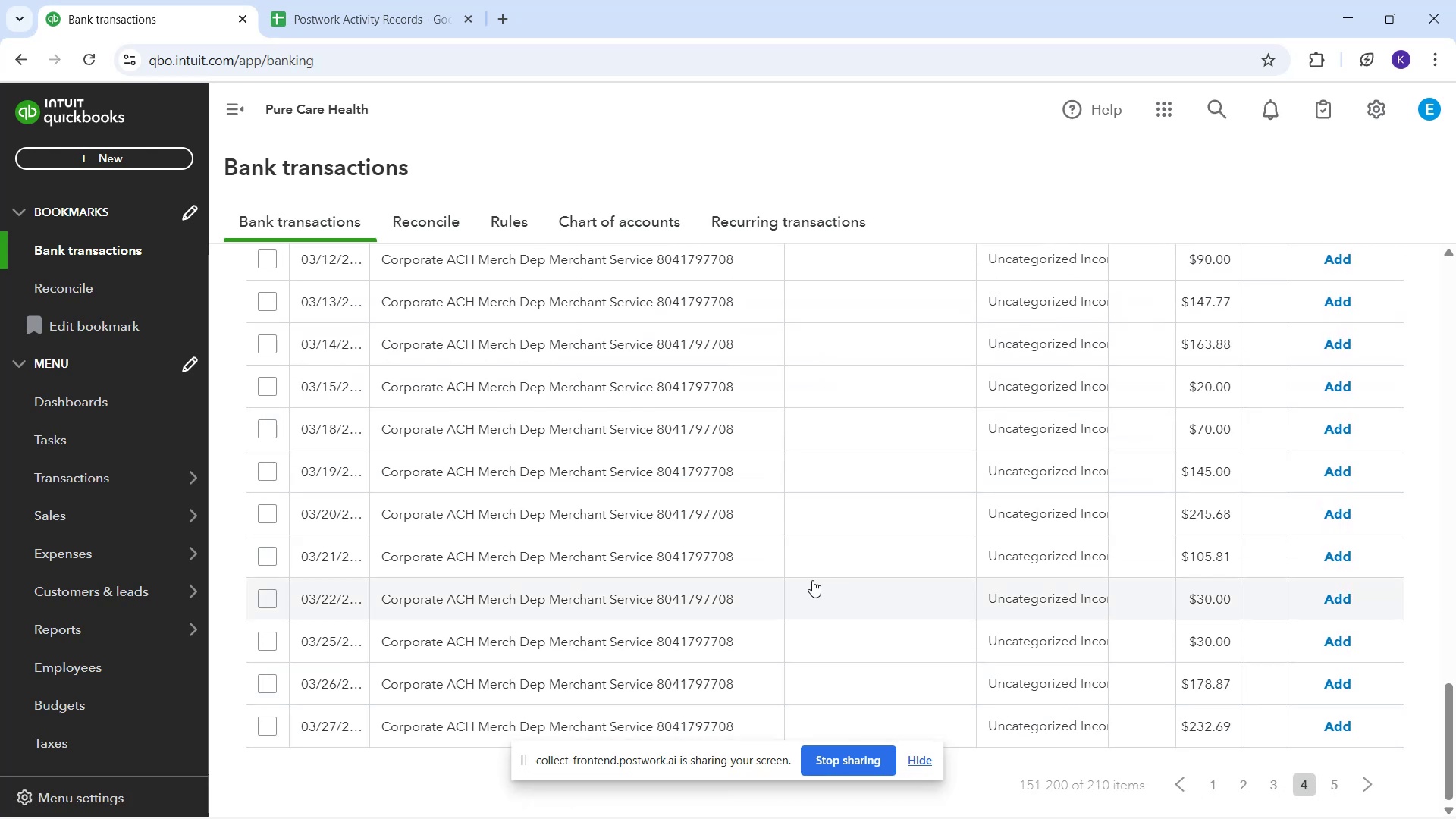 
scroll: coordinate [821, 478], scroll_direction: up, amount: 13.0
 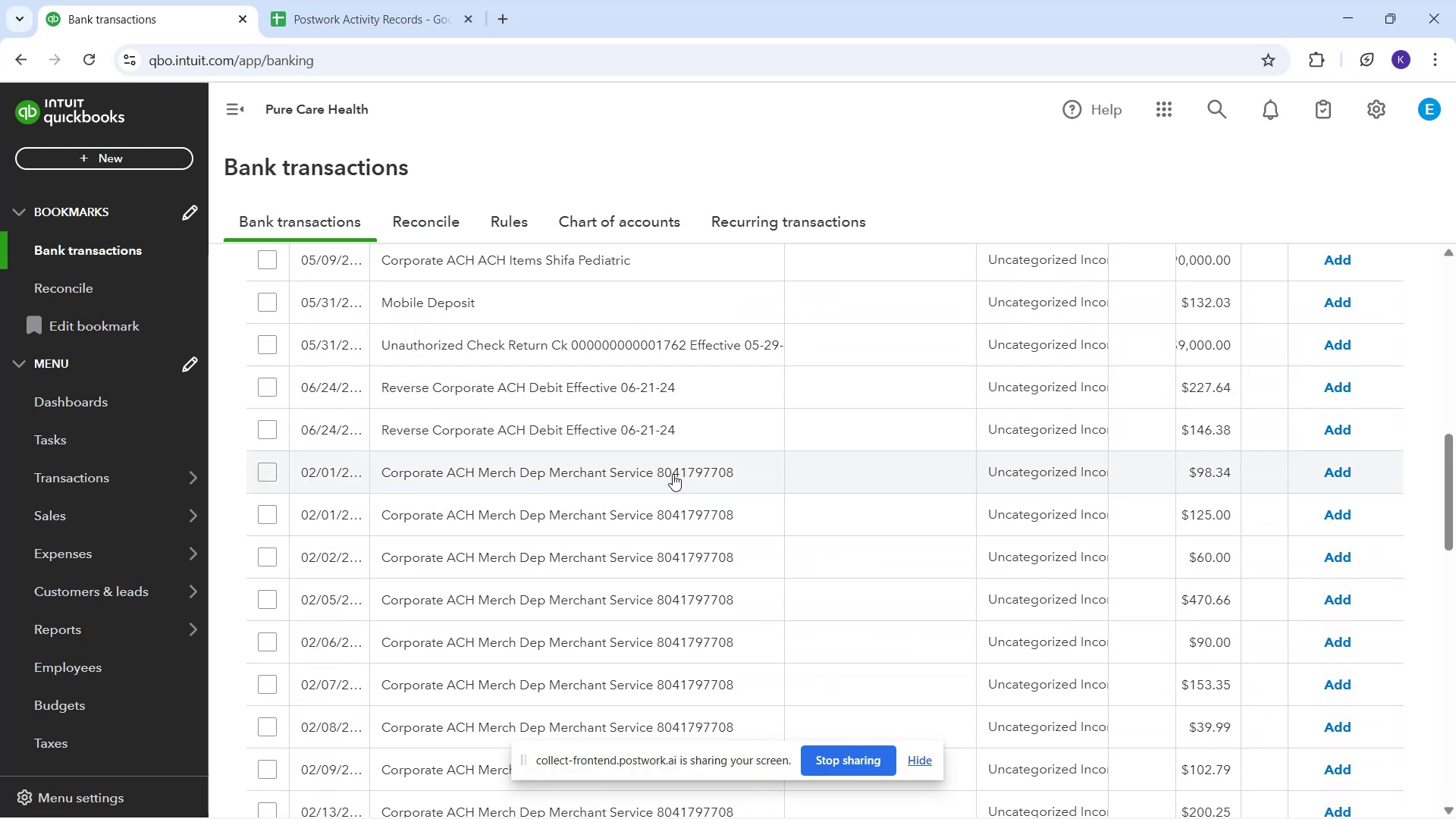 
mouse_move([642, 470])
 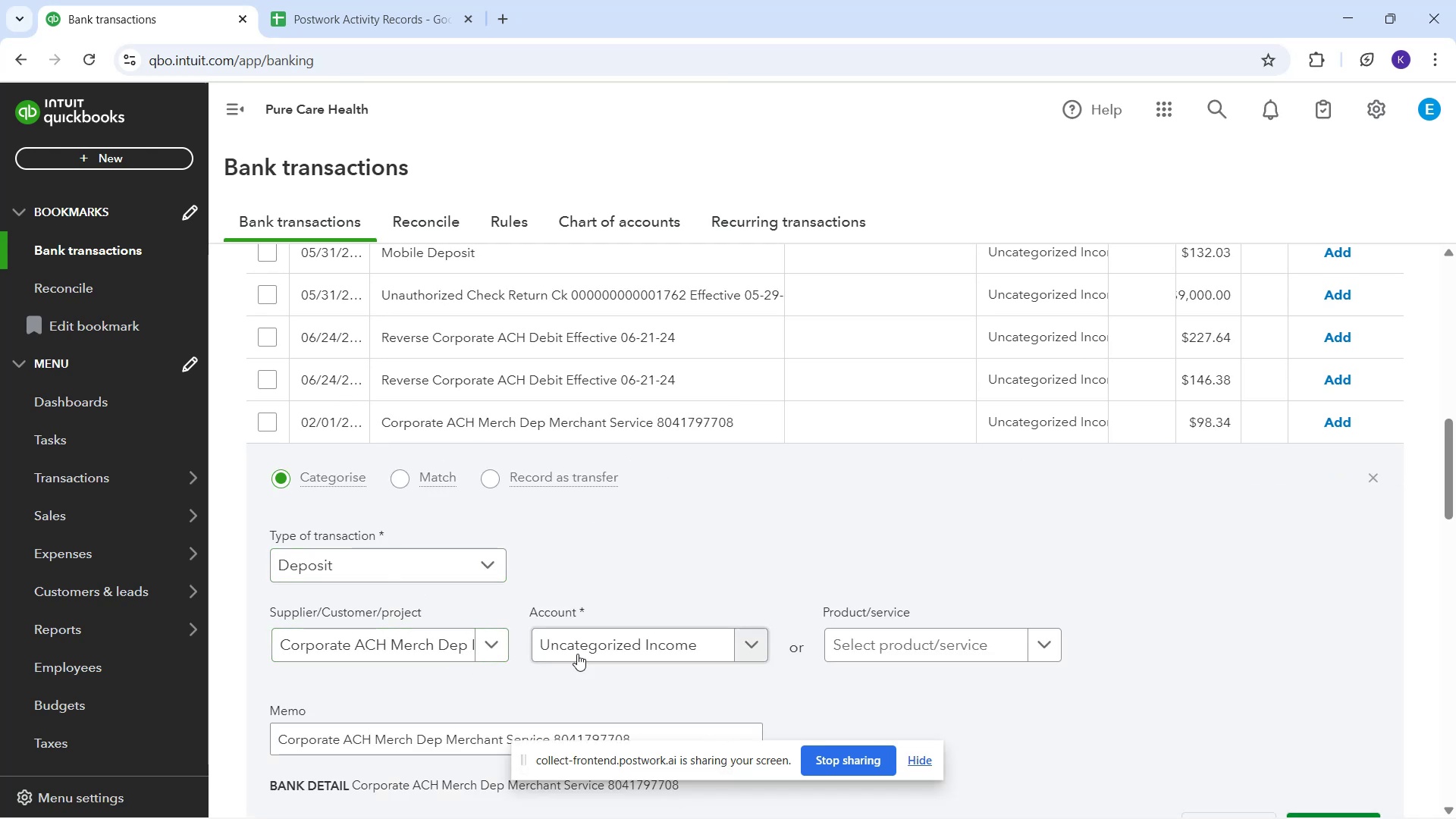 
wait(8.45)
 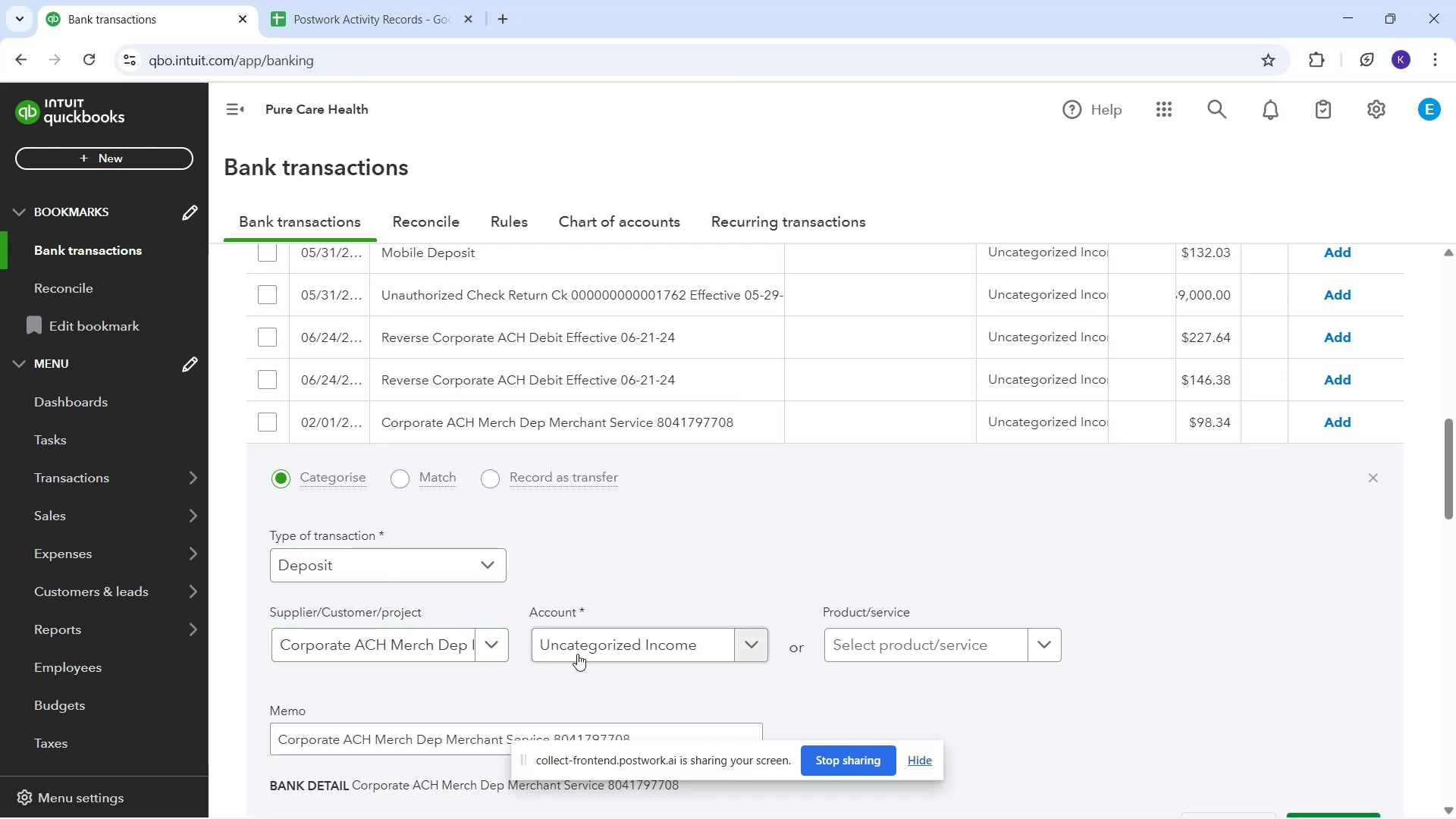 
scroll: coordinate [946, 616], scroll_direction: down, amount: 2.0
 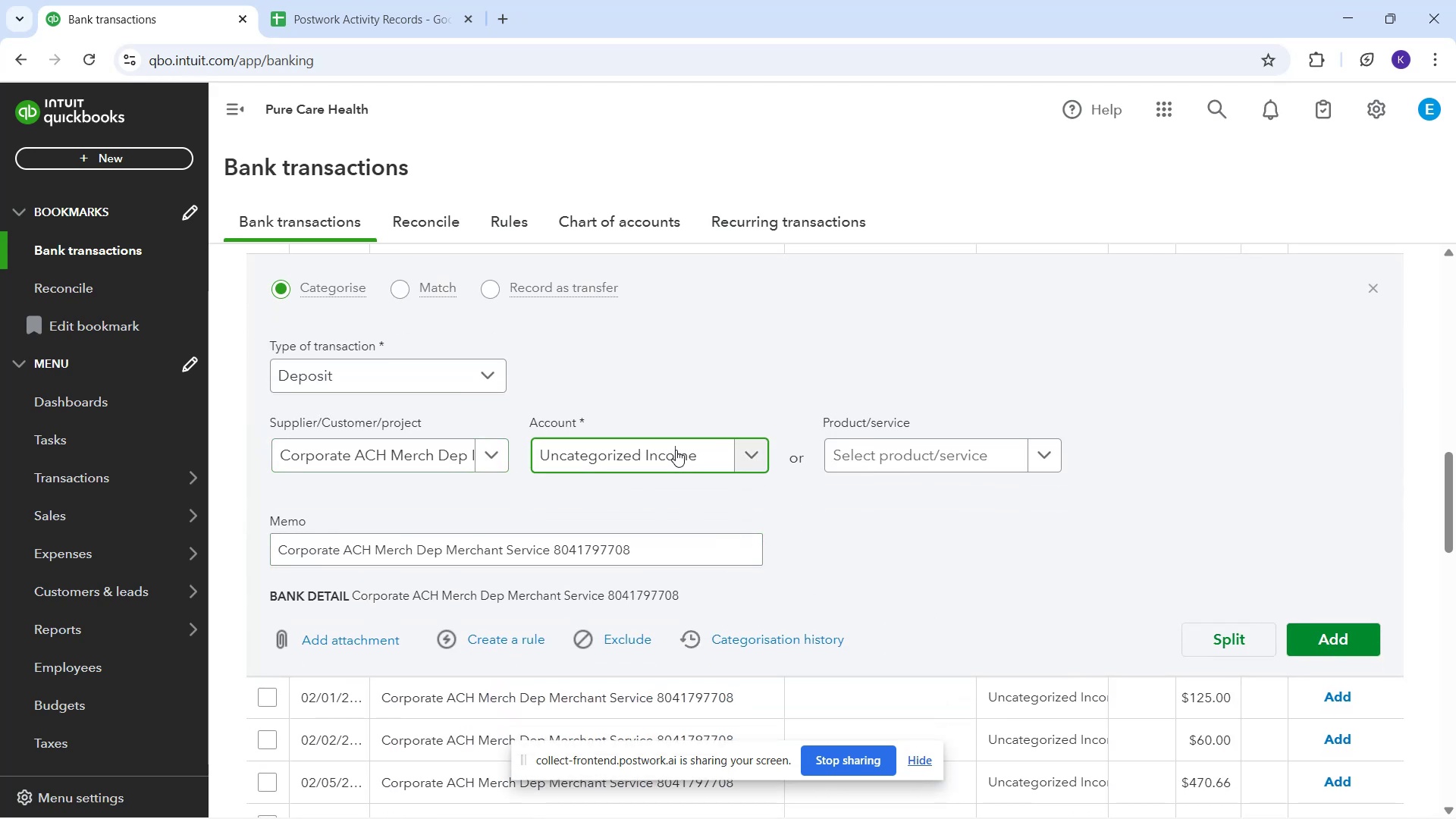 
wait(5.85)
 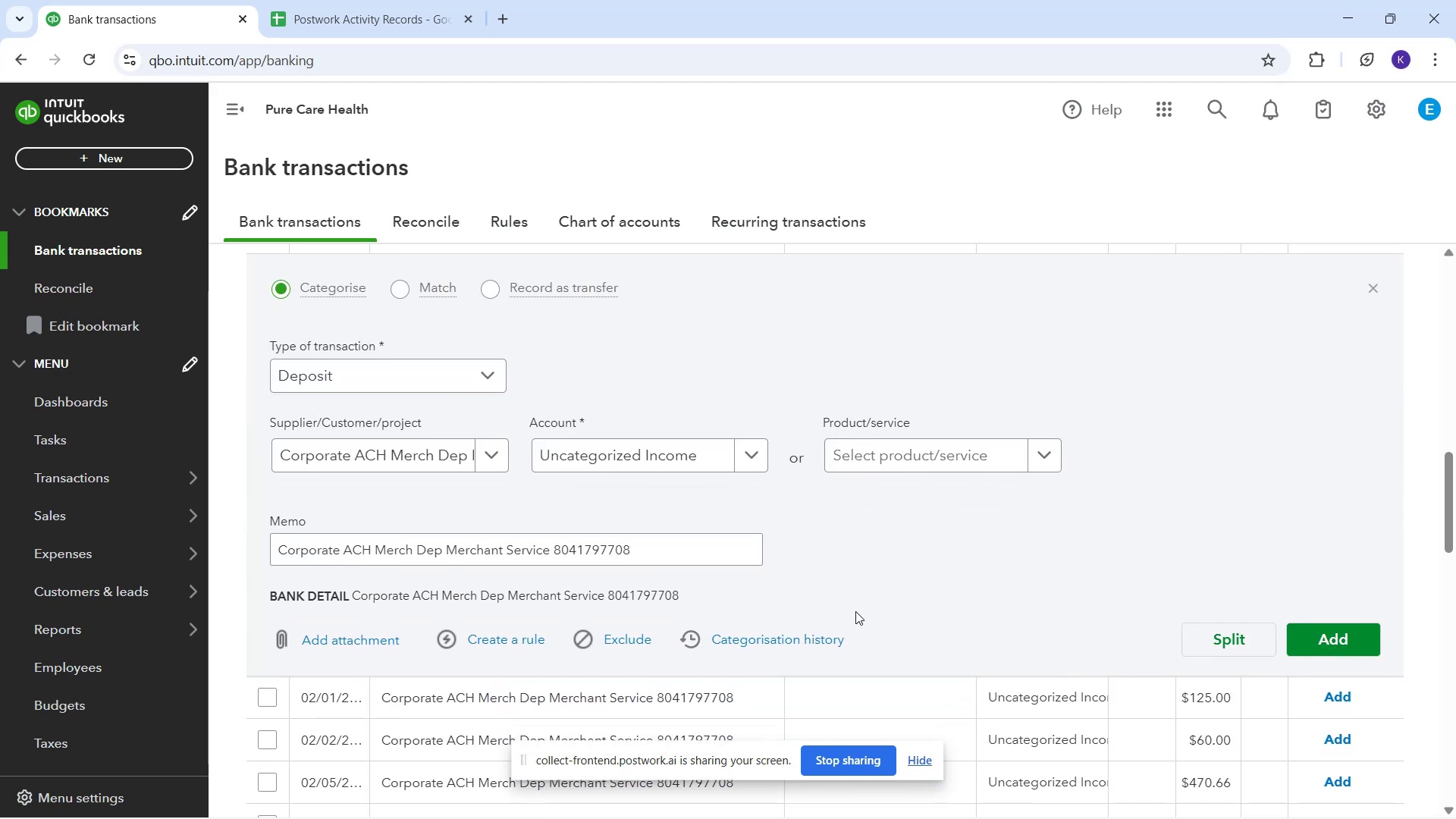 
mouse_move([673, 618])
 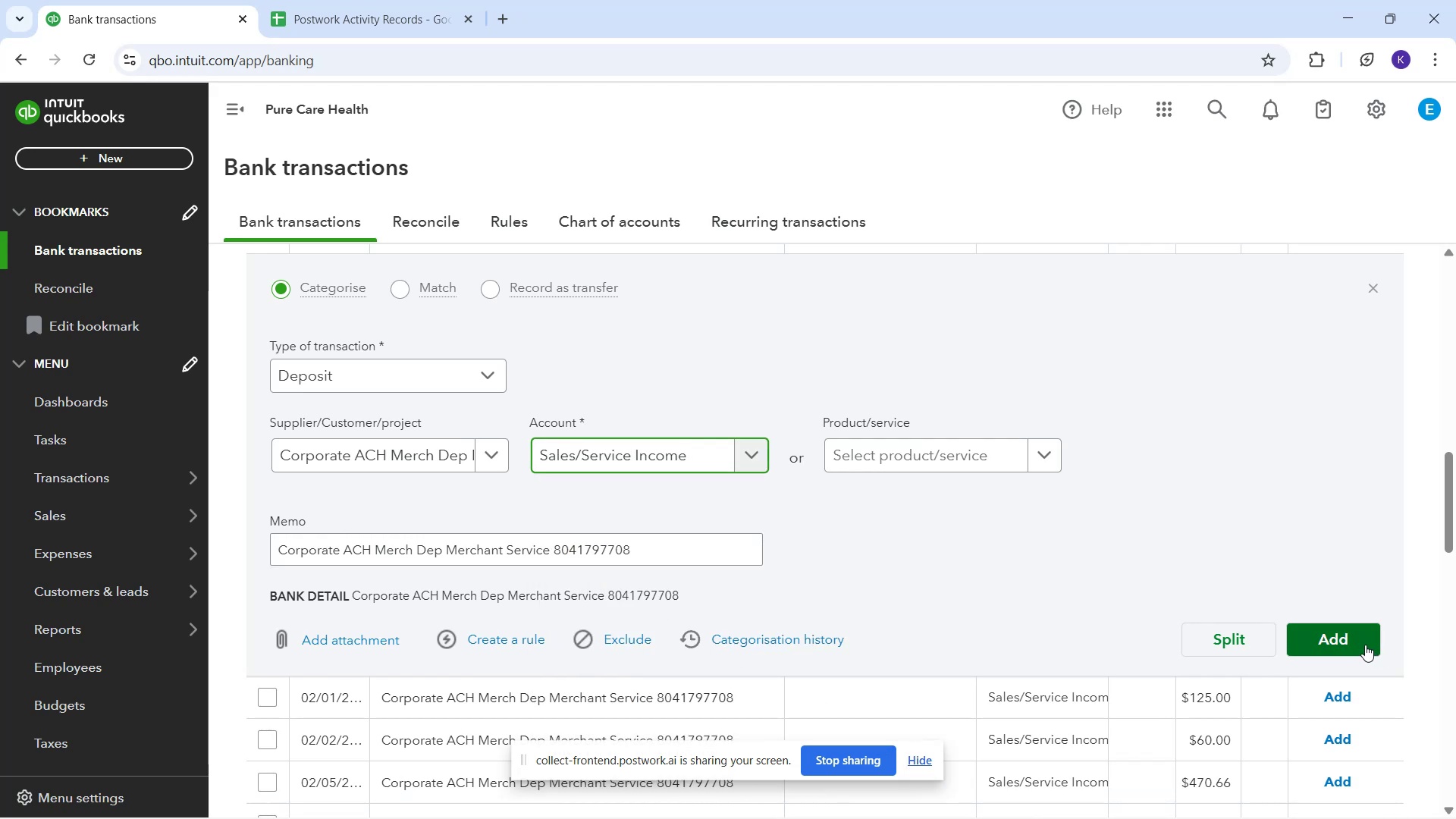 
left_click([1363, 645])
 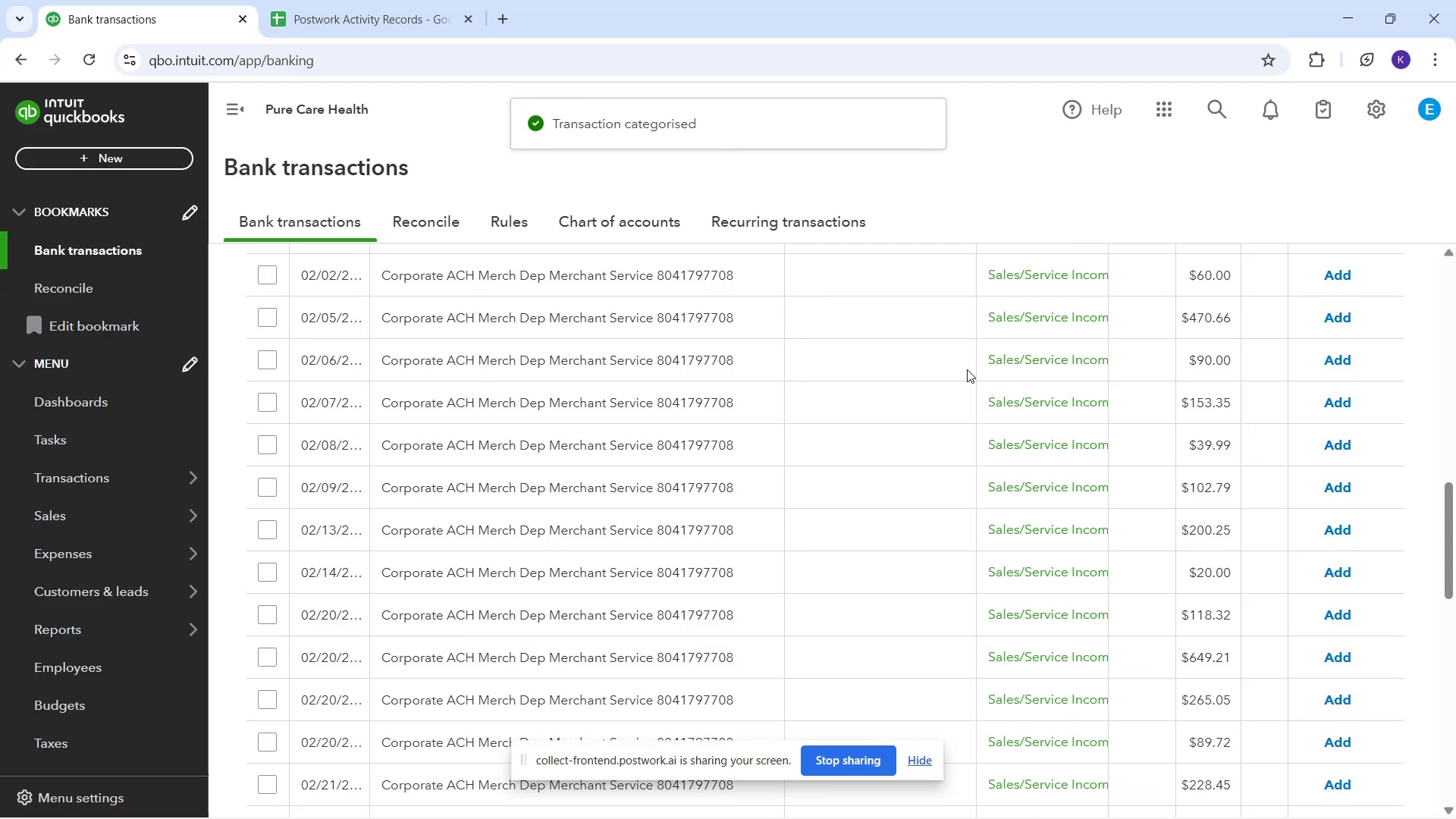 
scroll: coordinate [916, 563], scroll_direction: up, amount: 4.0
 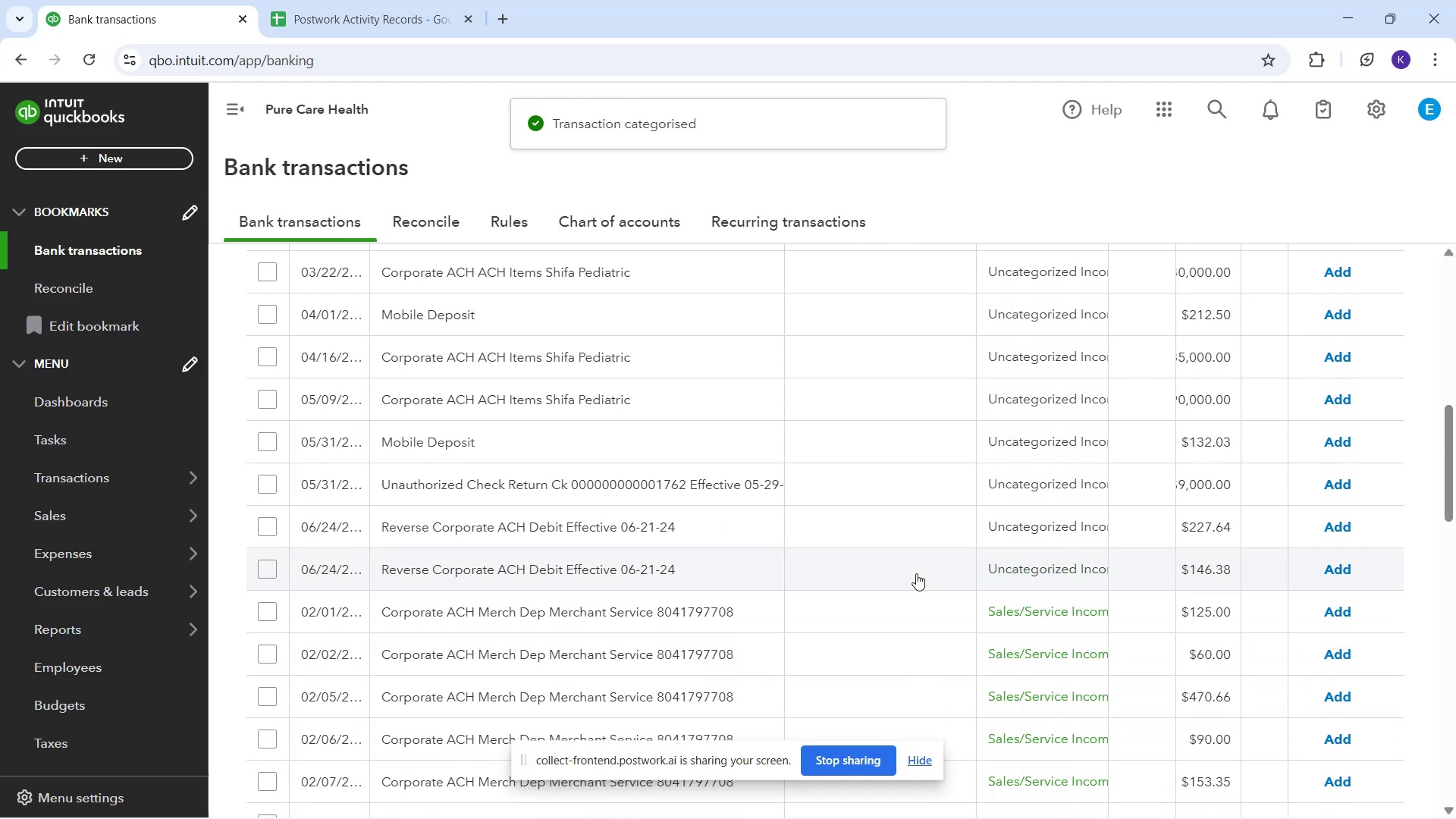 
scroll: coordinate [891, 619], scroll_direction: down, amount: 10.0
 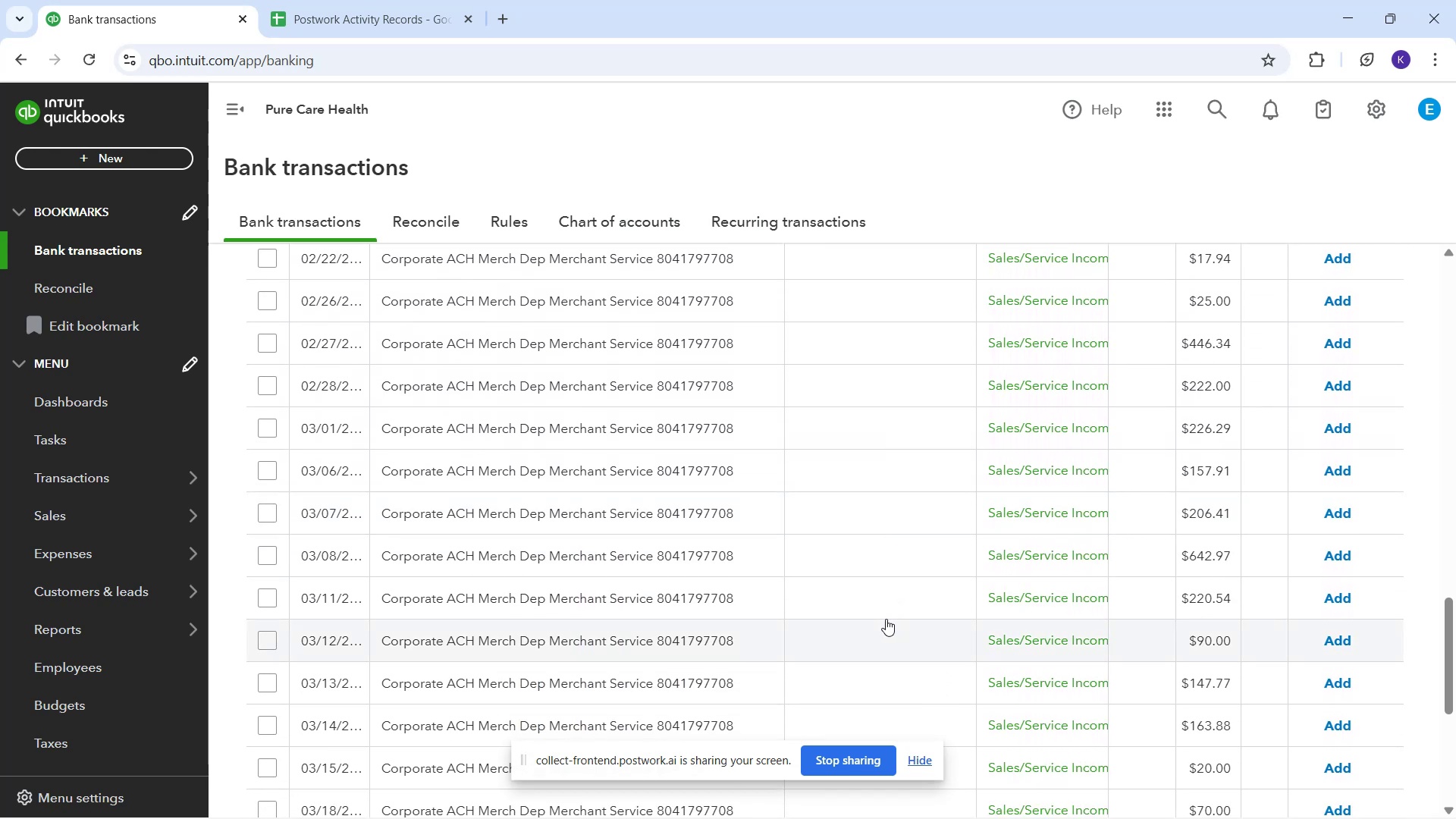 
scroll: coordinate [832, 569], scroll_direction: up, amount: 10.0
 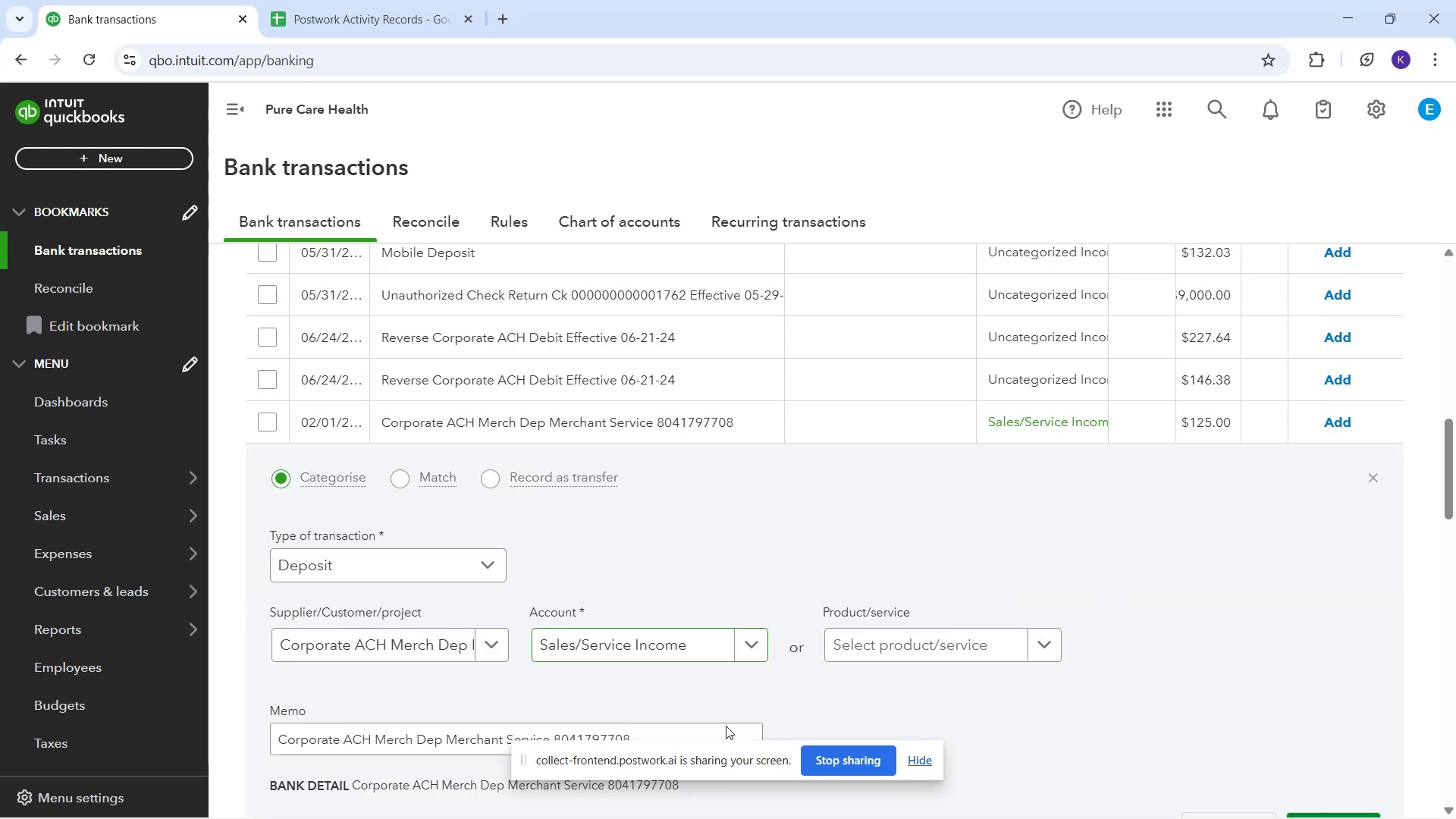 
wait(6.35)
 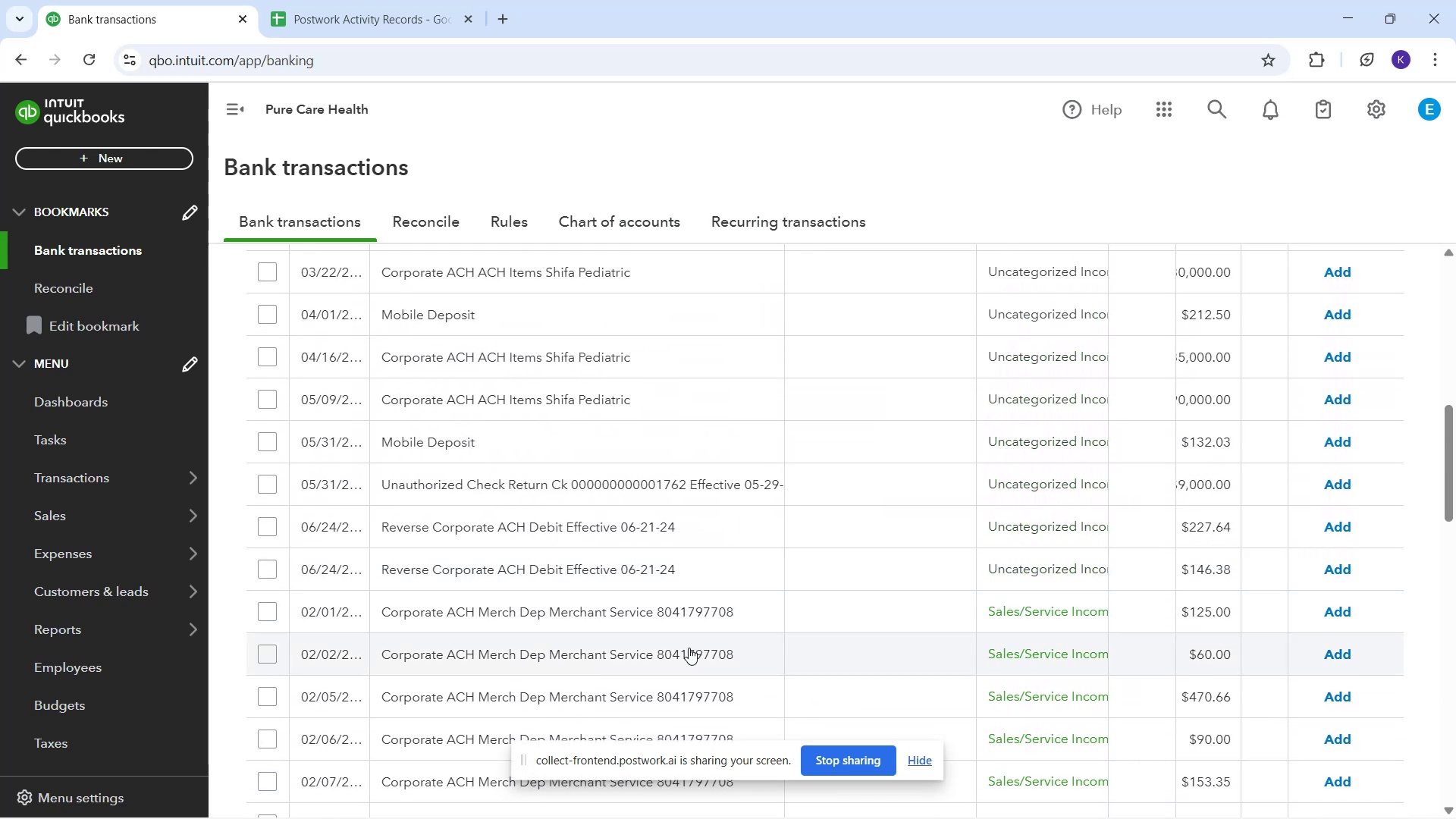 
mouse_move([414, 629])
 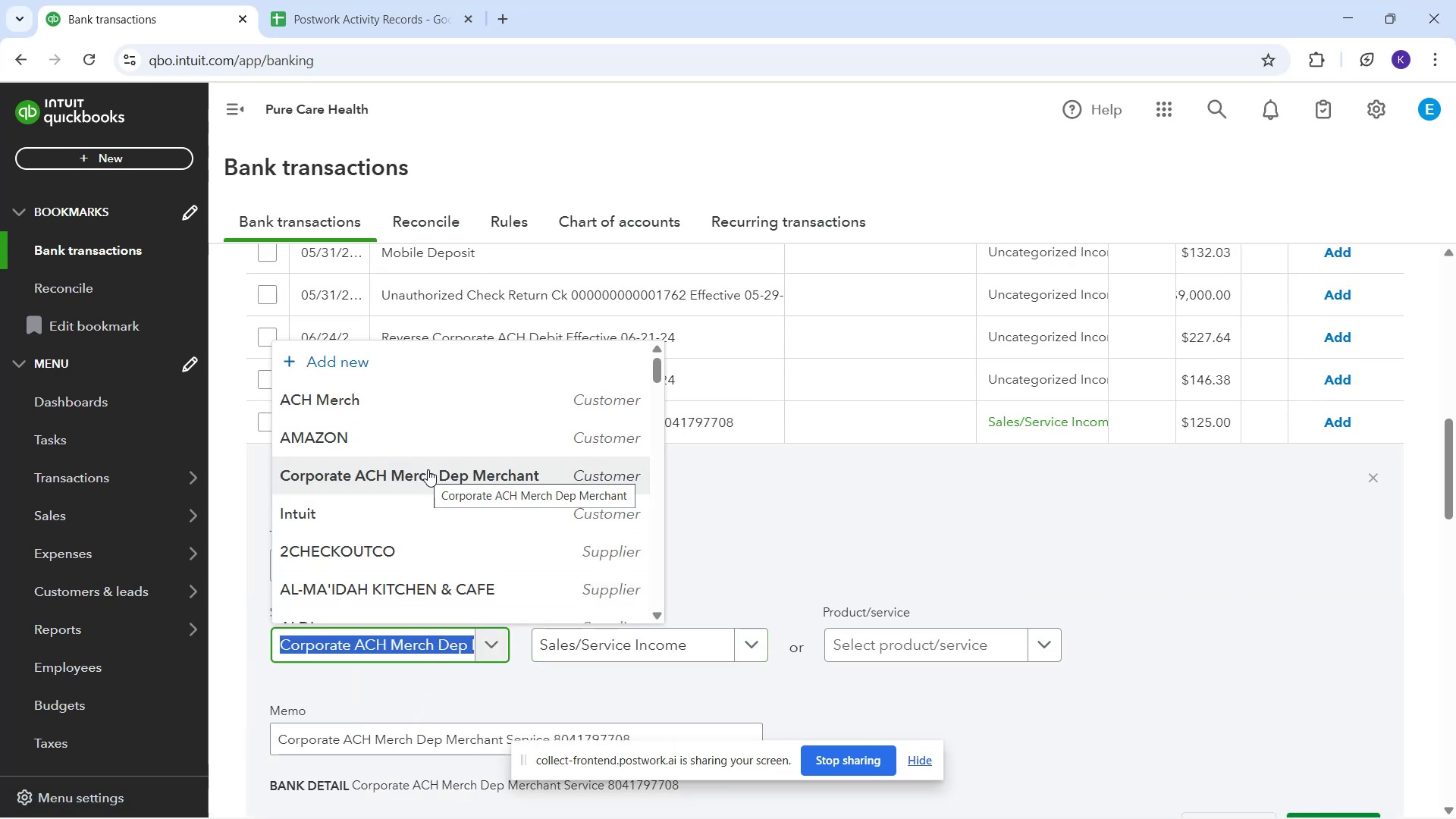 
left_click([428, 469])
 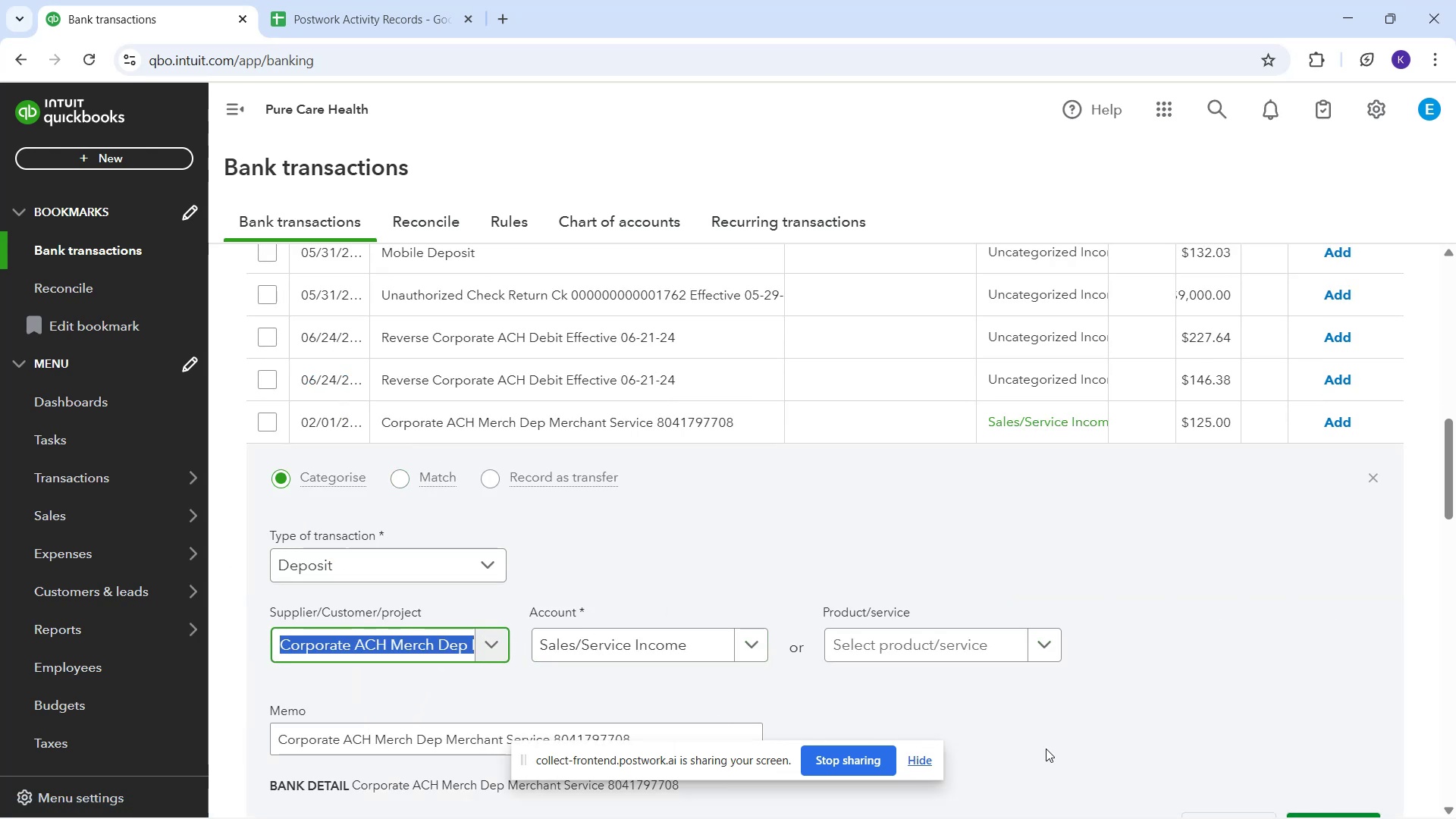 
scroll: coordinate [1227, 629], scroll_direction: down, amount: 1.0
 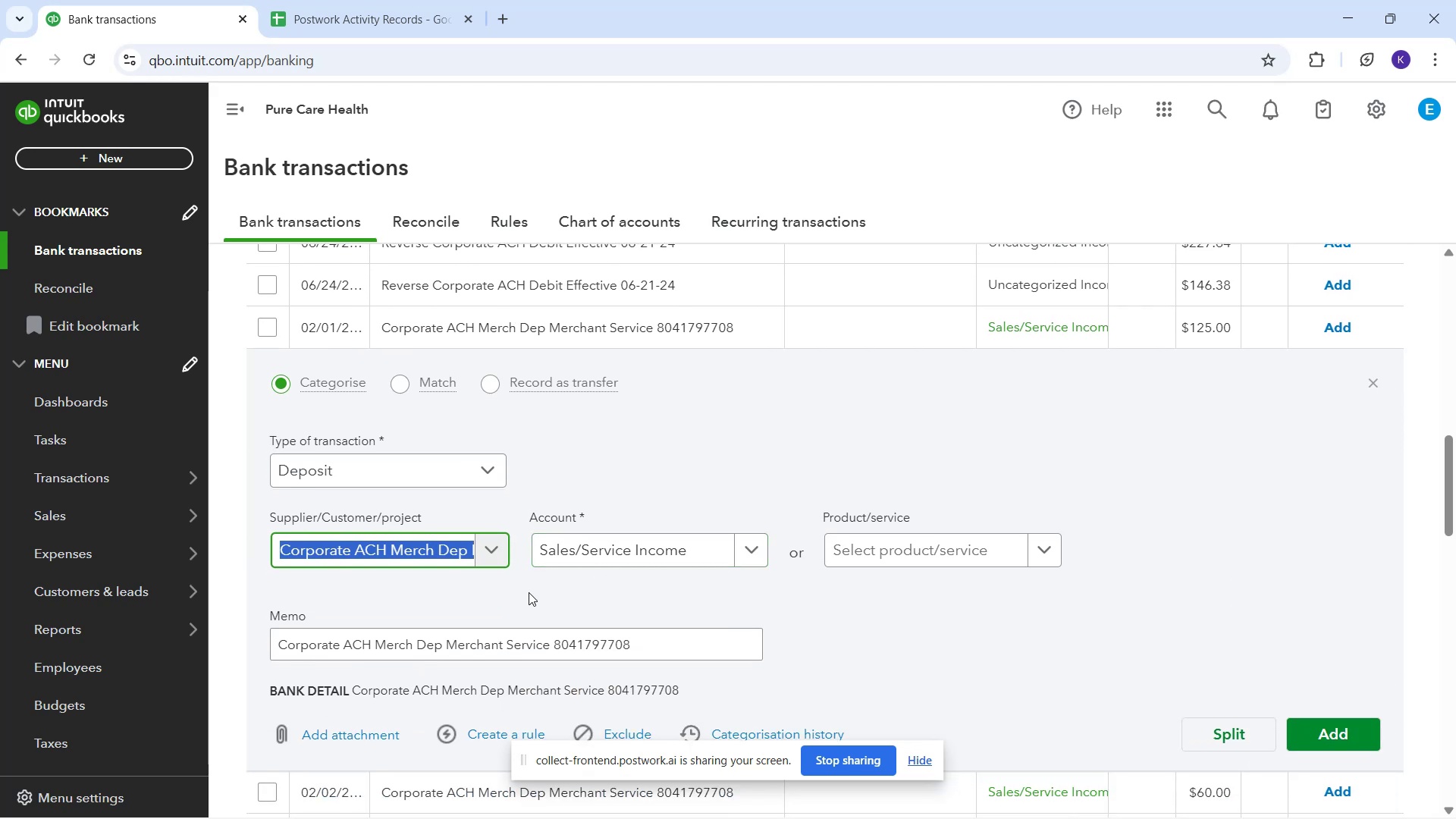 
scroll: coordinate [602, 535], scroll_direction: up, amount: 11.0
 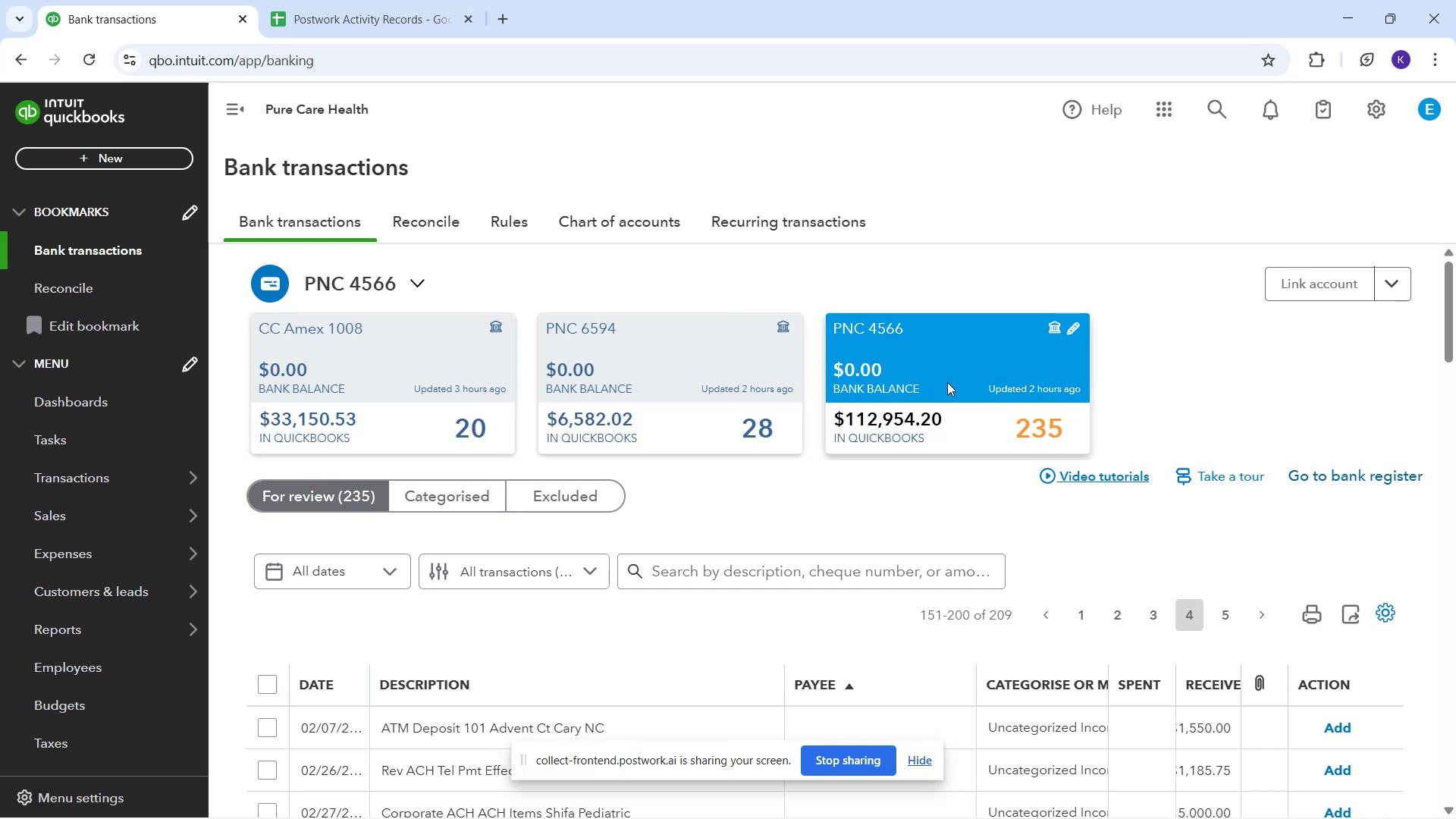 
wait(10.12)
 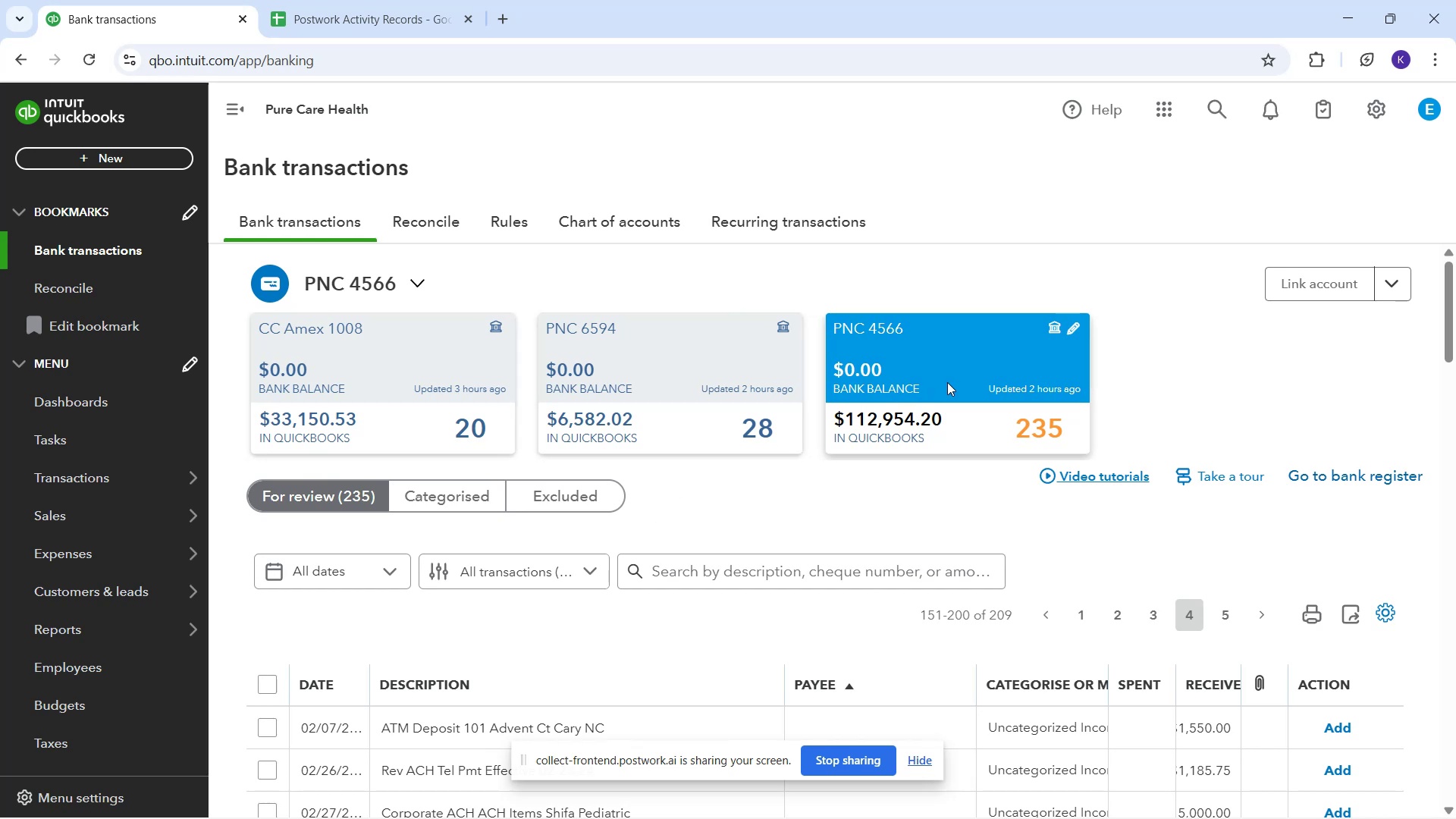 
left_click([915, 426])
 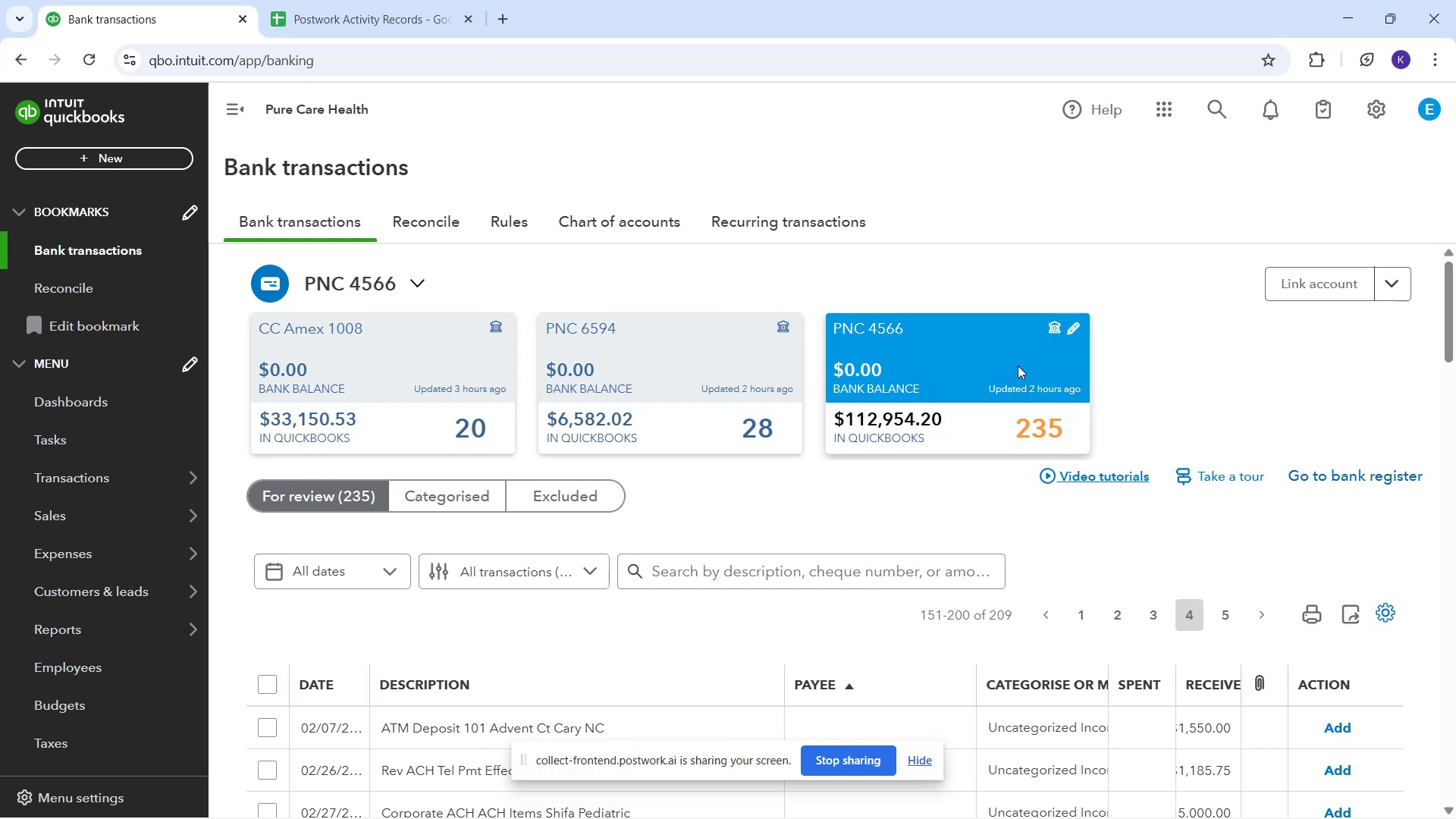 
left_click_drag(start_coordinate=[1023, 372], to_coordinate=[1028, 382])
 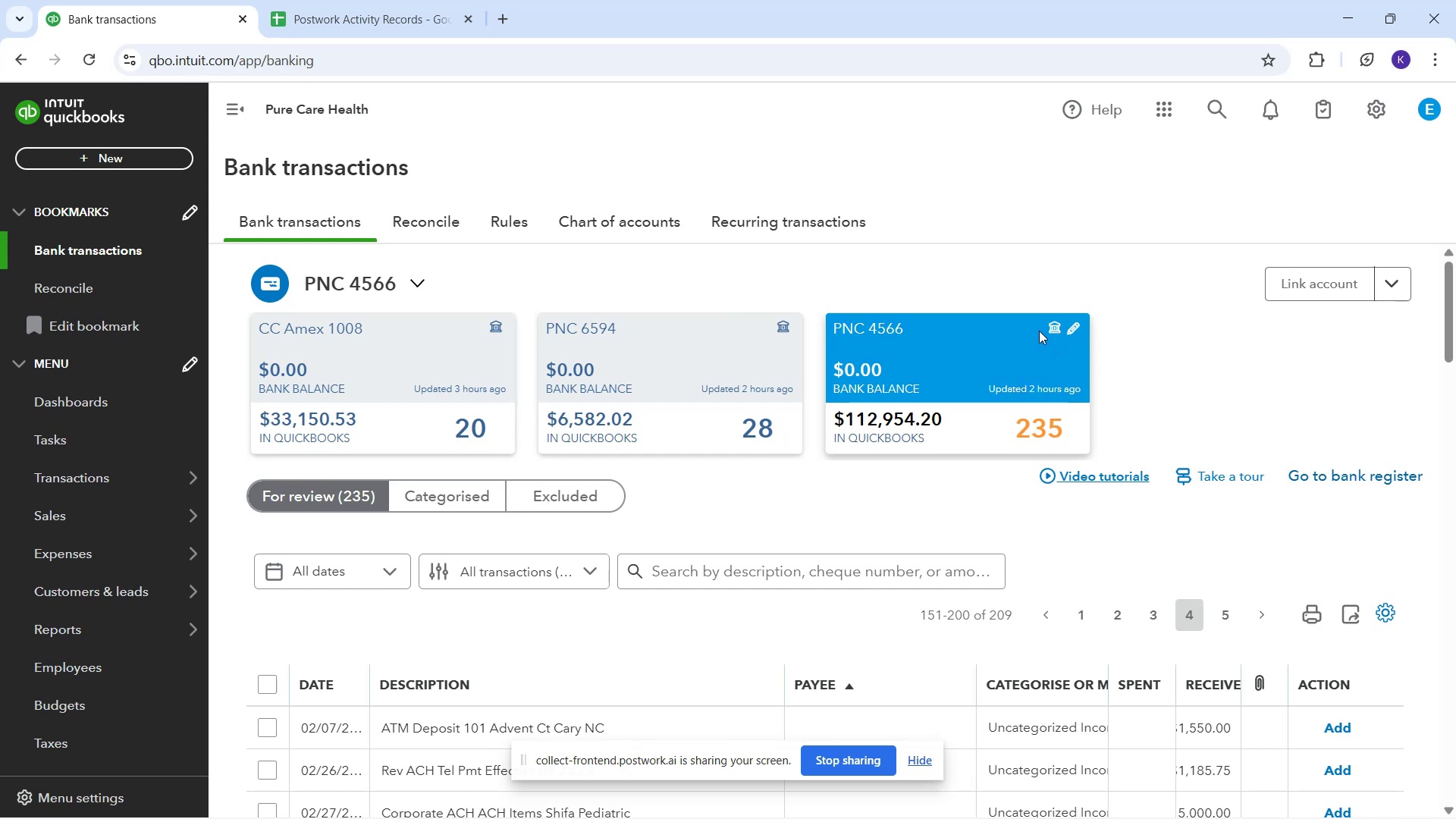 
left_click([1034, 331])
 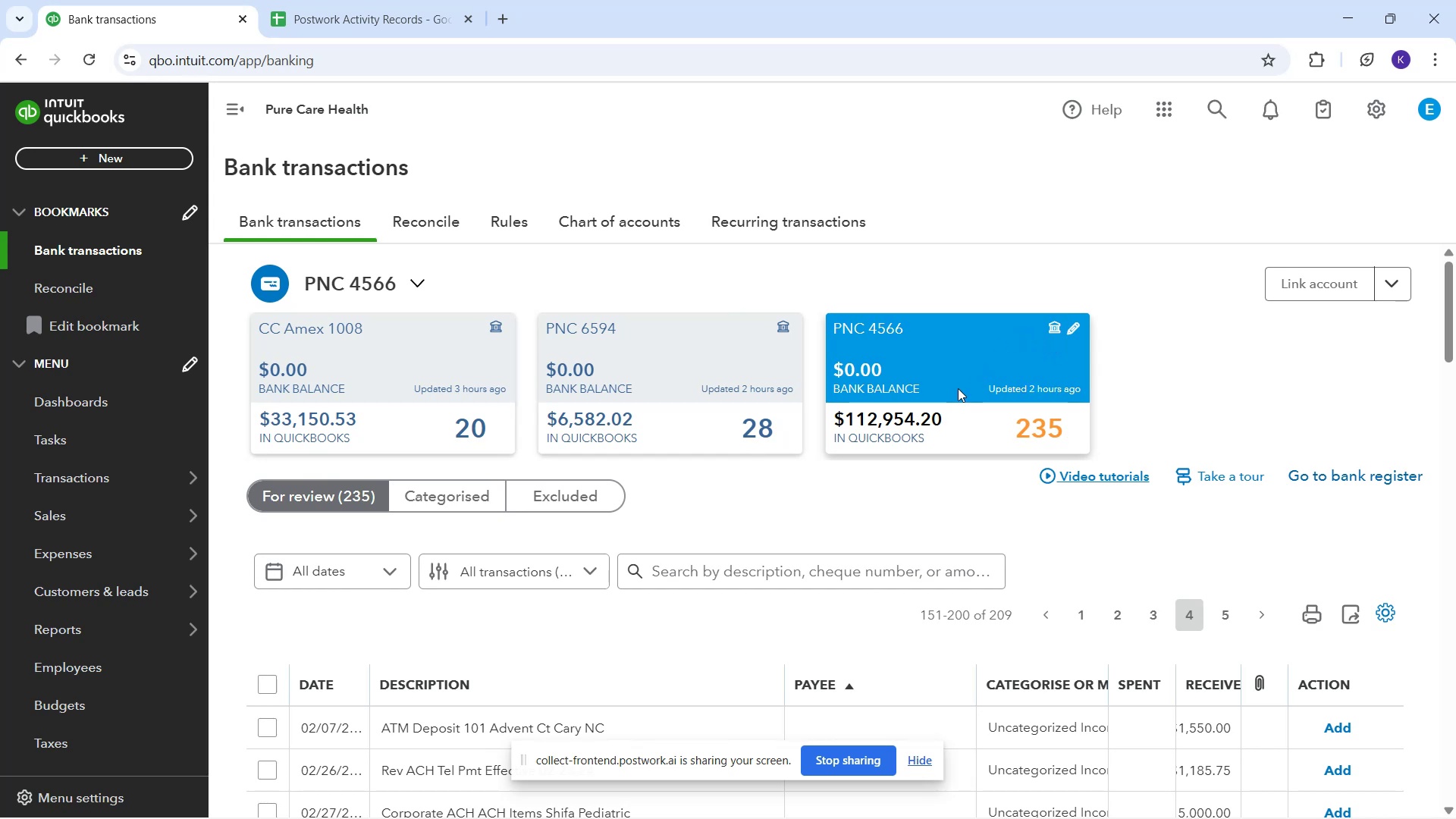 
left_click_drag(start_coordinate=[949, 387], to_coordinate=[945, 386])
 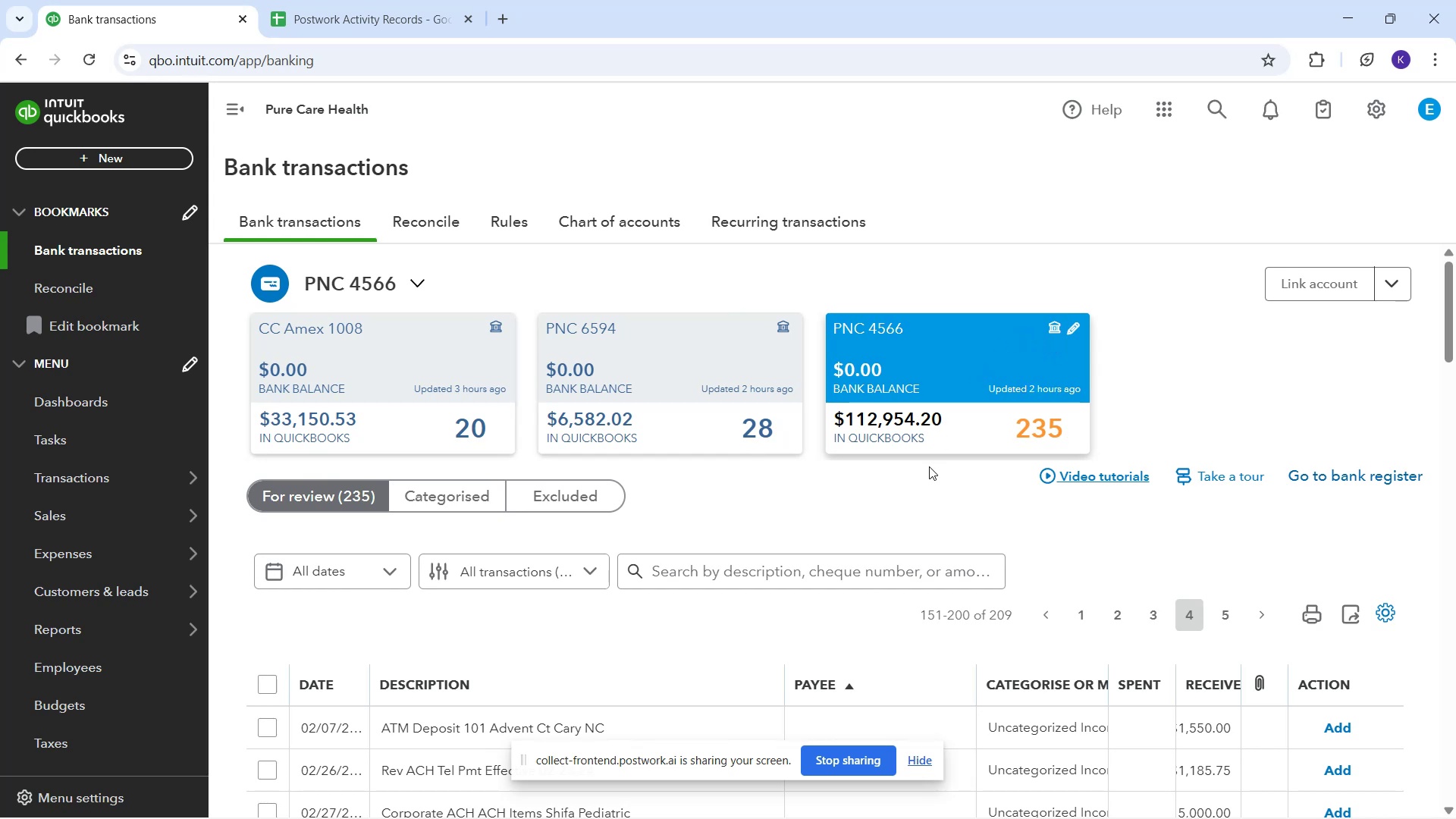 
scroll: coordinate [958, 507], scroll_direction: down, amount: 9.0
 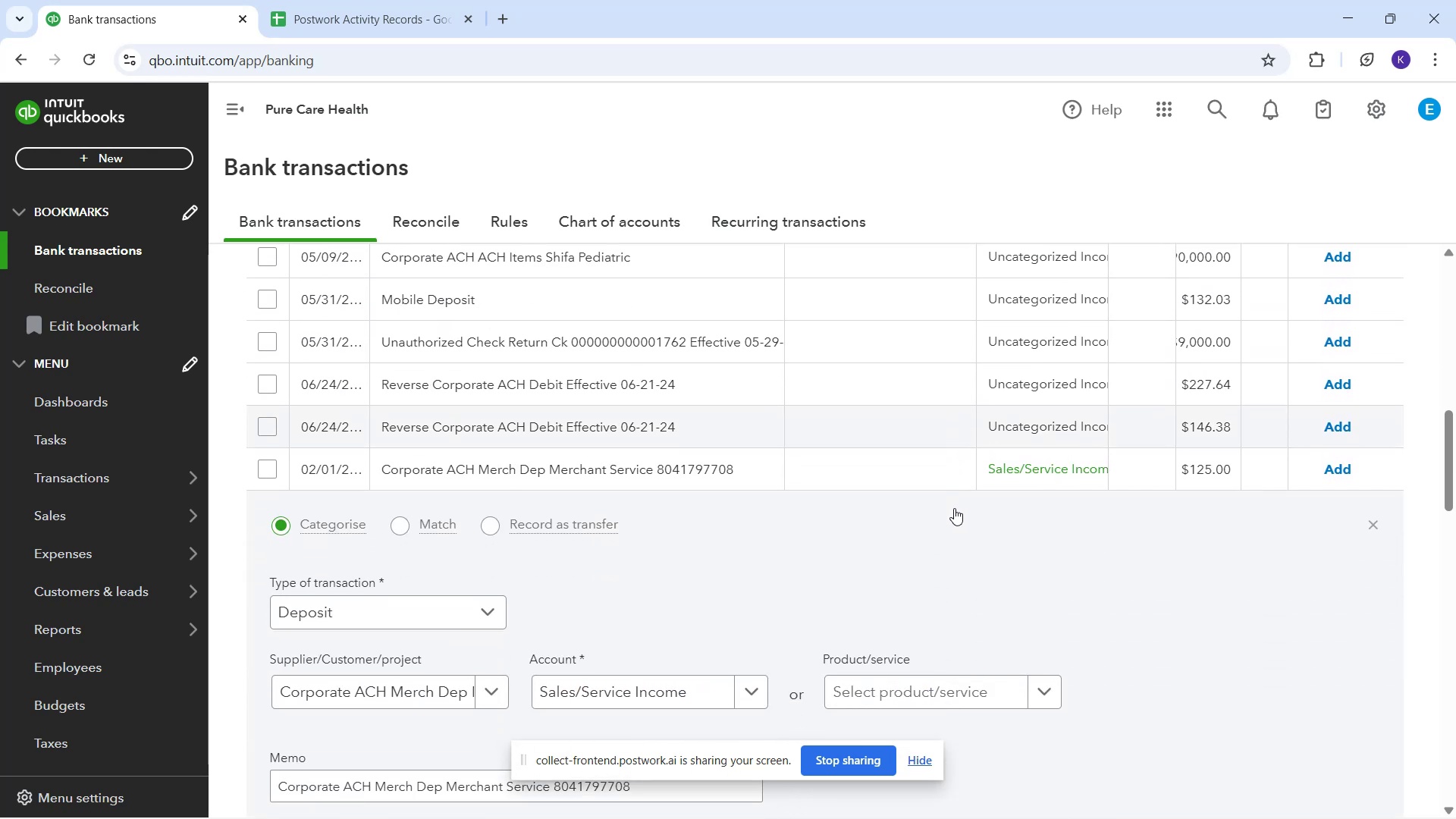 
scroll: coordinate [748, 575], scroll_direction: down, amount: 5.0
 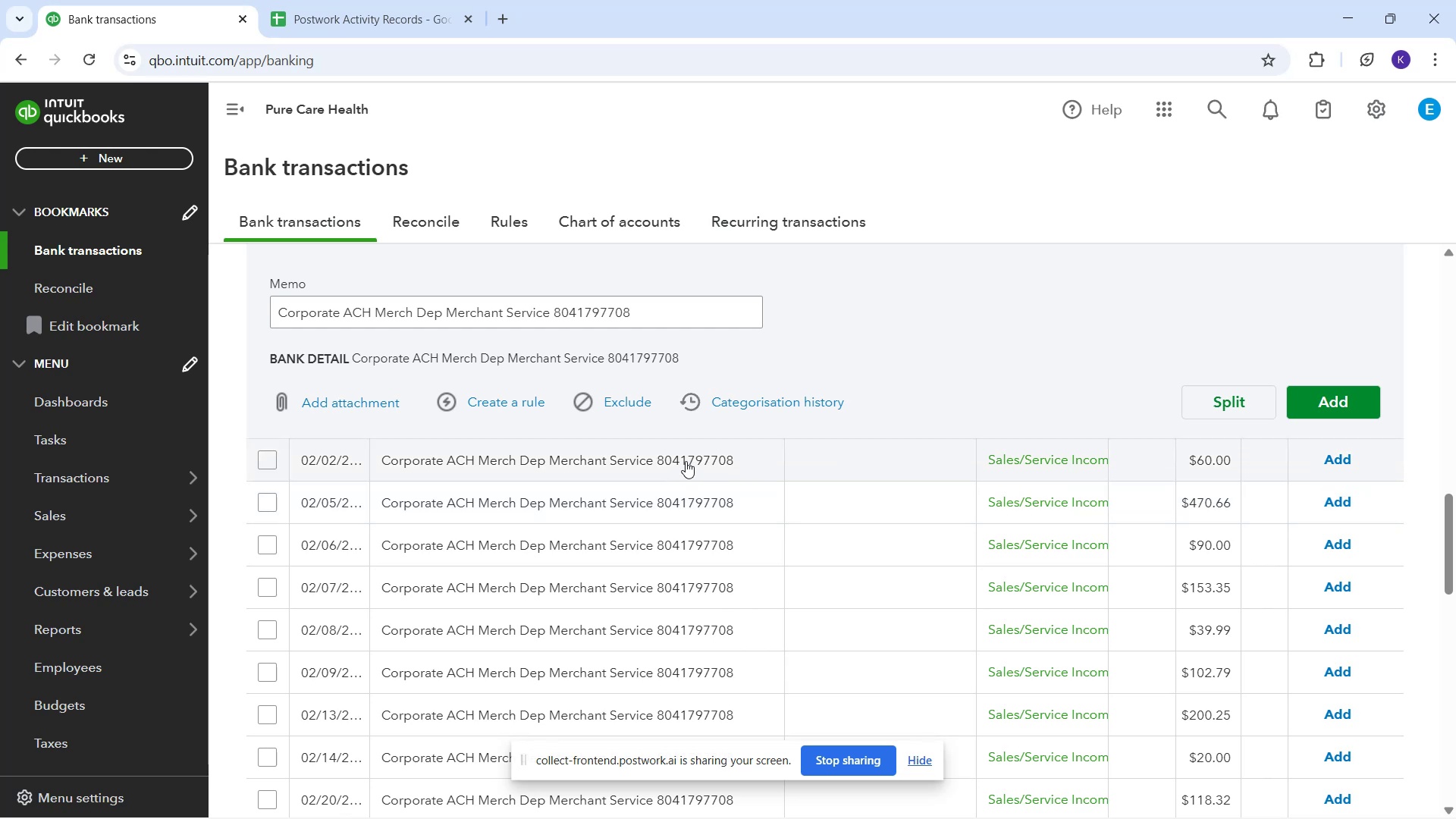 
mouse_move([673, 455])
 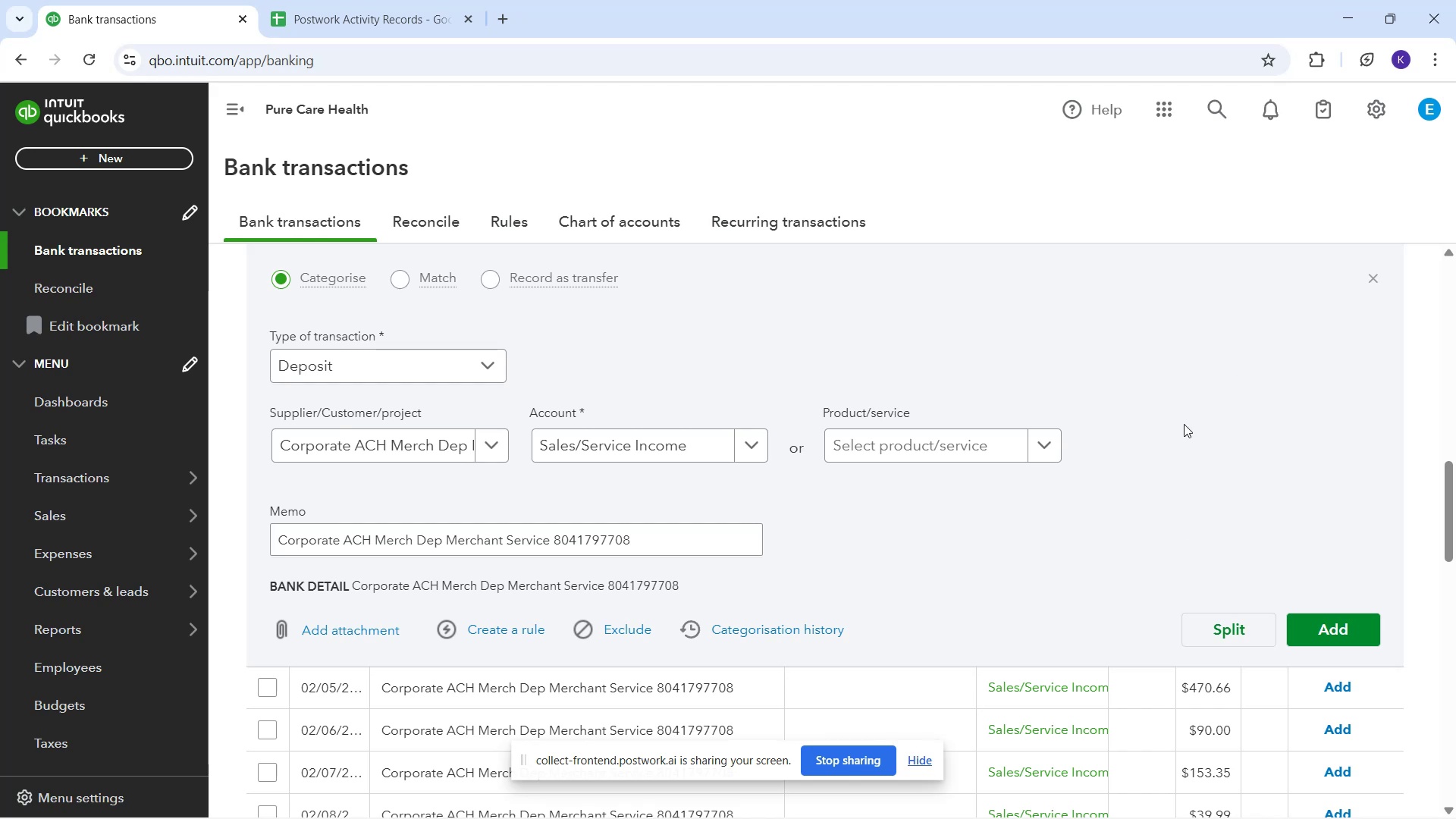 
wait(15.27)
 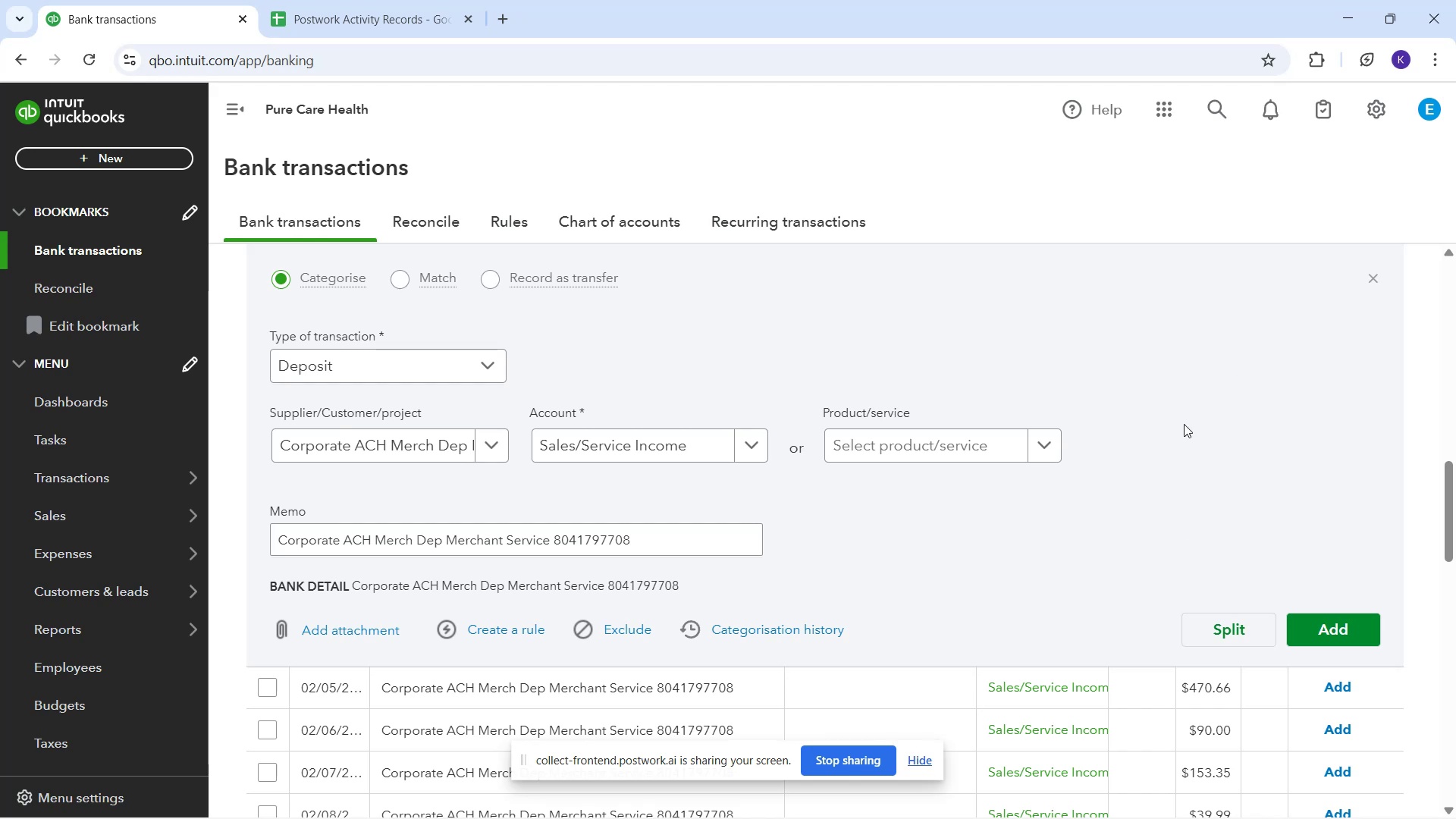 
scroll: coordinate [412, 469], scroll_direction: up, amount: 12.0
 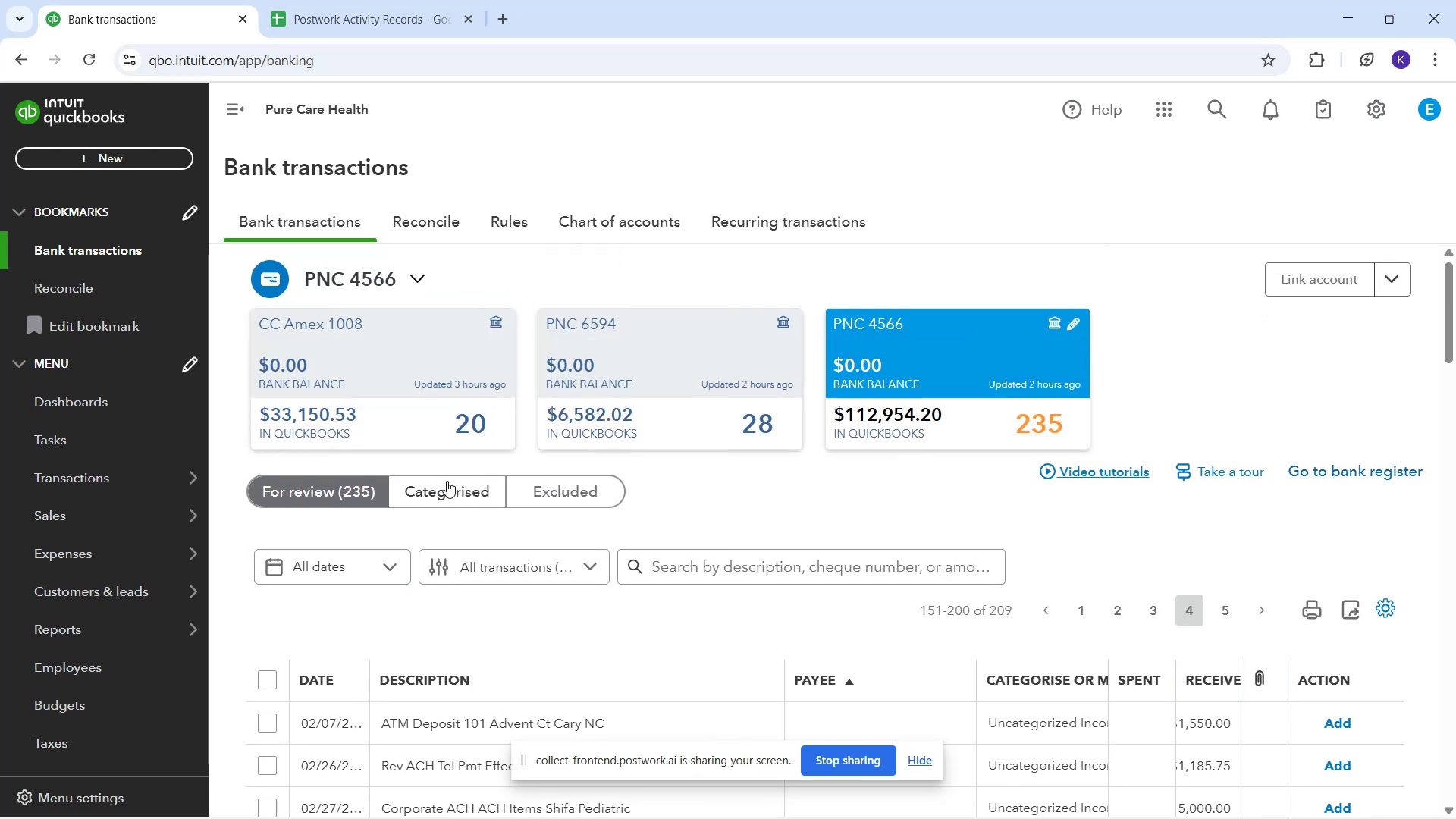 
left_click_drag(start_coordinate=[450, 493], to_coordinate=[443, 491])
 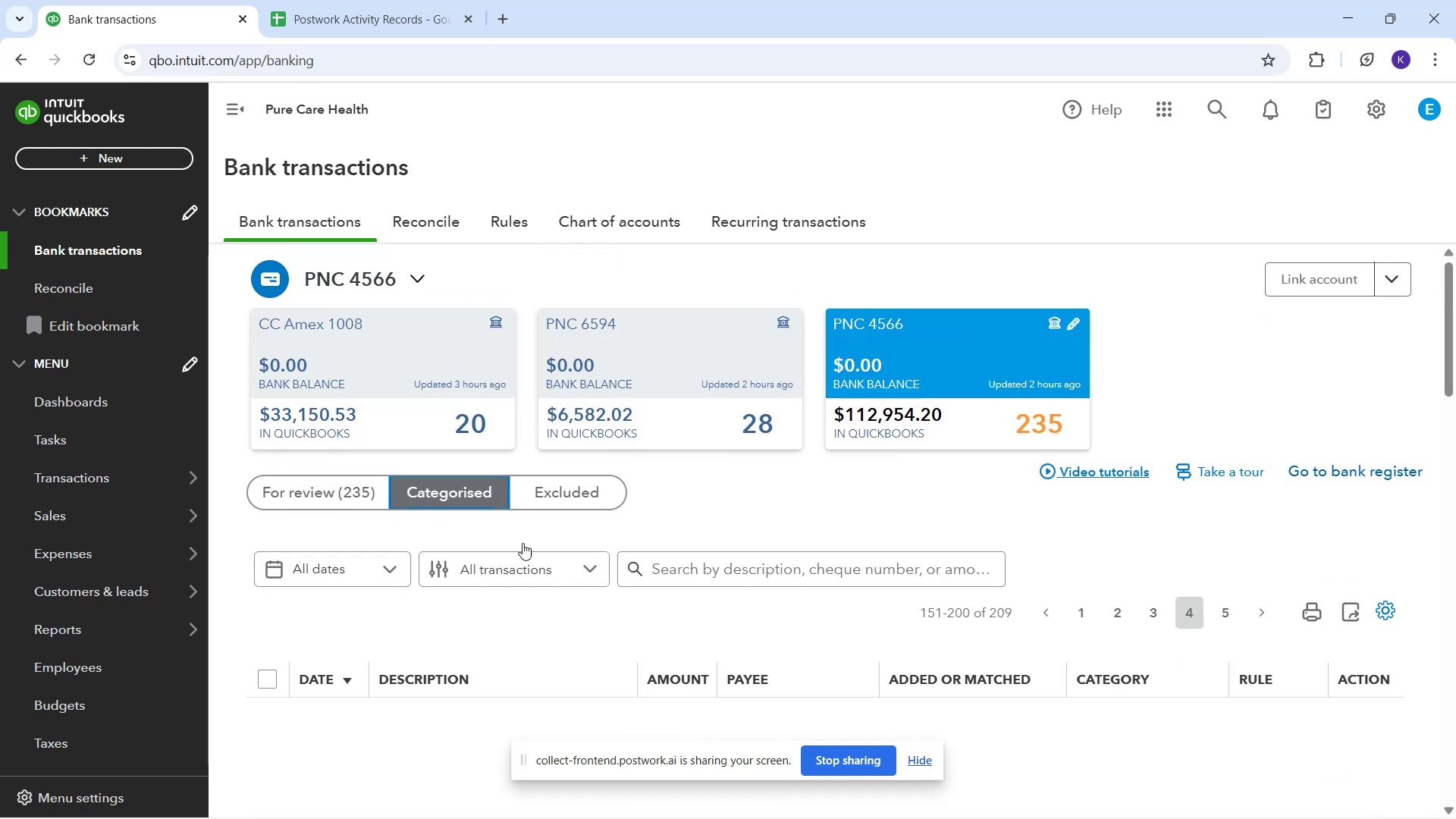 
scroll: coordinate [765, 590], scroll_direction: down, amount: 4.0
 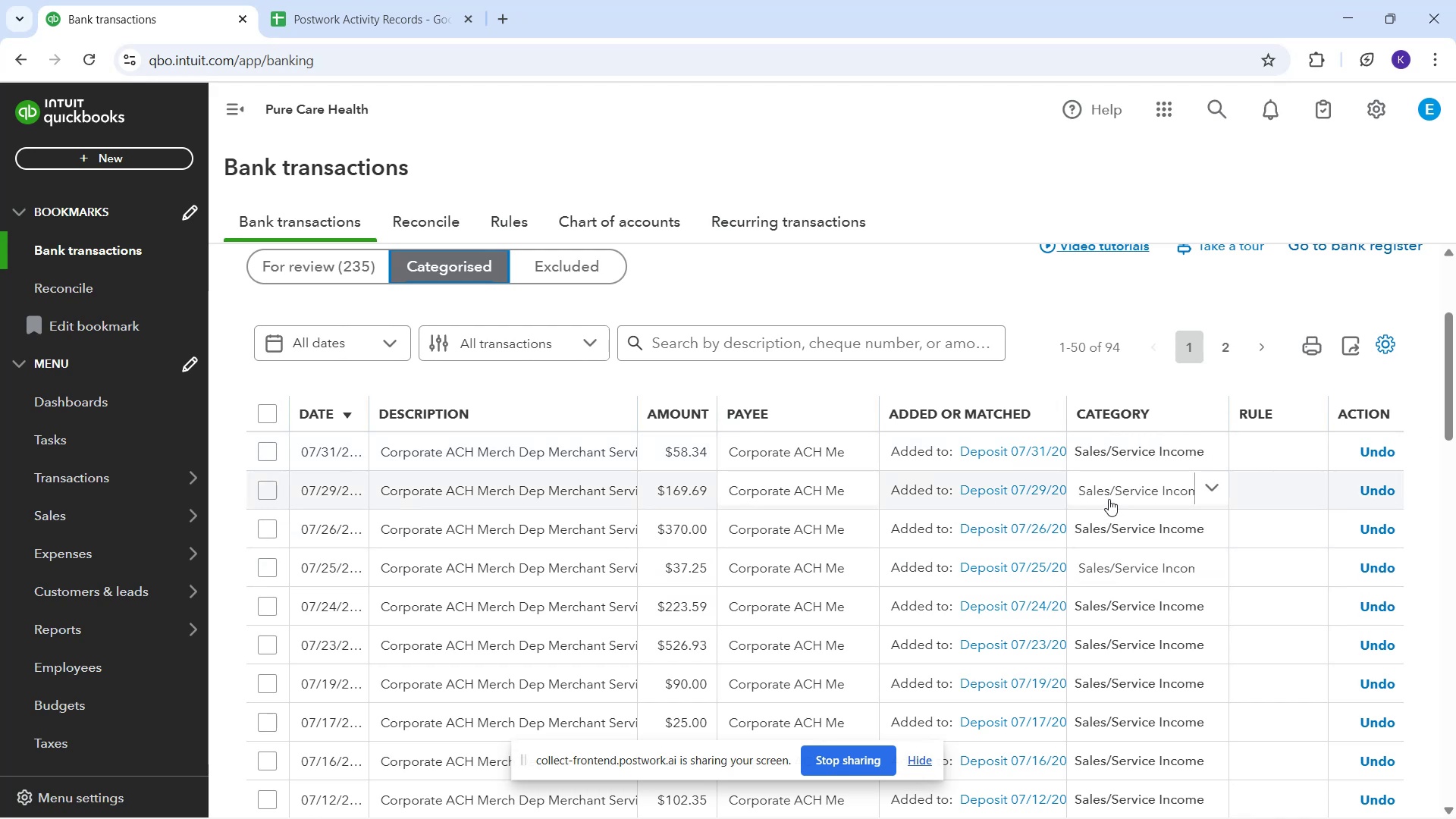 
wait(9.55)
 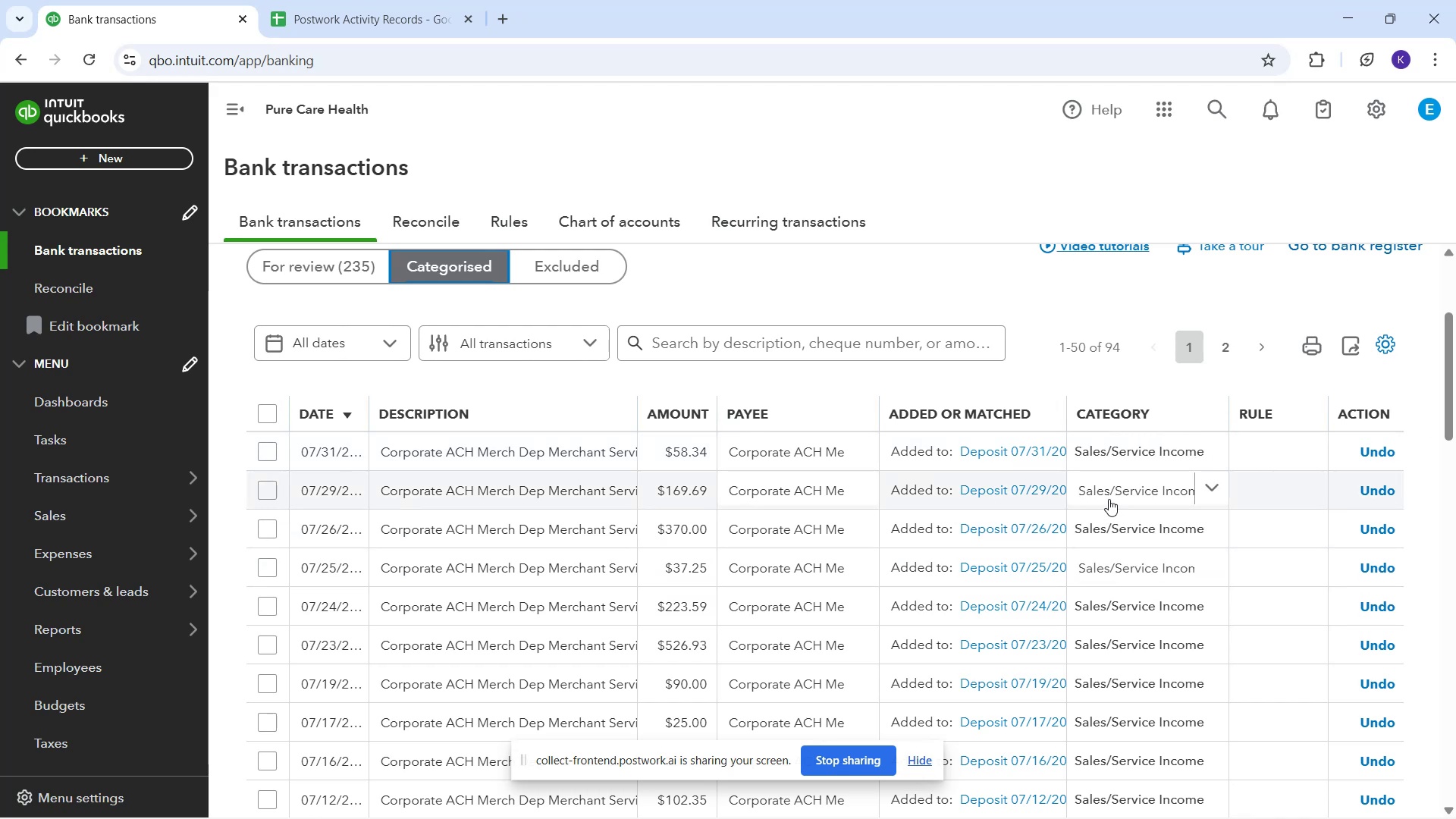 
scroll: coordinate [745, 542], scroll_direction: down, amount: 6.0
 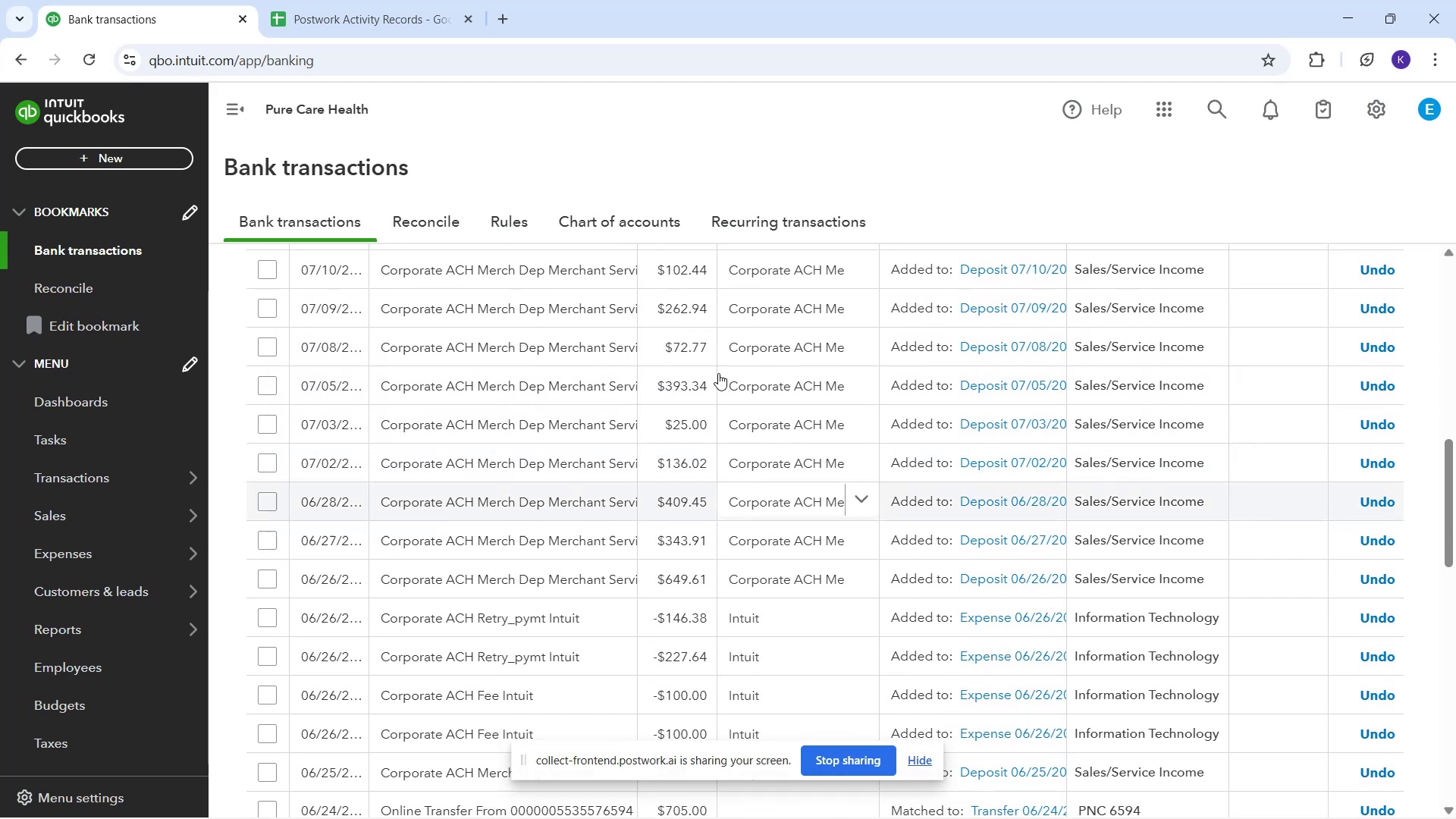 
scroll: coordinate [601, 444], scroll_direction: up, amount: 10.0
 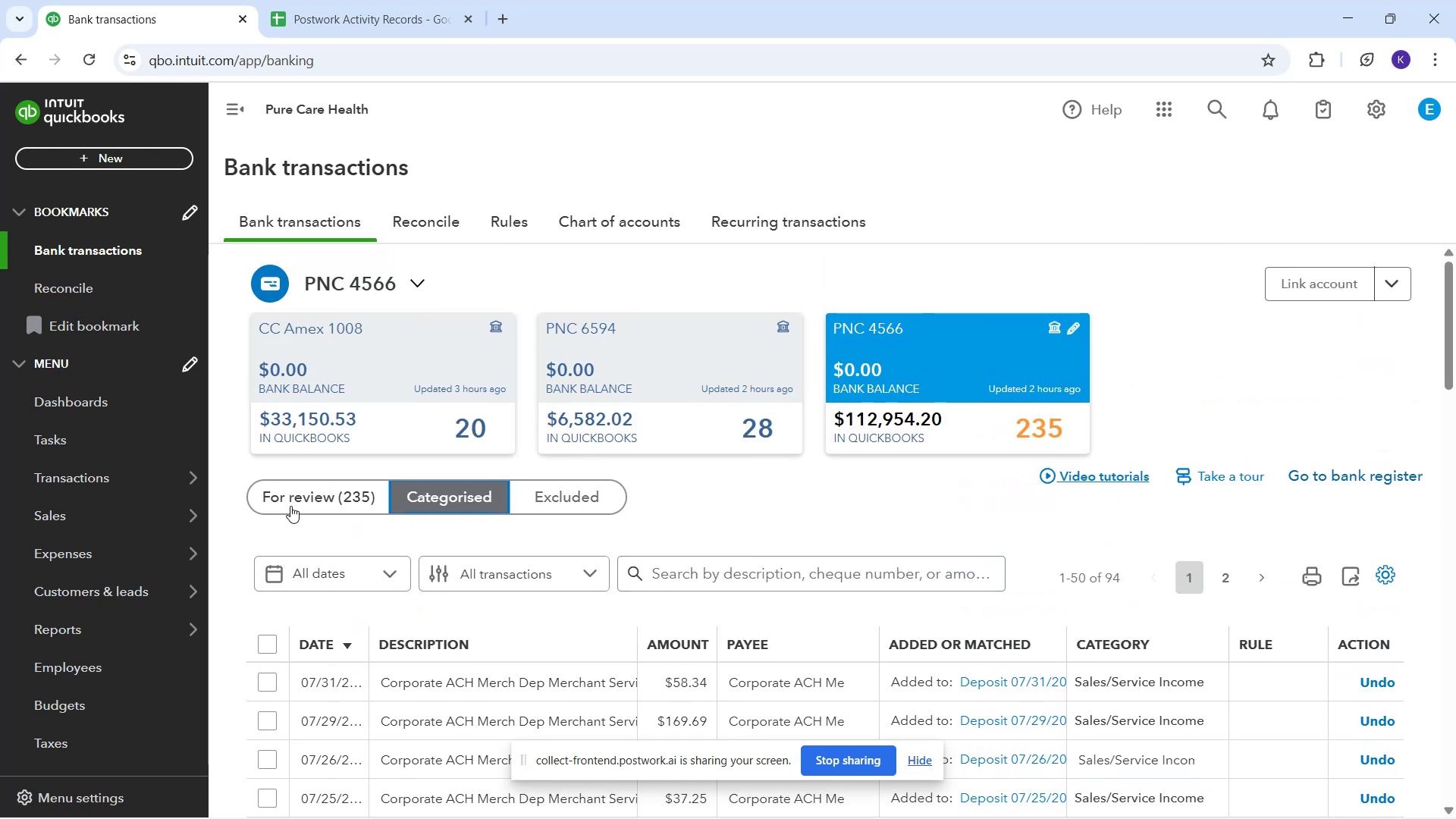 
left_click_drag(start_coordinate=[308, 495], to_coordinate=[306, 491])
 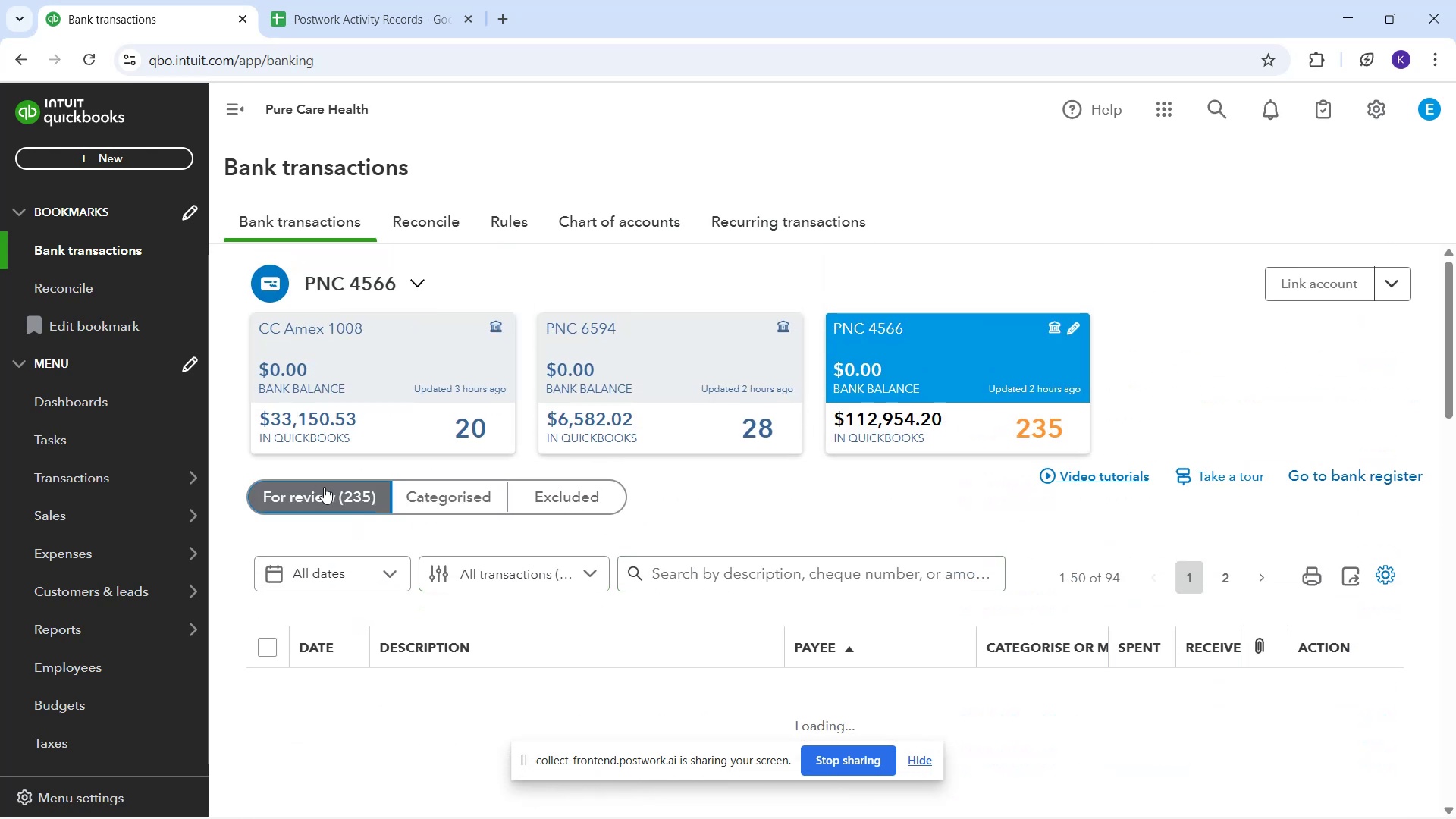 
scroll: coordinate [649, 559], scroll_direction: down, amount: 9.0
 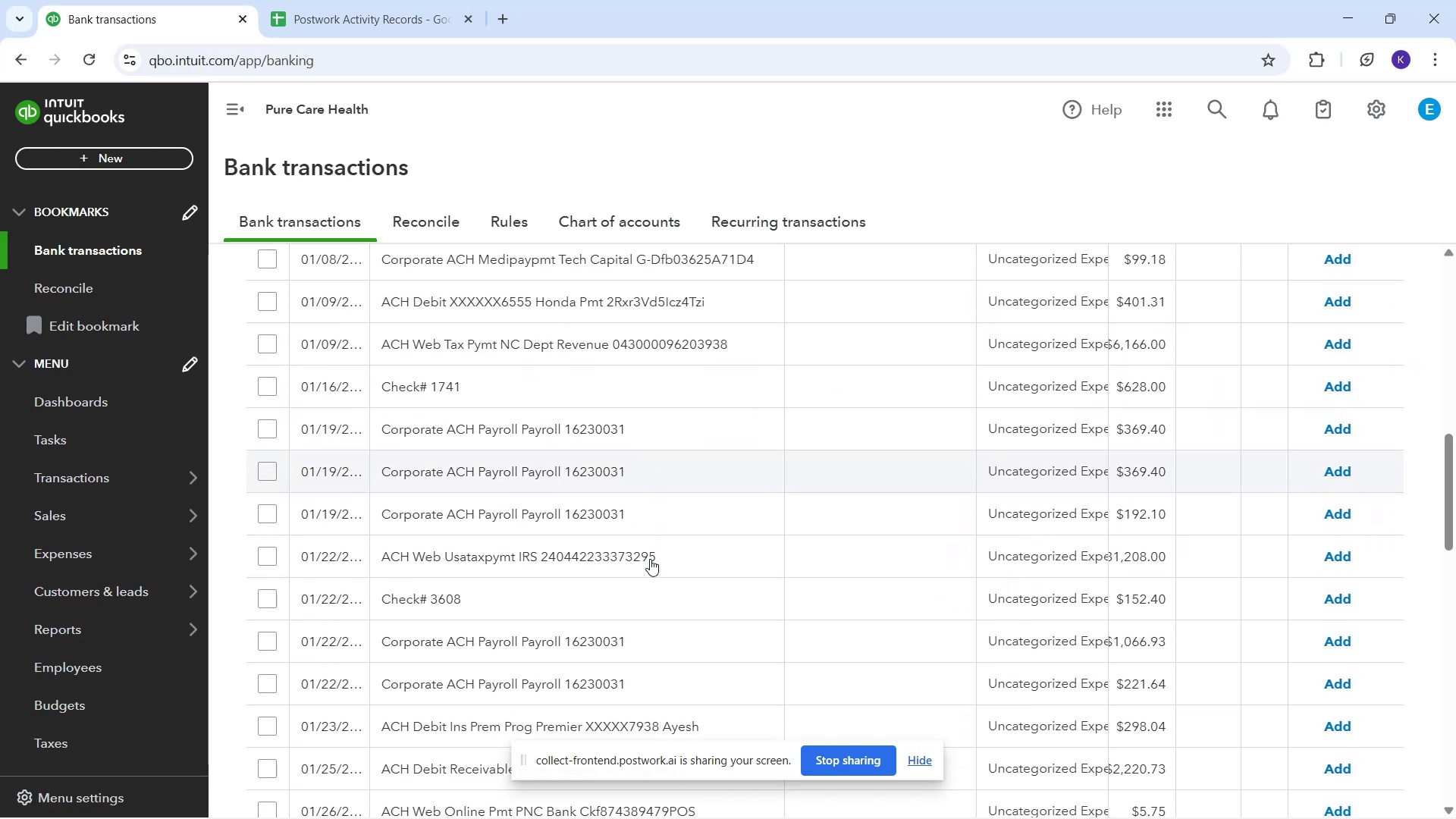 
scroll: coordinate [794, 554], scroll_direction: down, amount: 19.0
 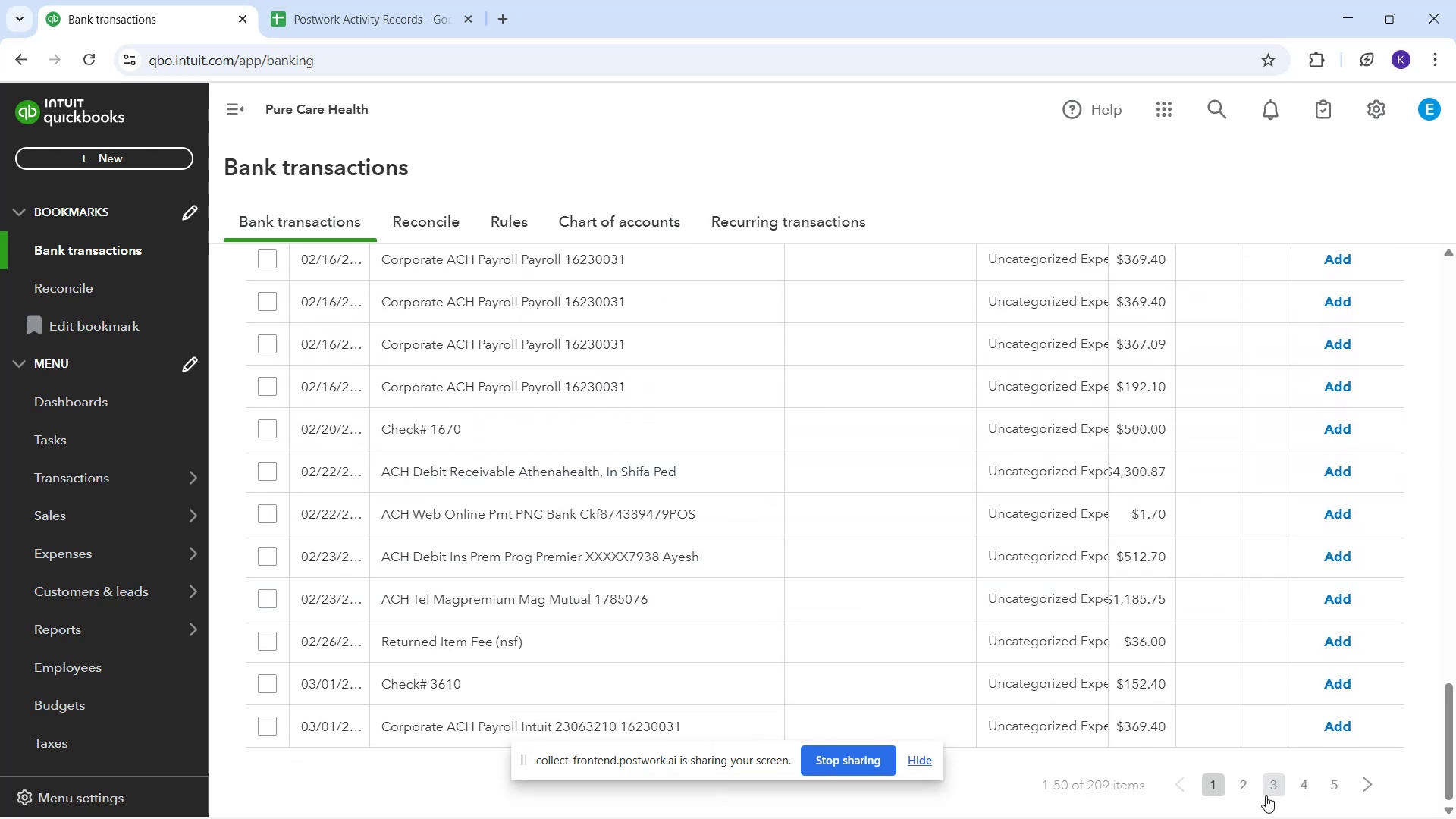 
left_click_drag(start_coordinate=[1301, 795], to_coordinate=[1296, 798])
 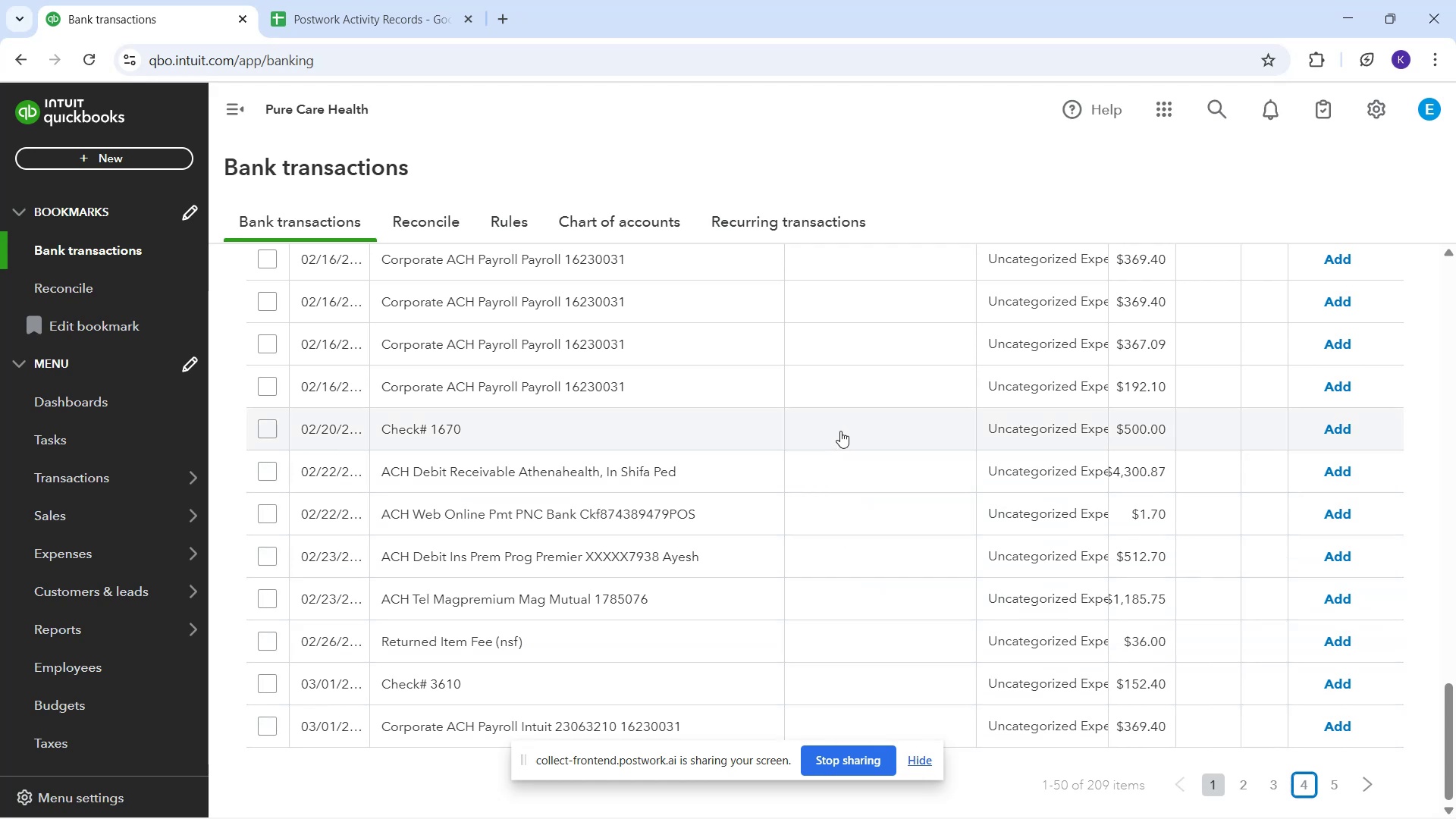 
wait(5.34)
 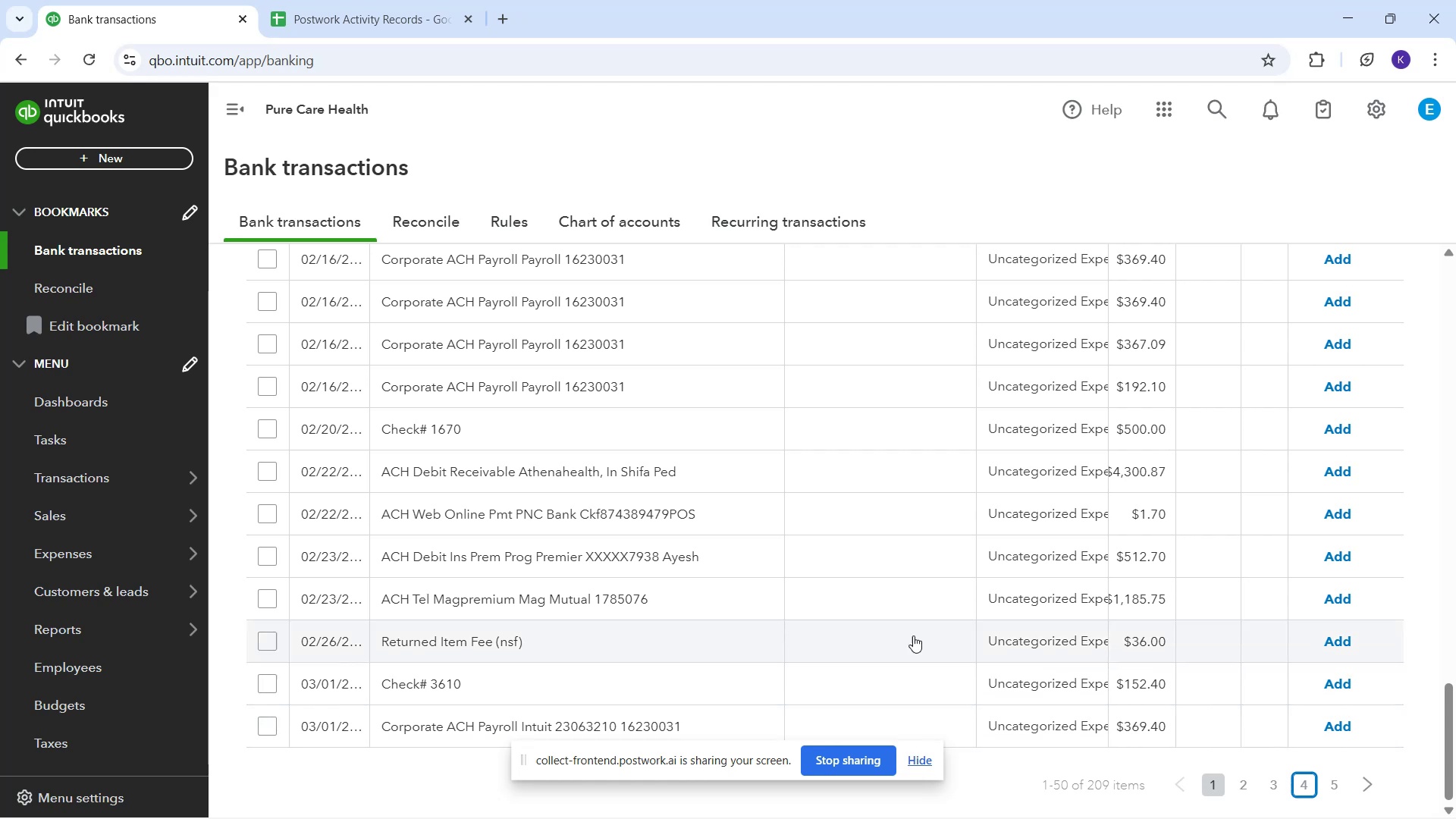 
scroll: coordinate [827, 422], scroll_direction: down, amount: 2.0
 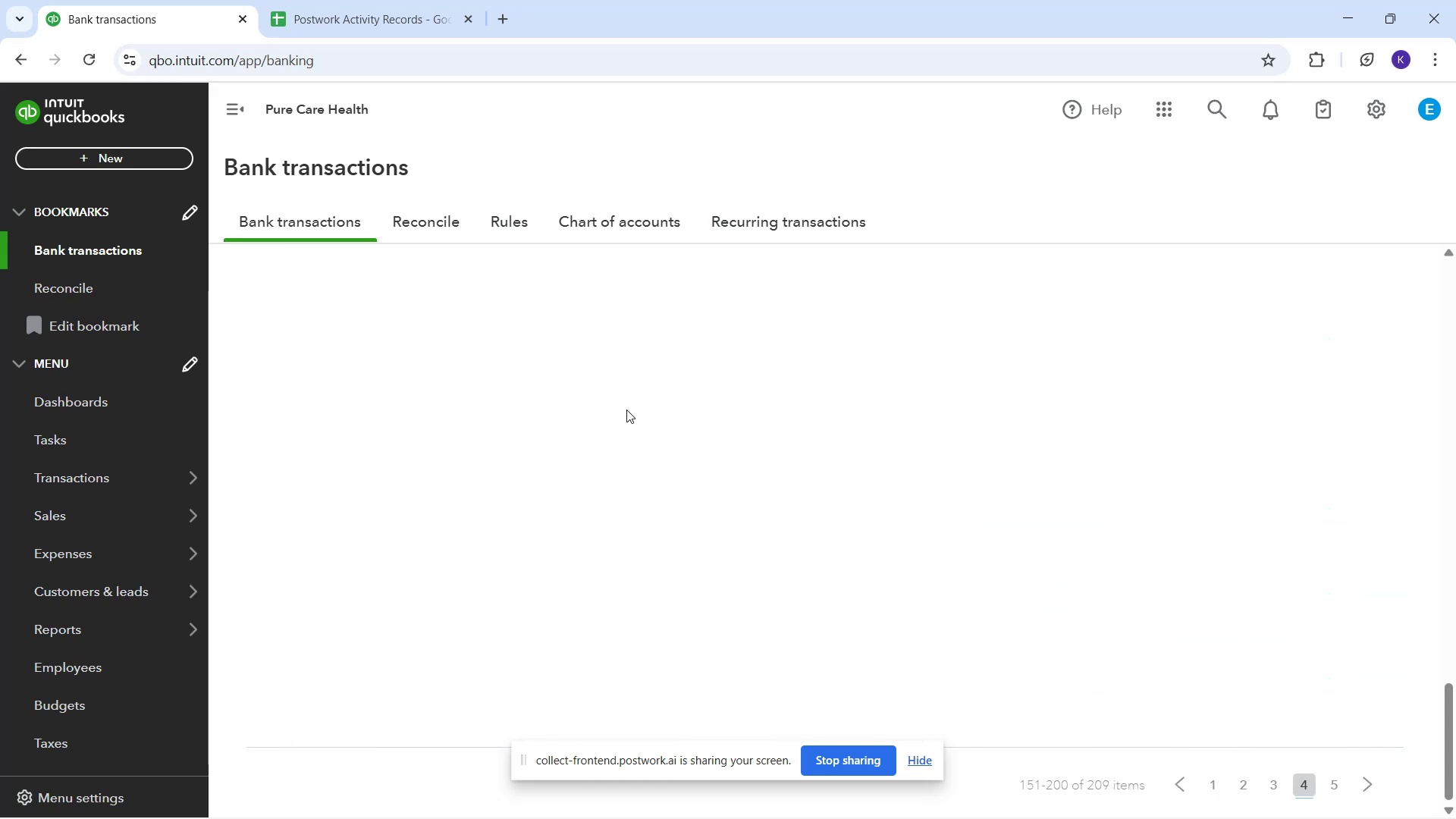 
wait(6.07)
 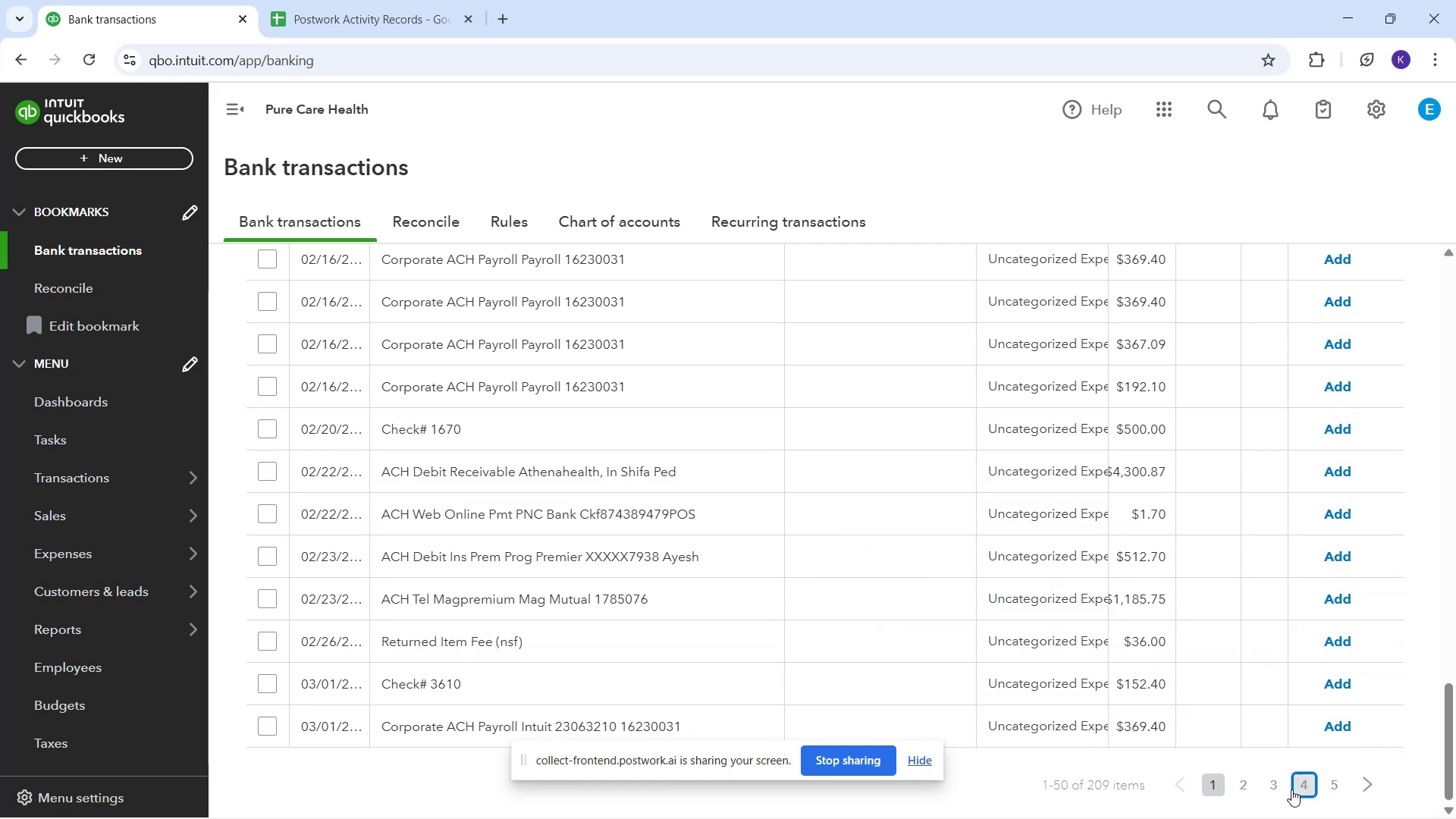 
scroll: coordinate [726, 367], scroll_direction: up, amount: 12.0
 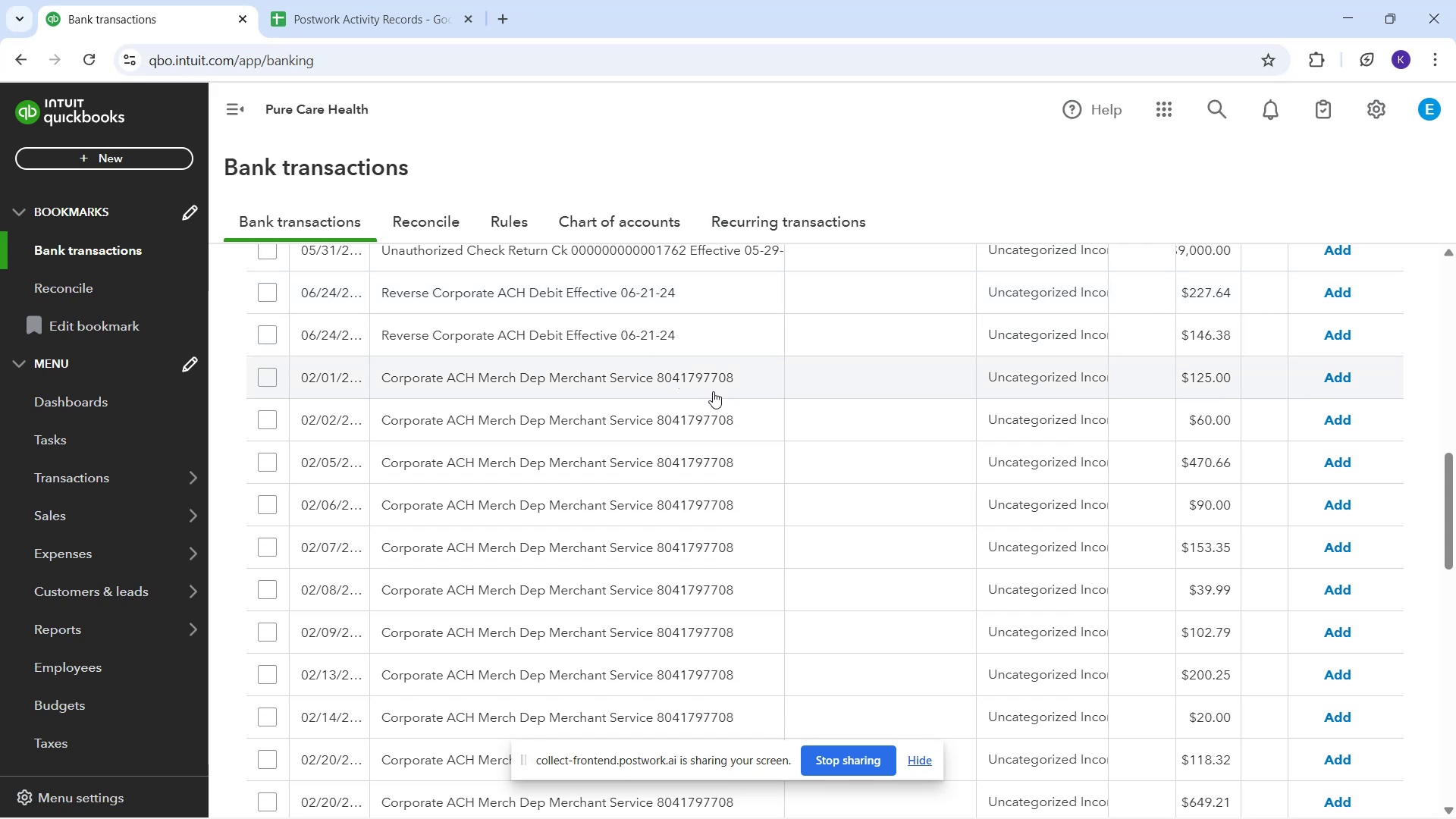 
wait(10.68)
 